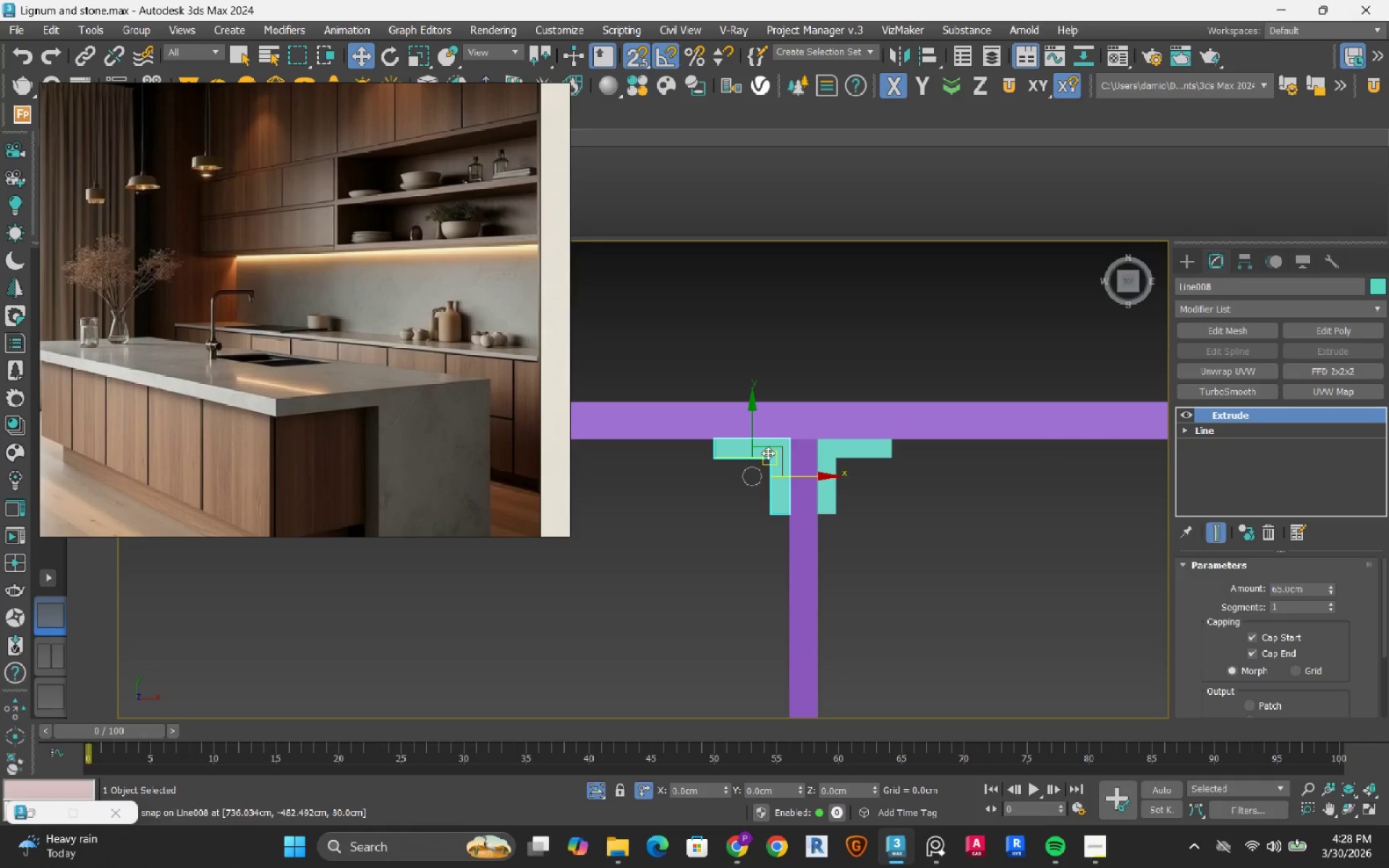 
scroll: coordinate [768, 453], scroll_direction: down, amount: 3.0
 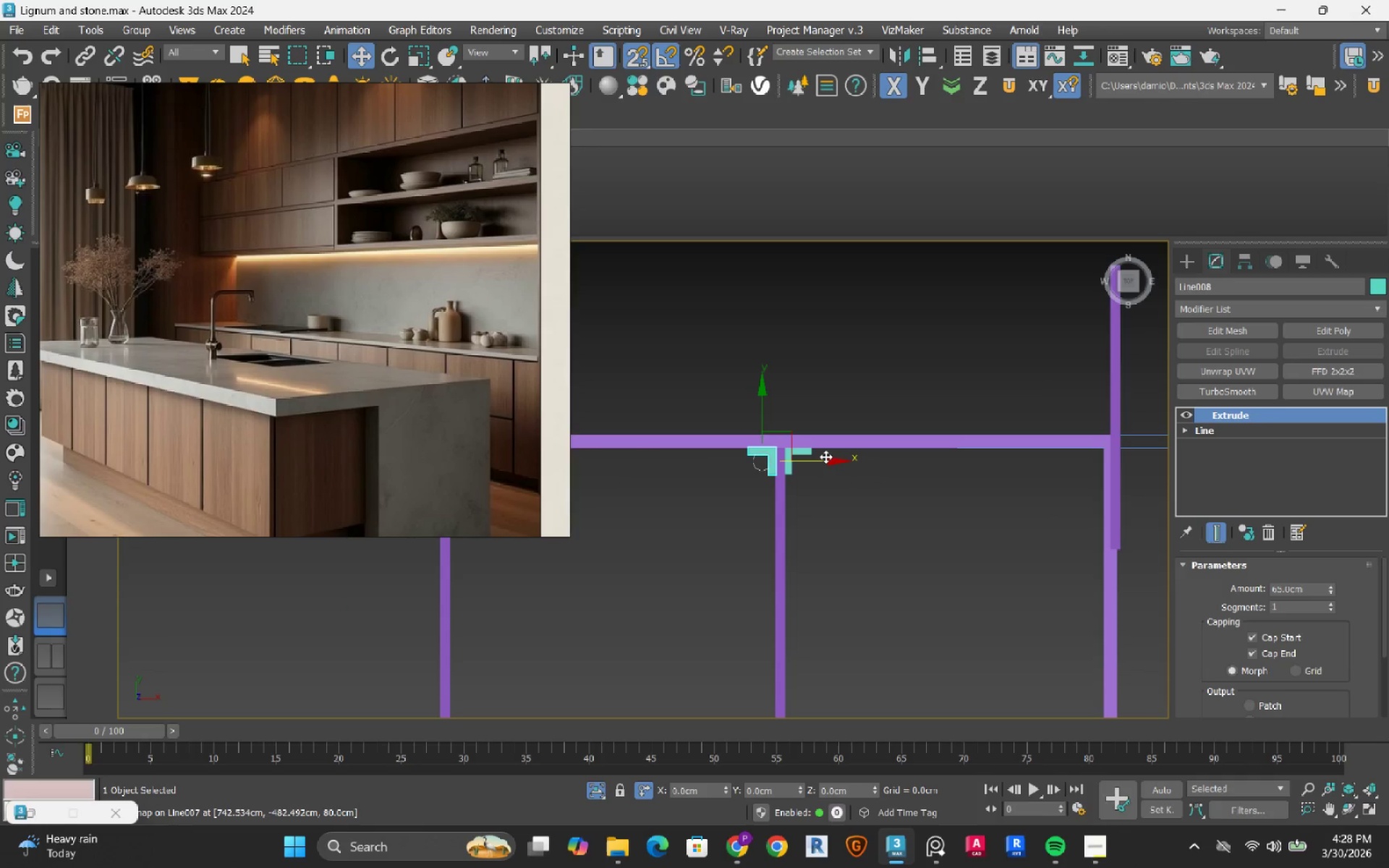 
hold_key(key=ShiftRight, duration=1.5)
left_click_drag(start_coordinate=[823, 461], to_coordinate=[1048, 473])
 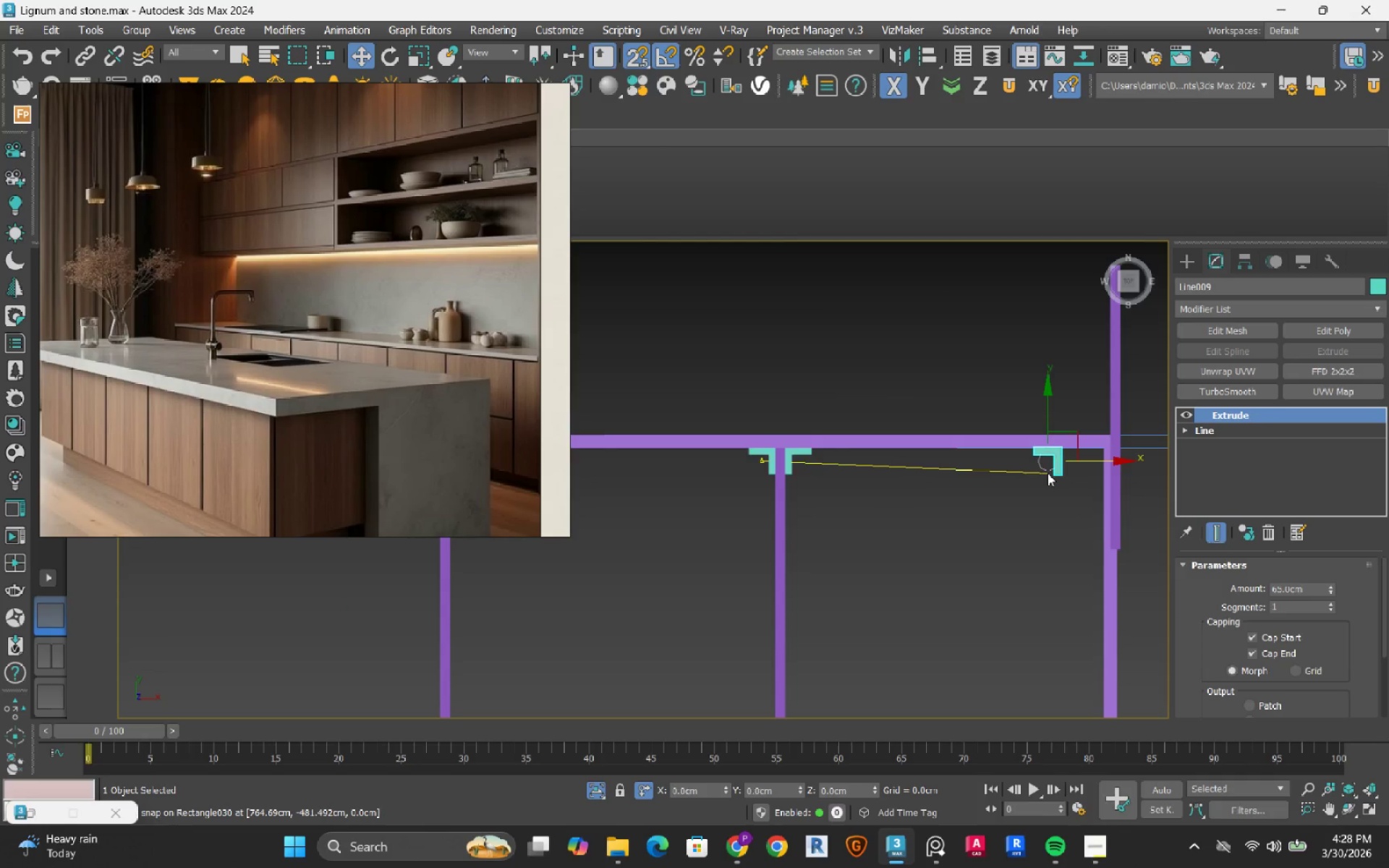 
key(Shift+ShiftRight)
 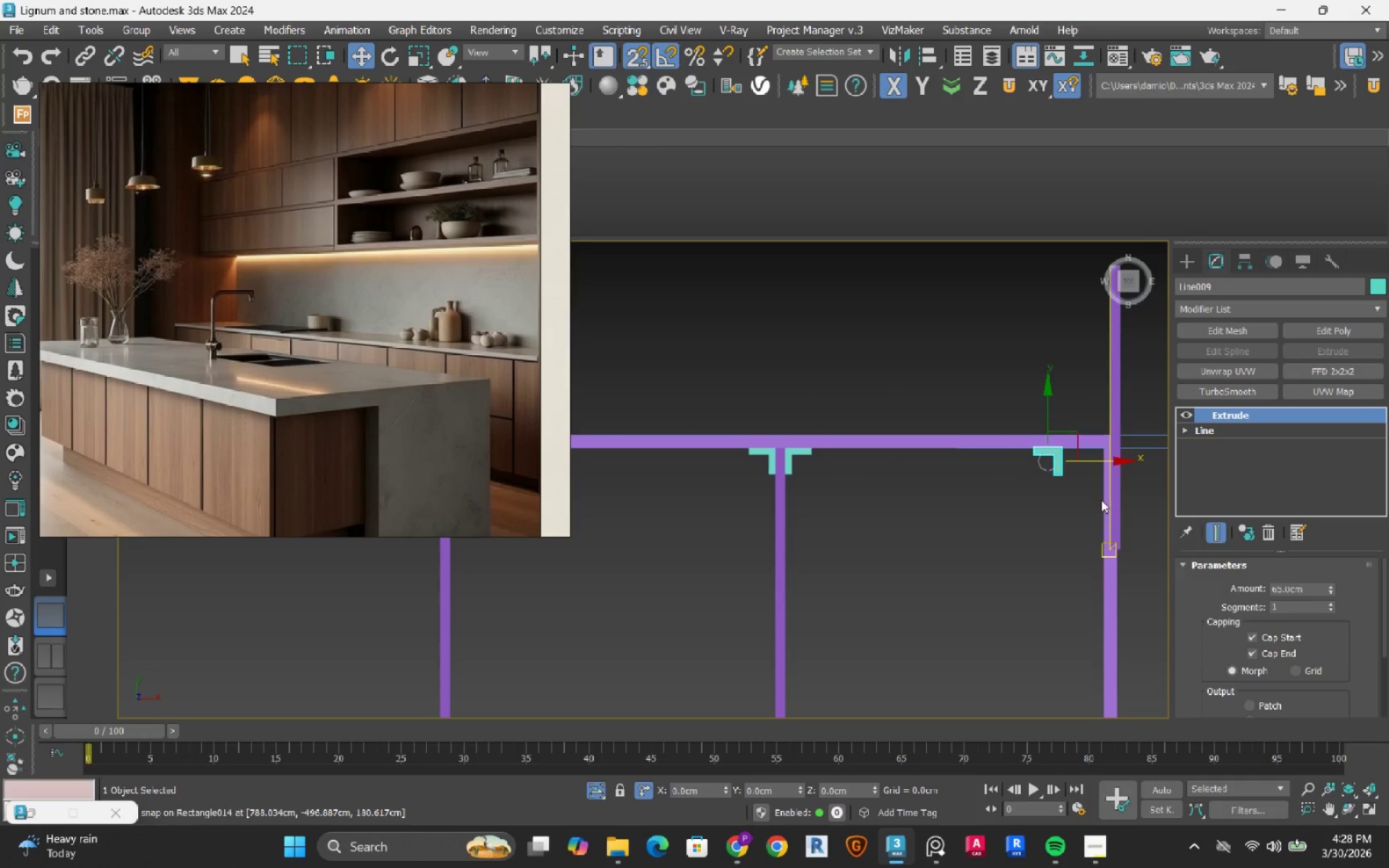 
scroll: coordinate [813, 514], scroll_direction: up, amount: 3.0
 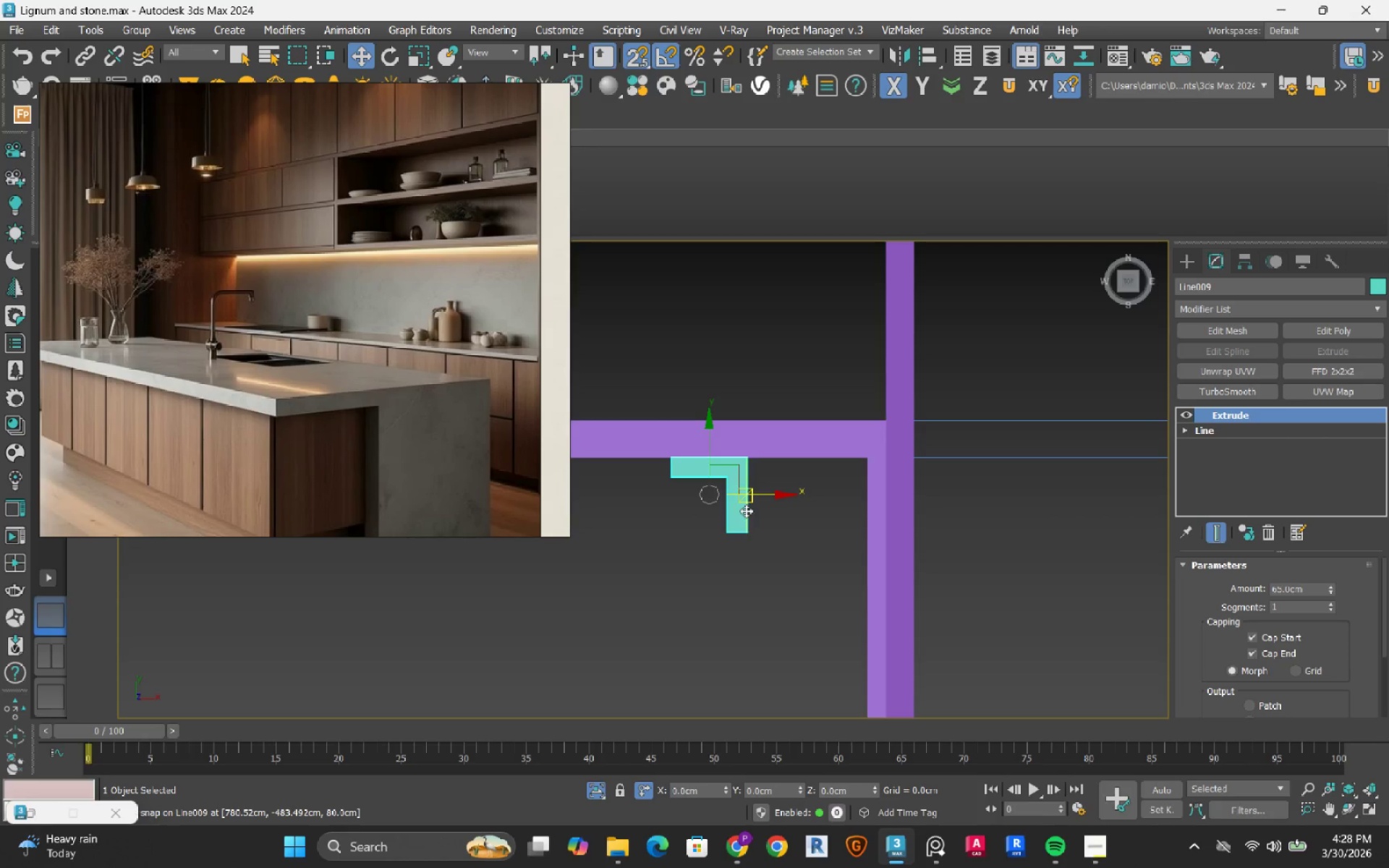 
left_click_drag(start_coordinate=[744, 510], to_coordinate=[857, 480])
 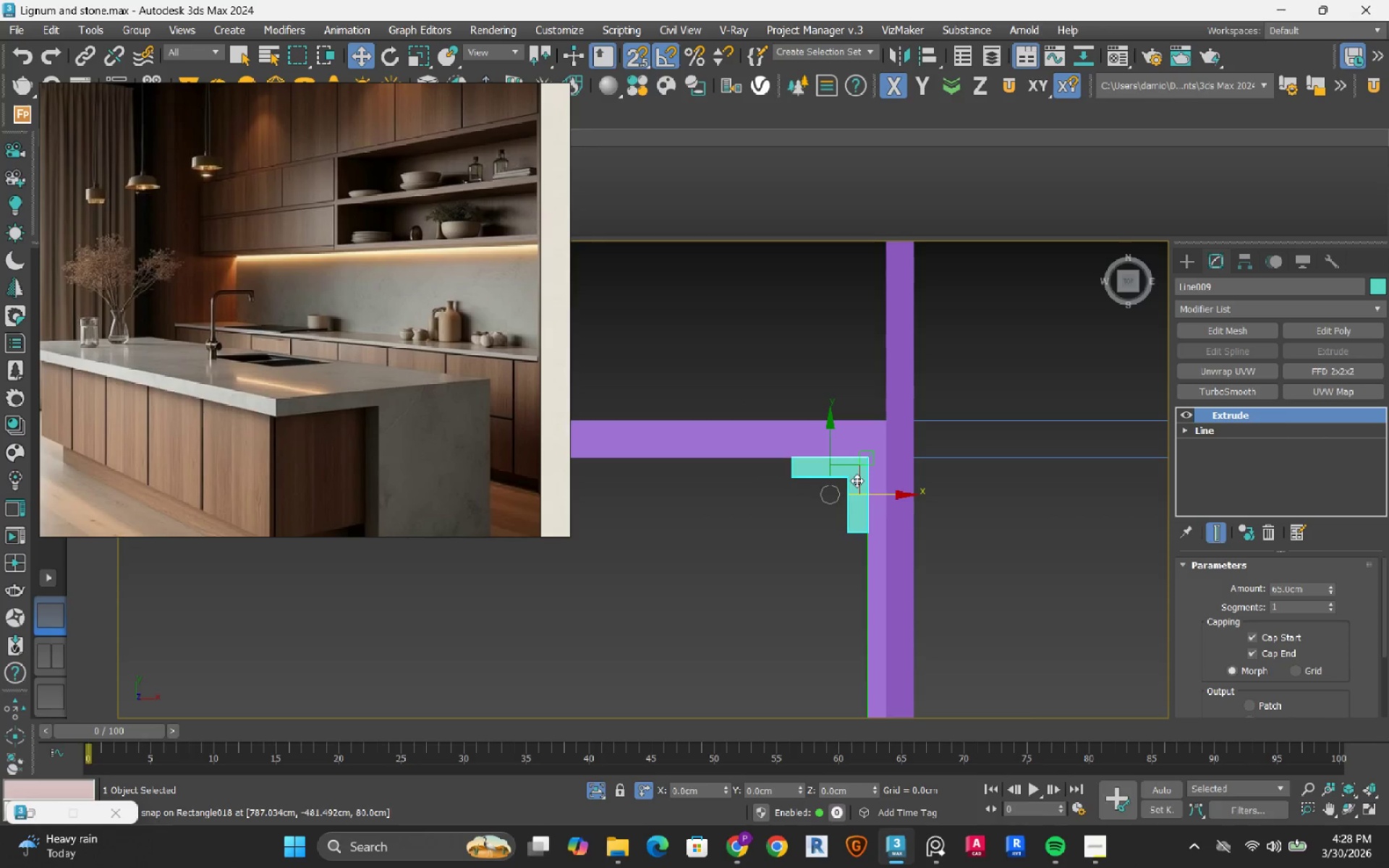 
scroll: coordinate [857, 480], scroll_direction: down, amount: 4.0
 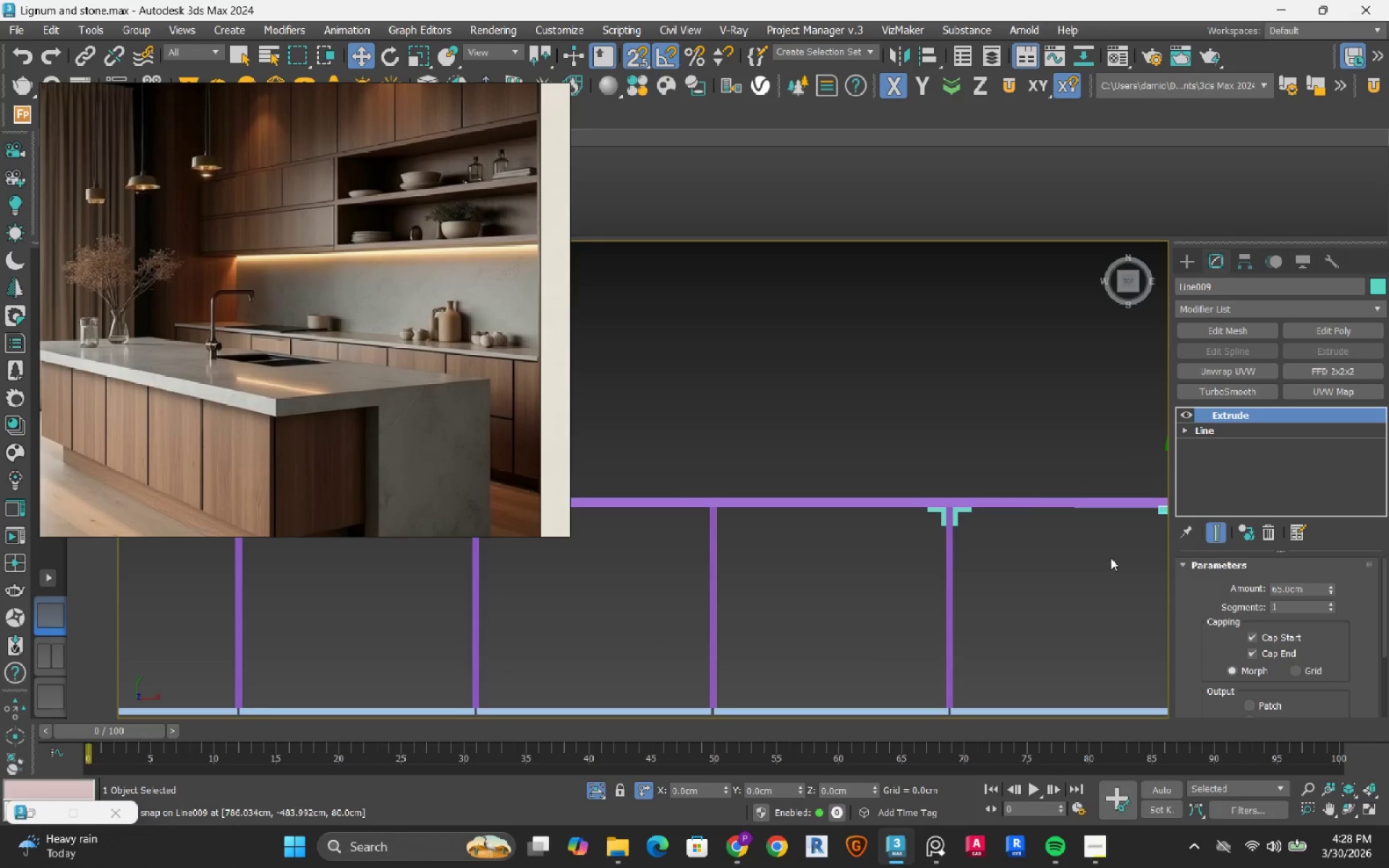 
scroll: coordinate [891, 501], scroll_direction: up, amount: 4.0
 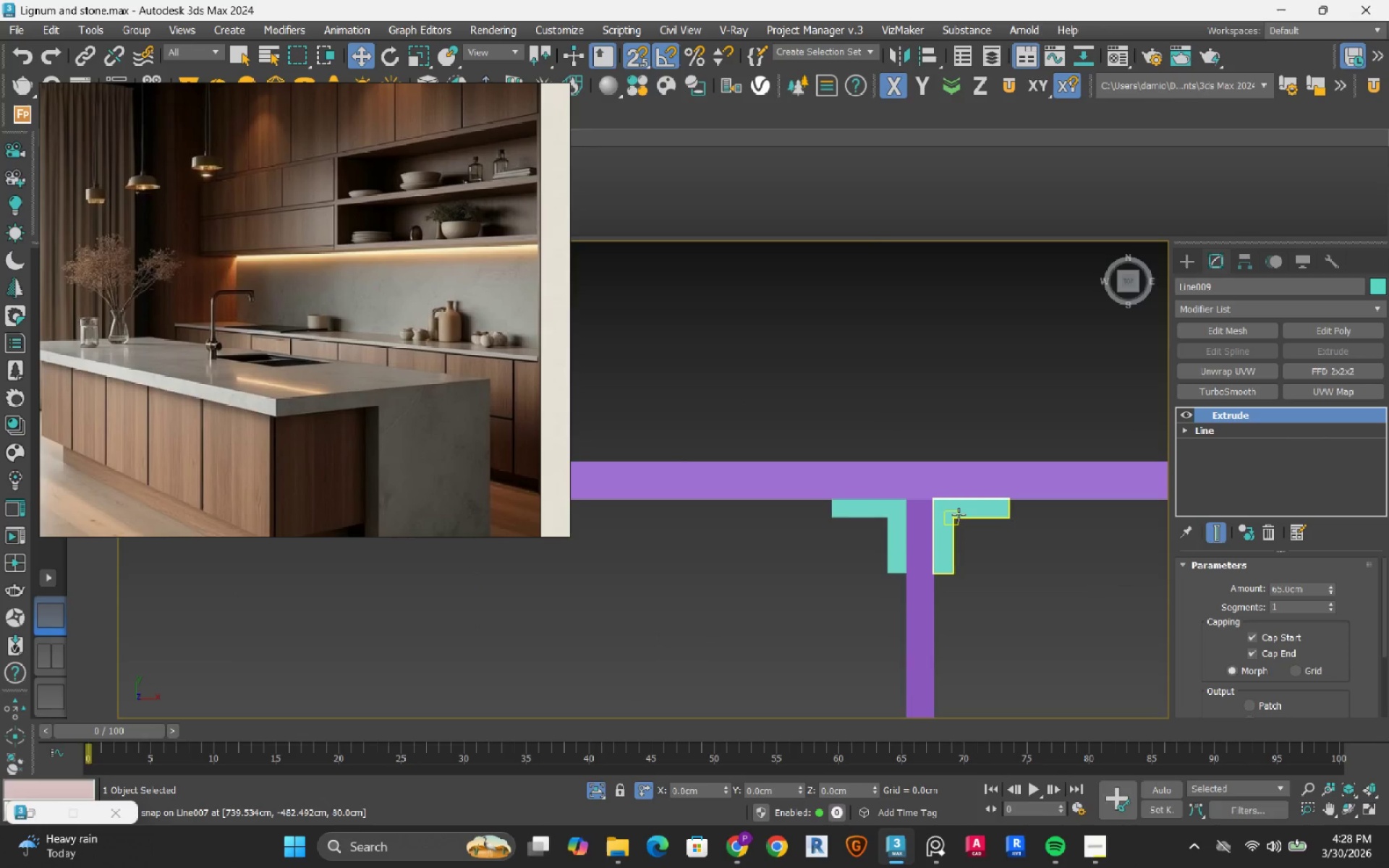 
left_click([959, 514])
 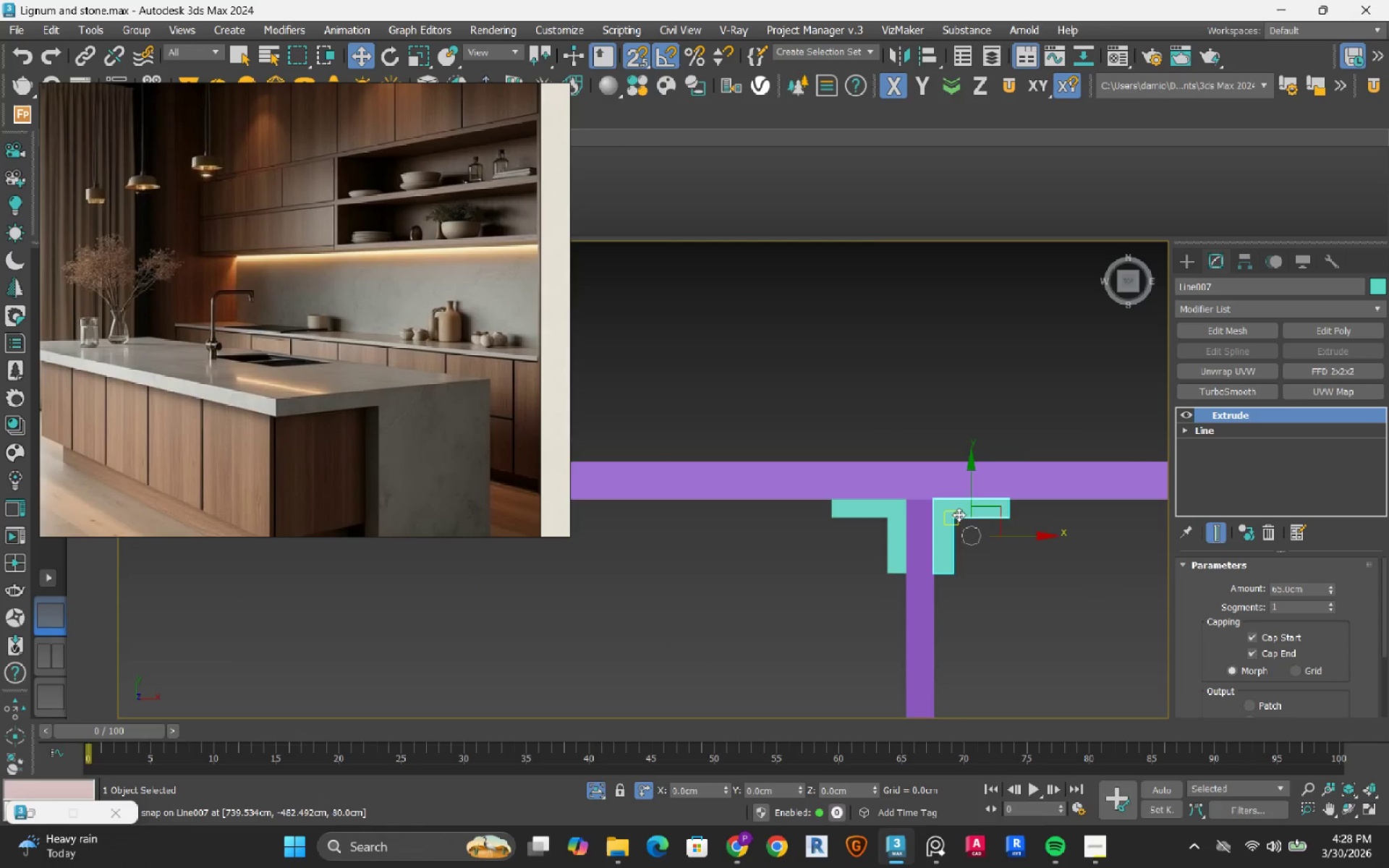 
scroll: coordinate [959, 514], scroll_direction: down, amount: 3.0
 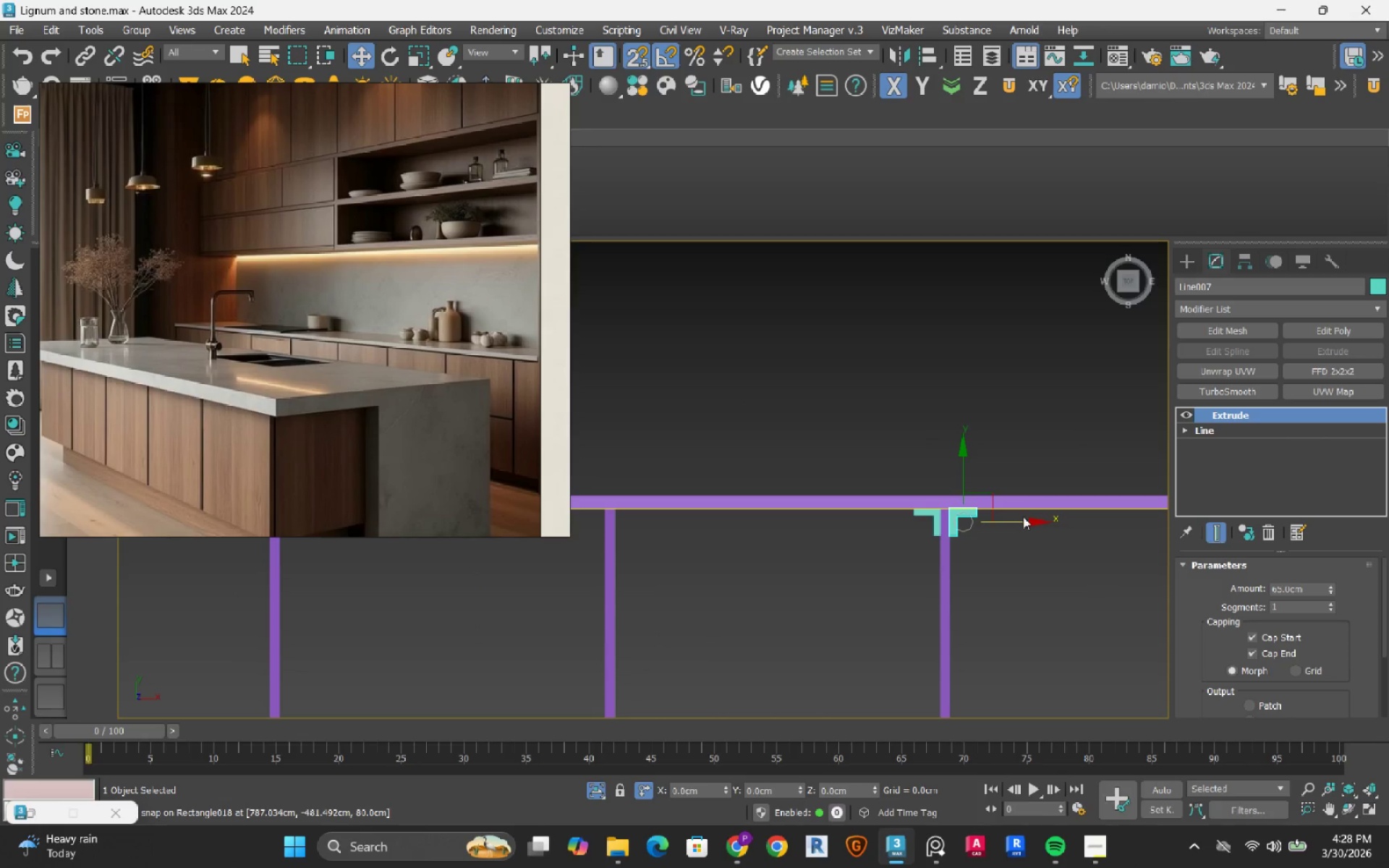 
hold_key(key=ShiftRight, duration=1.5)
left_click_drag(start_coordinate=[1020, 522], to_coordinate=[666, 621])
 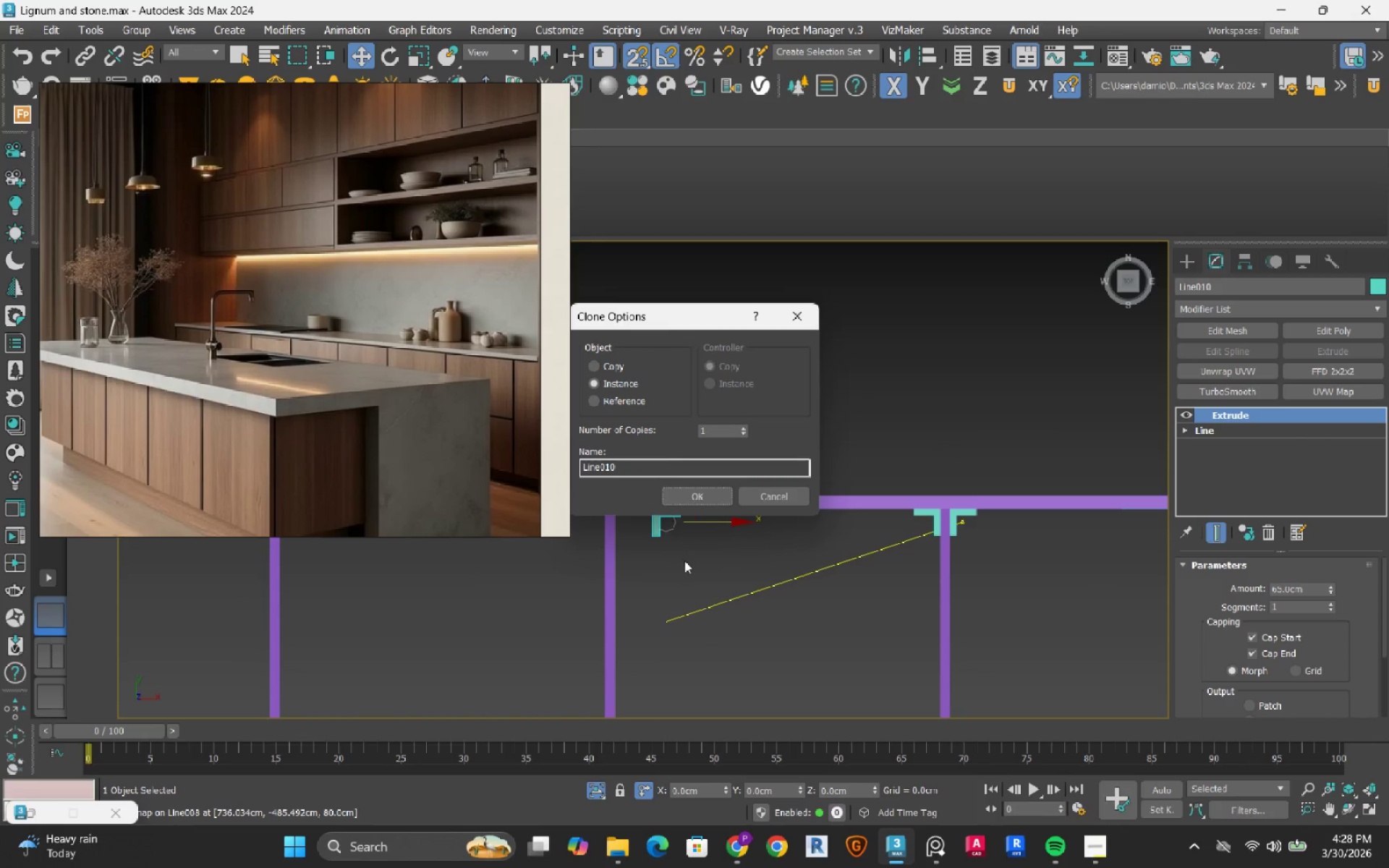 
hold_key(key=ShiftRight, duration=0.41)
 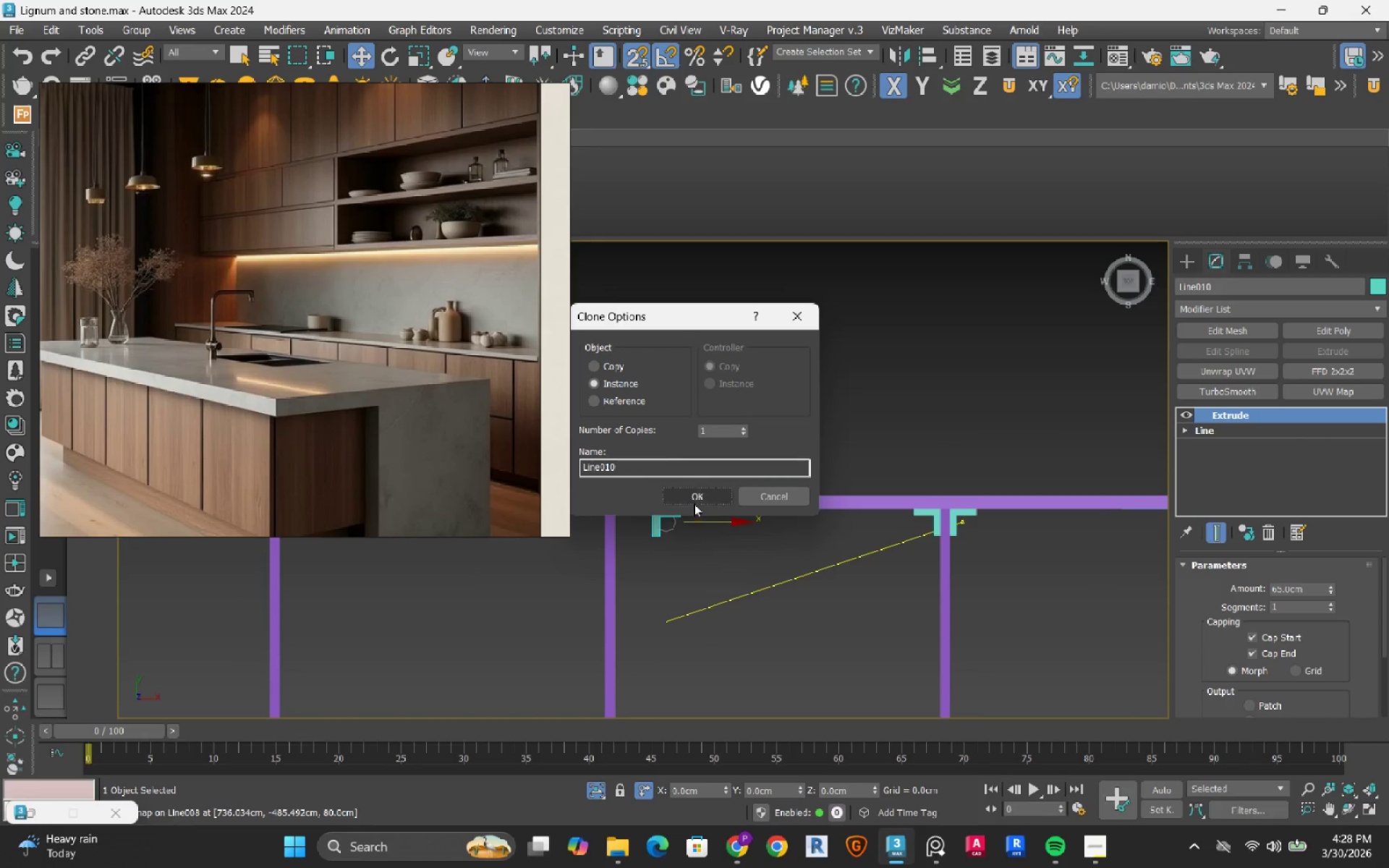 
left_click([694, 498])
 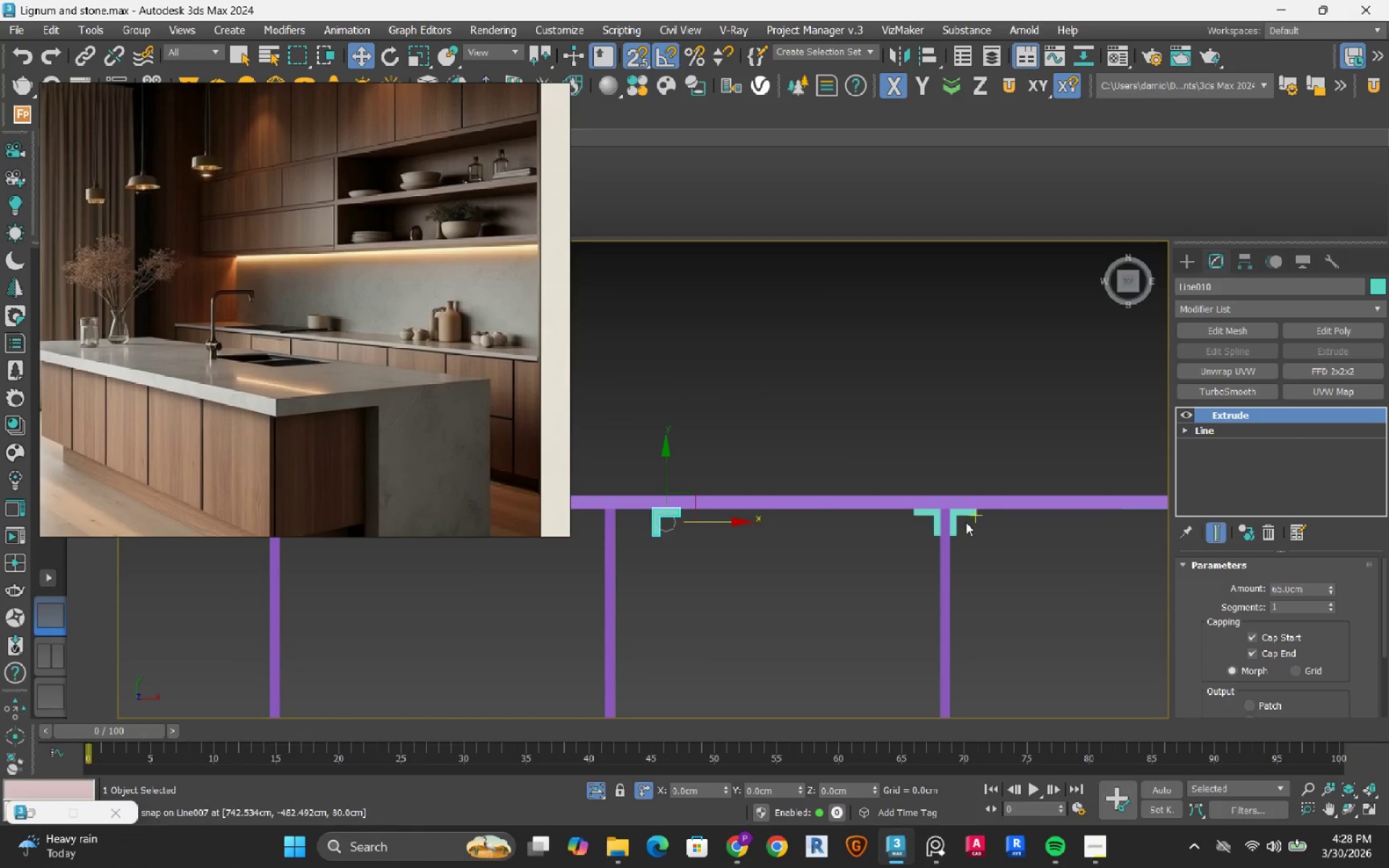 
scroll: coordinate [1050, 548], scroll_direction: up, amount: 3.0
 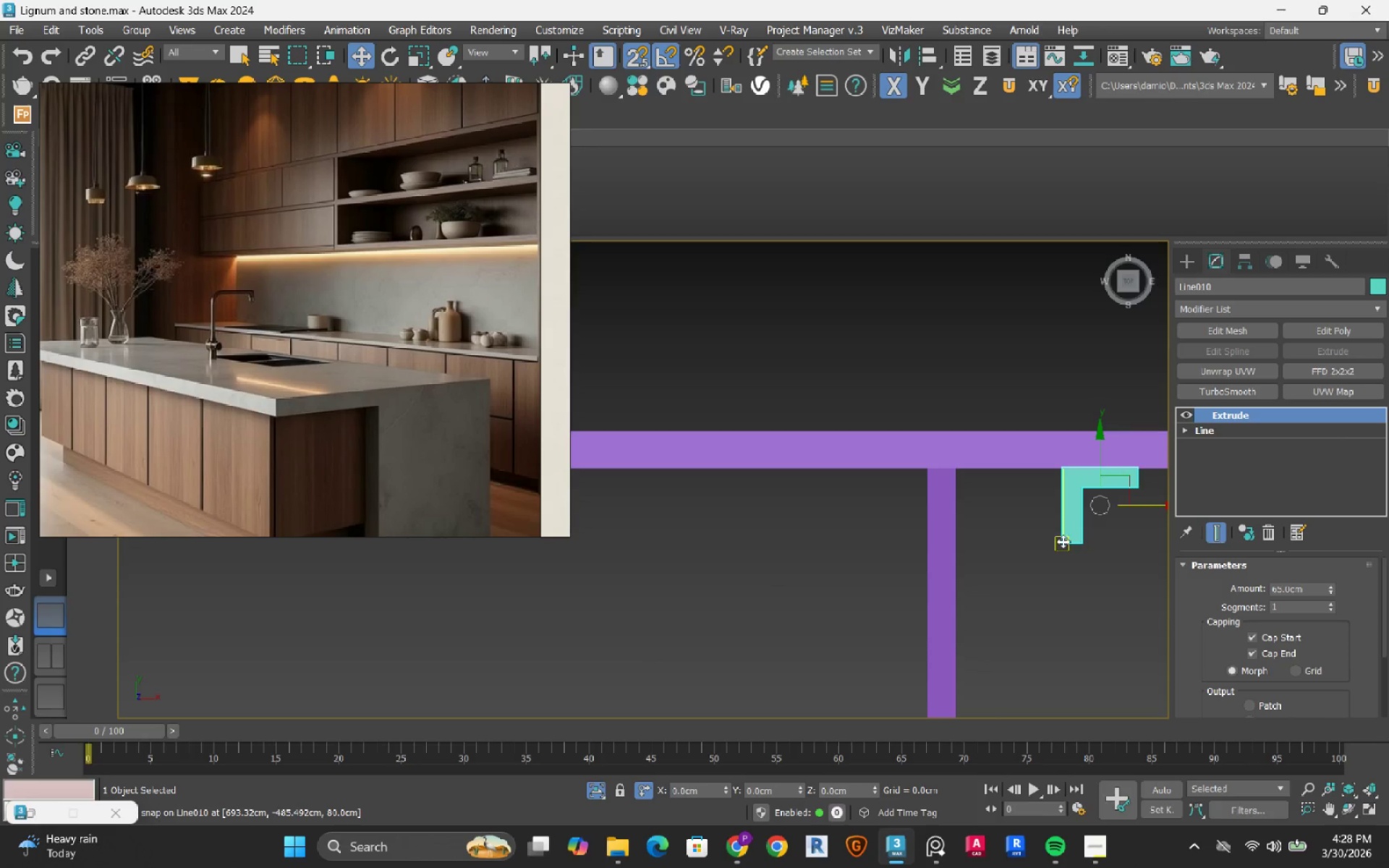 
left_click_drag(start_coordinate=[1063, 541], to_coordinate=[968, 558])
 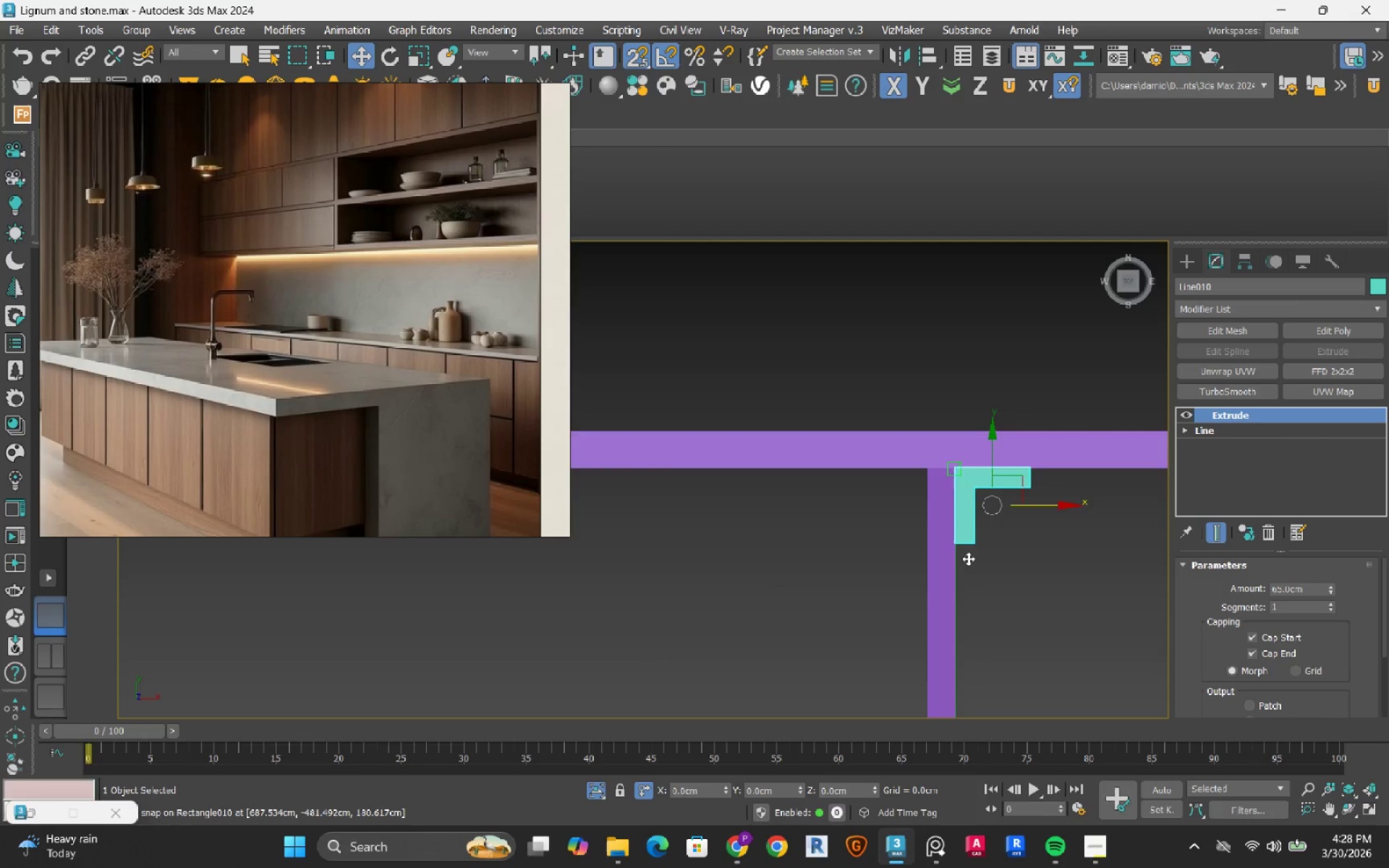 
scroll: coordinate [968, 558], scroll_direction: down, amount: 3.0
 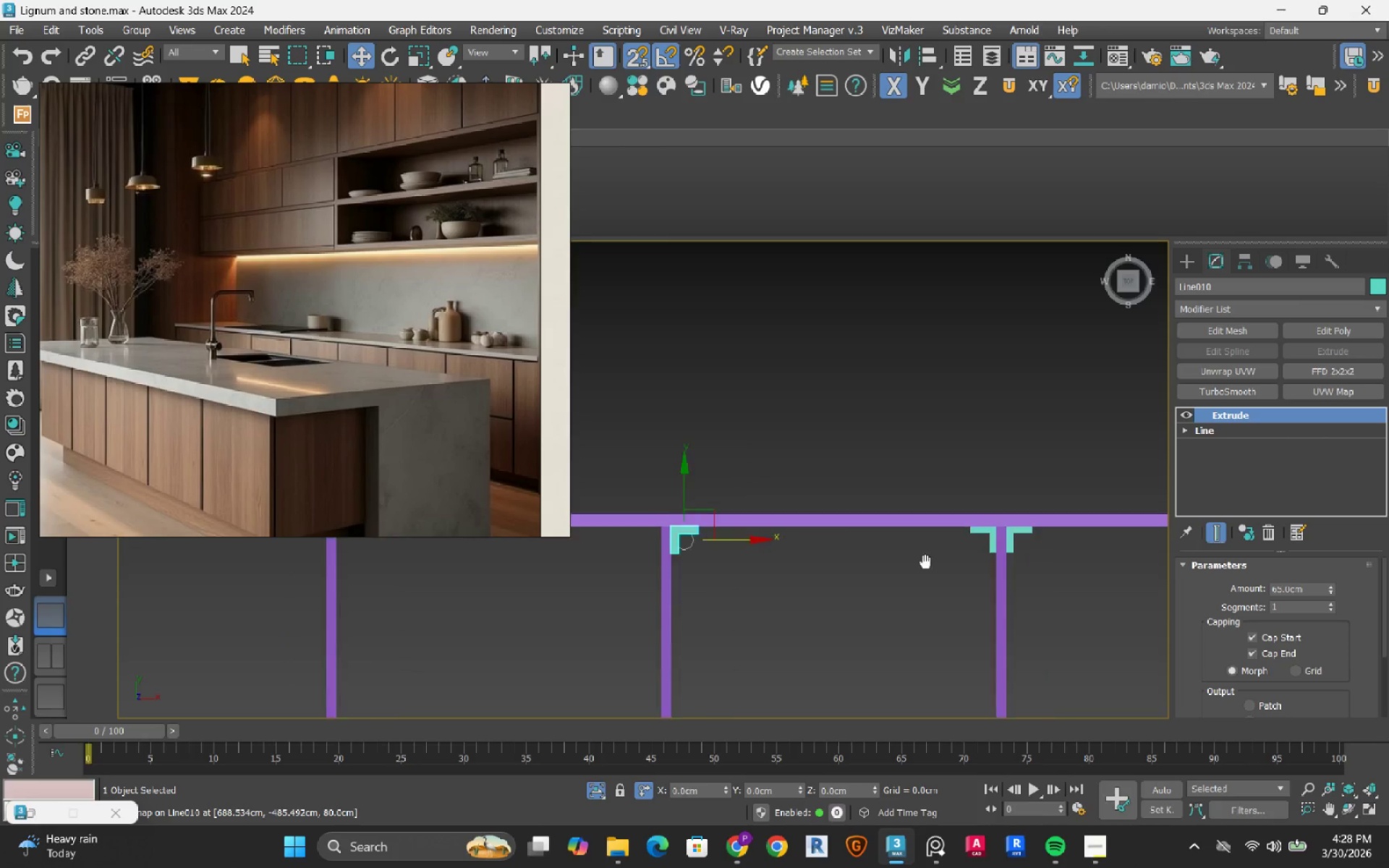 
scroll: coordinate [947, 539], scroll_direction: up, amount: 3.0
 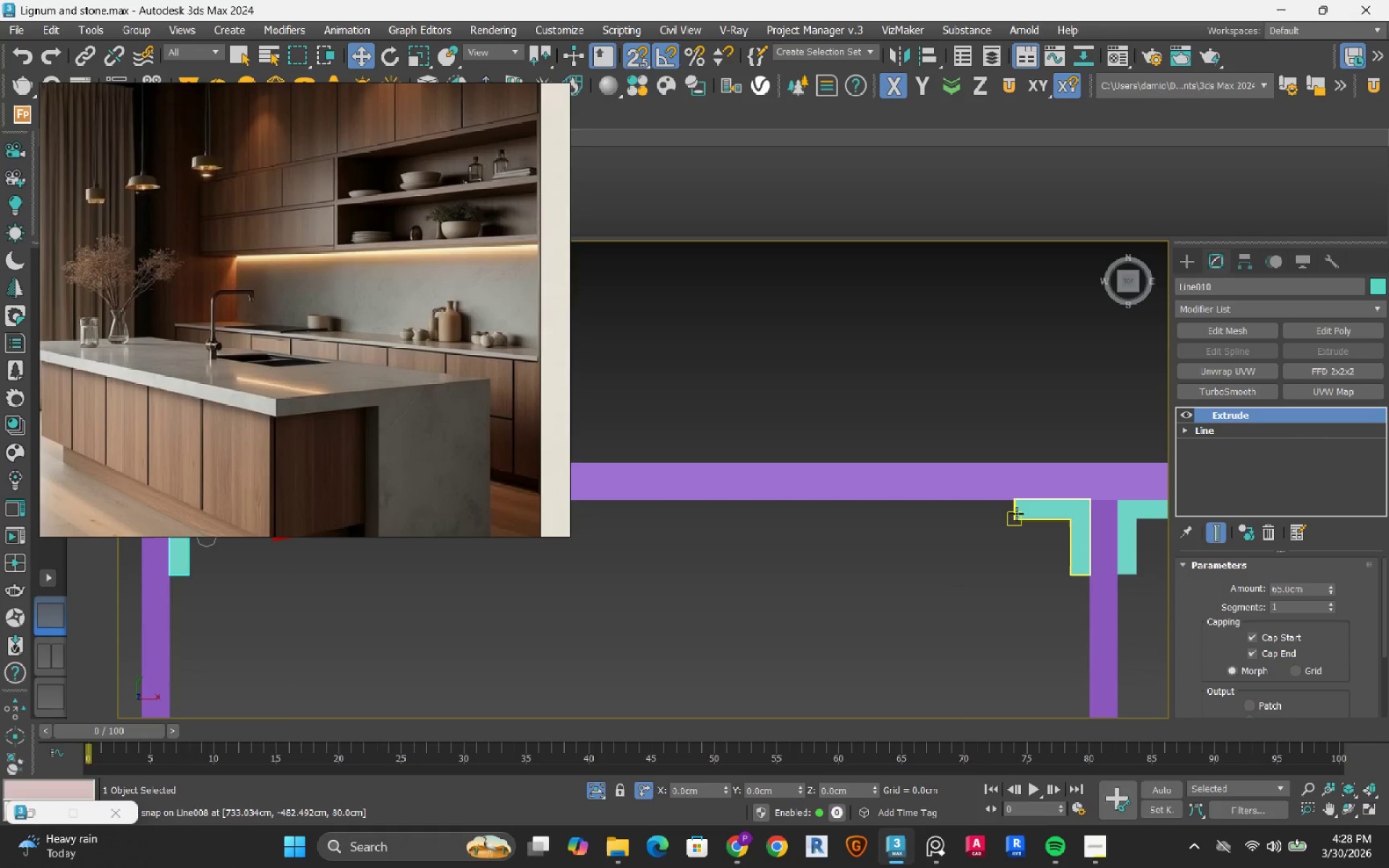 
left_click([1016, 514])
 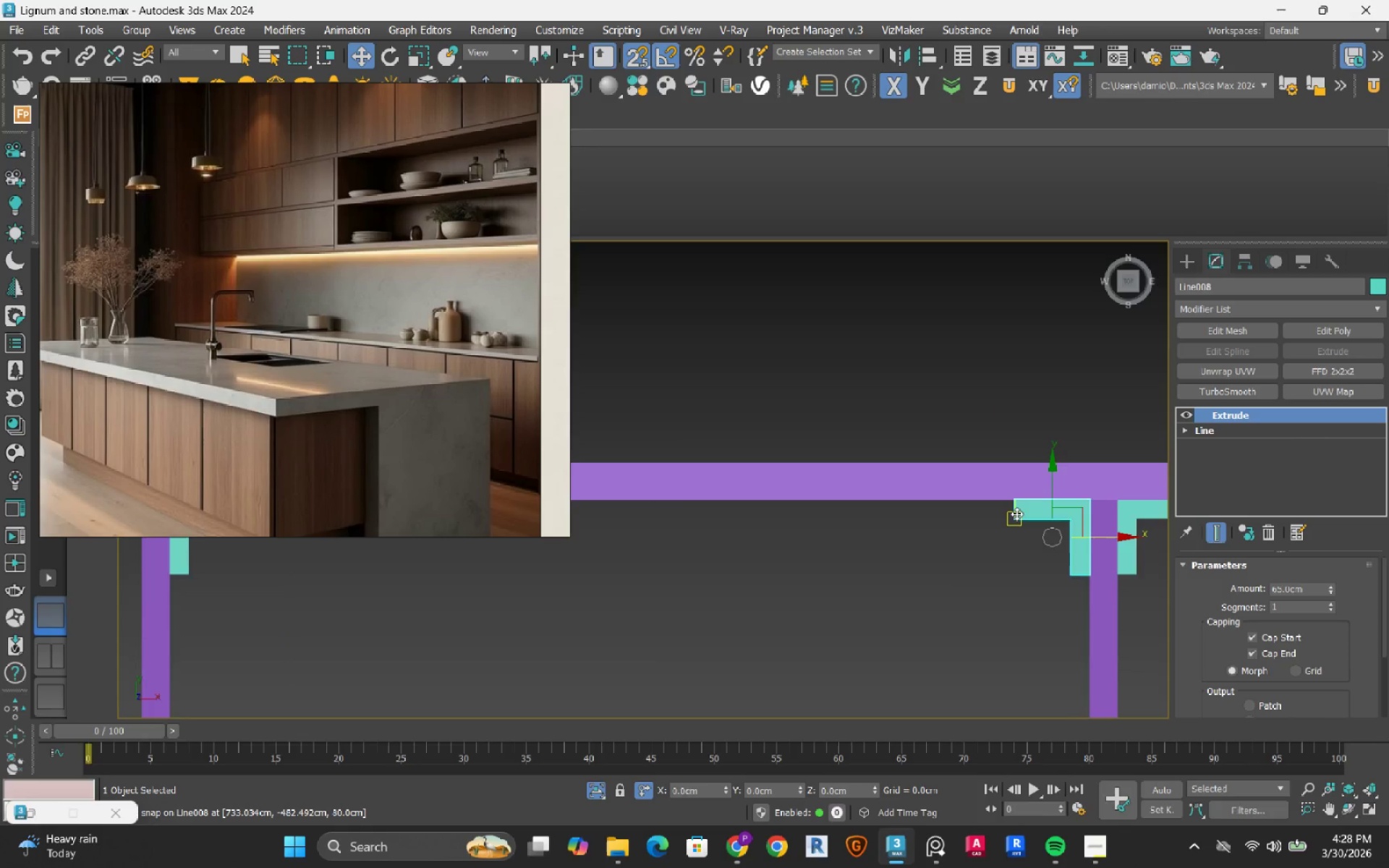 
scroll: coordinate [1016, 514], scroll_direction: down, amount: 3.0
 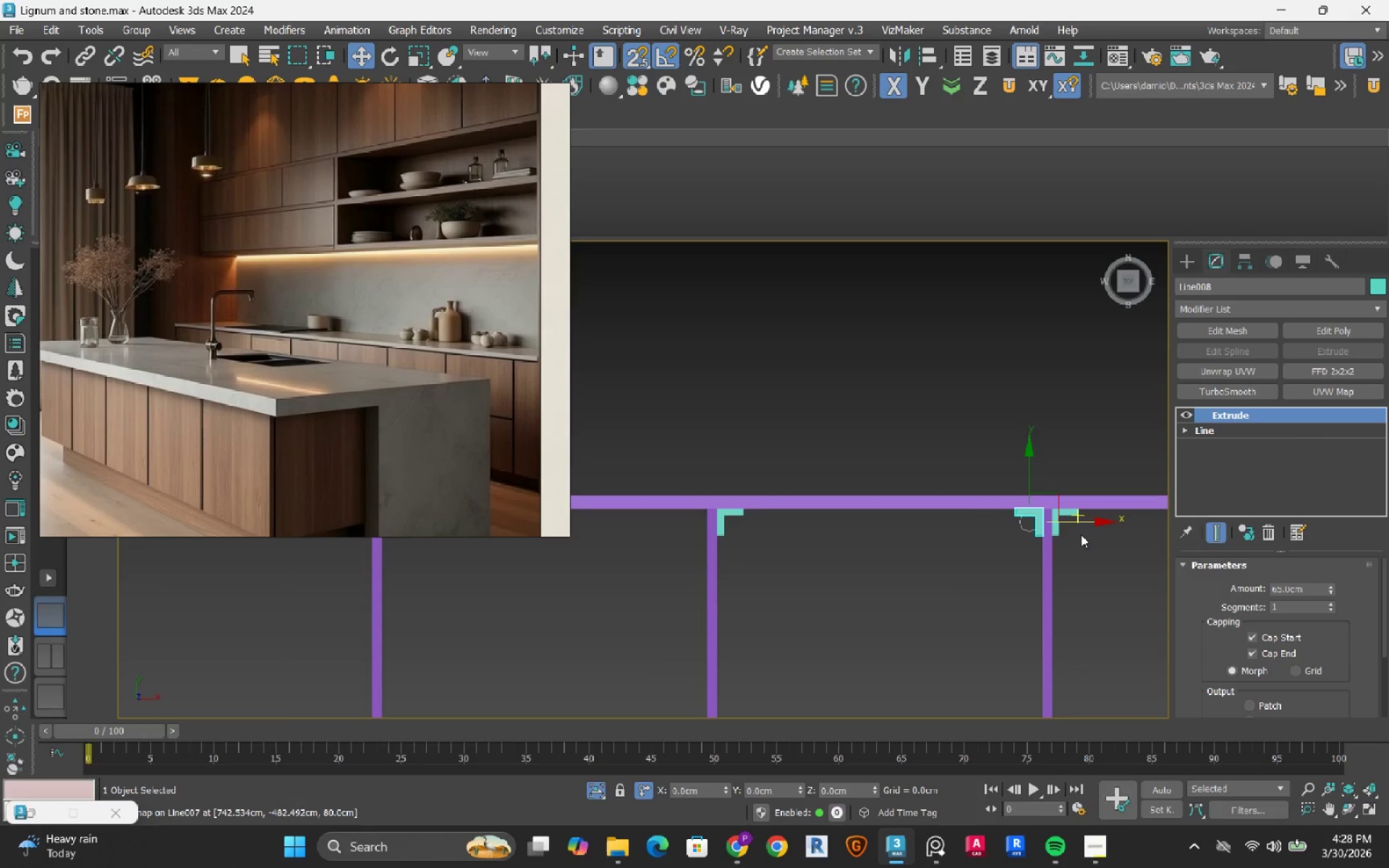 
hold_key(key=ShiftRight, duration=1.51)
left_click_drag(start_coordinate=[1089, 520], to_coordinate=[674, 581])
 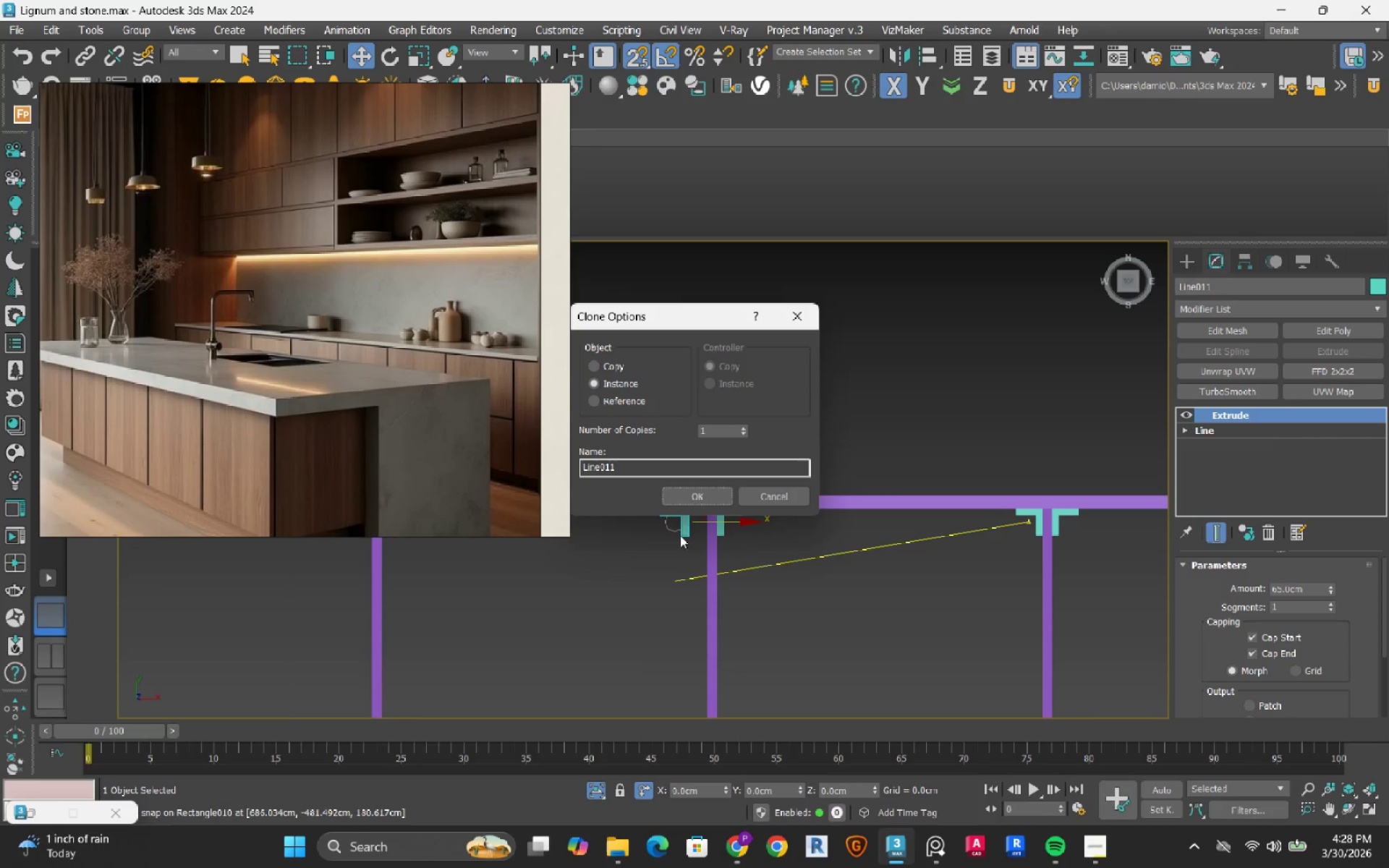 
hold_key(key=ShiftRight, duration=0.52)
 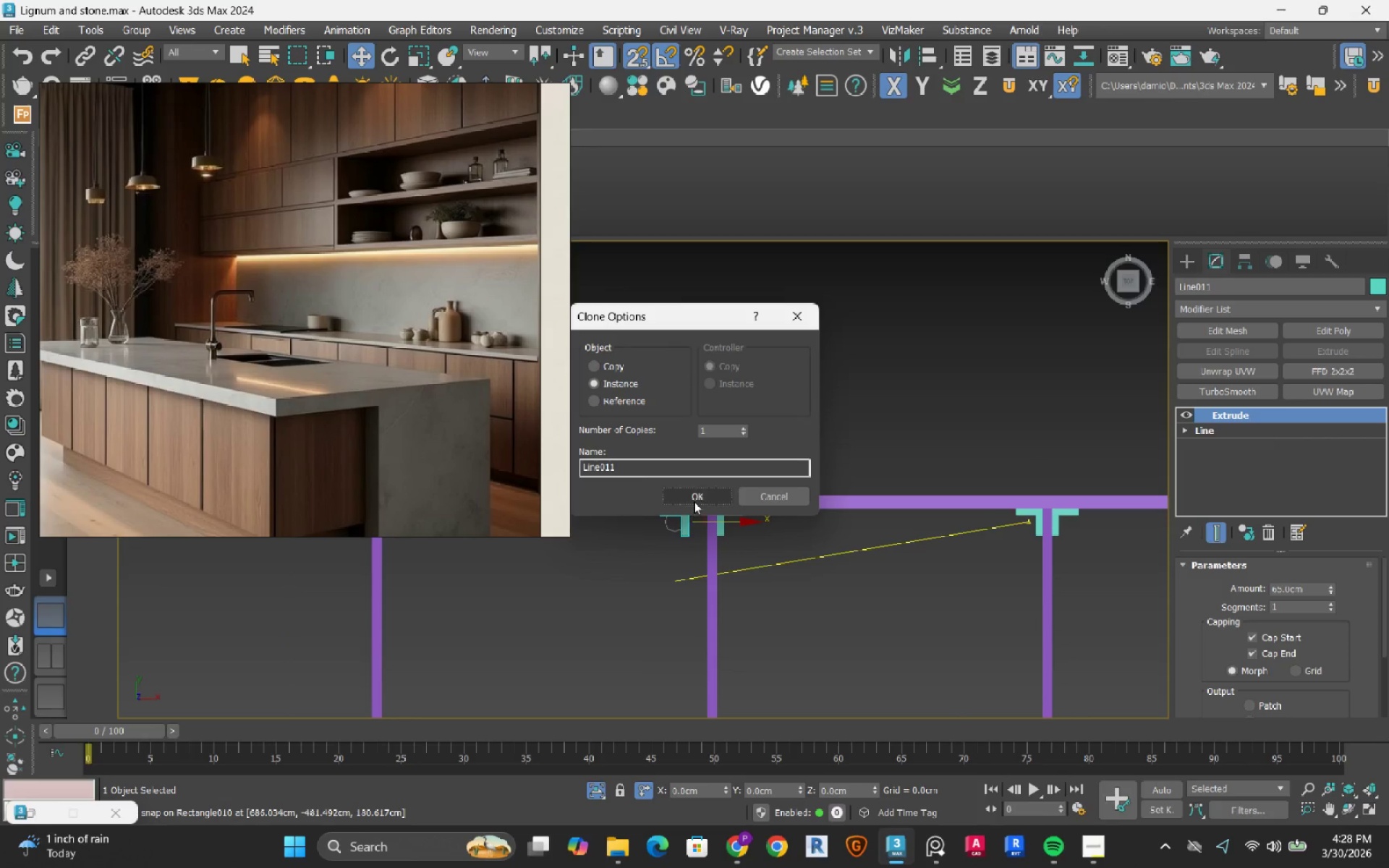 
left_click([694, 501])
 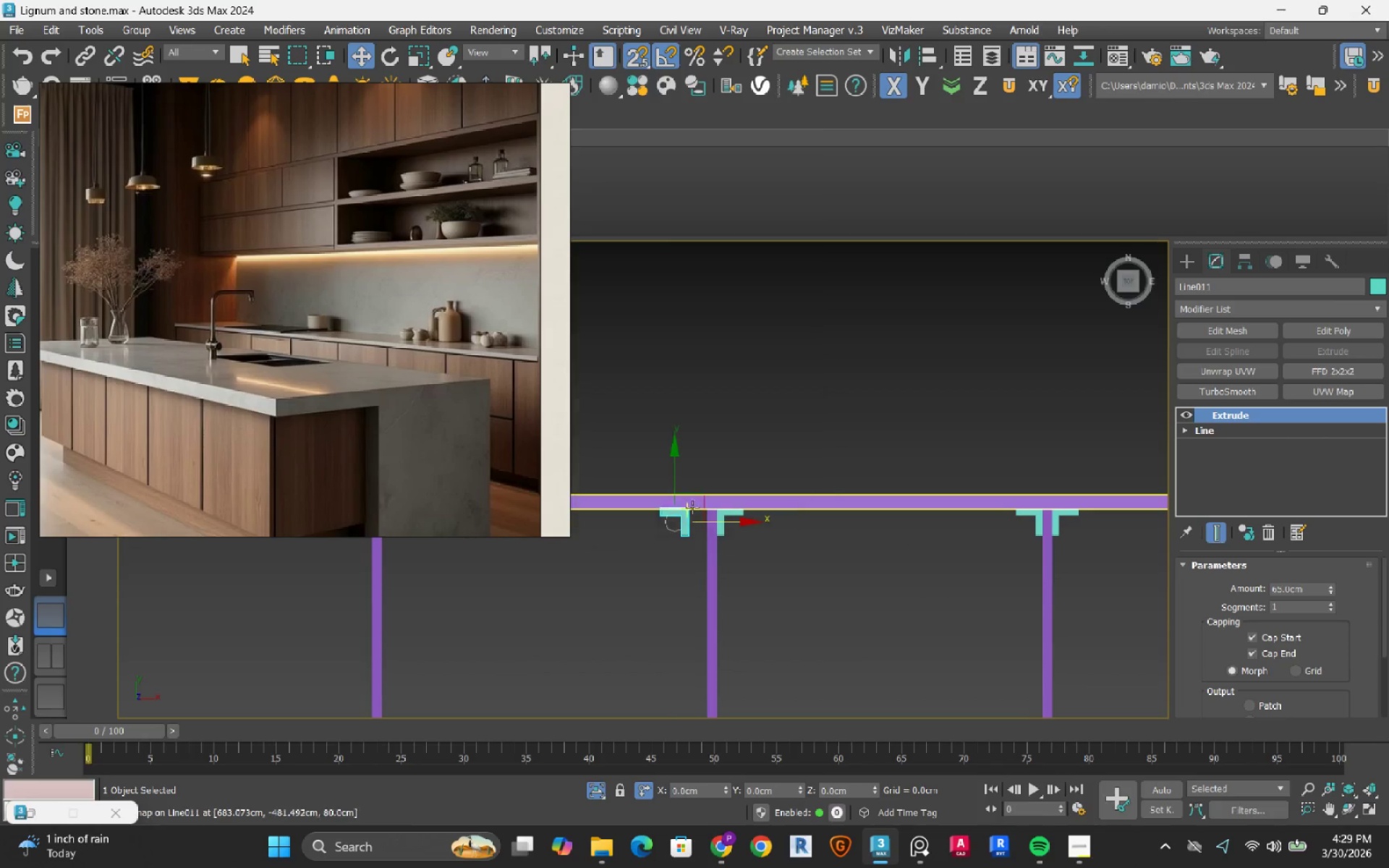 
scroll: coordinate [681, 591], scroll_direction: up, amount: 5.0
 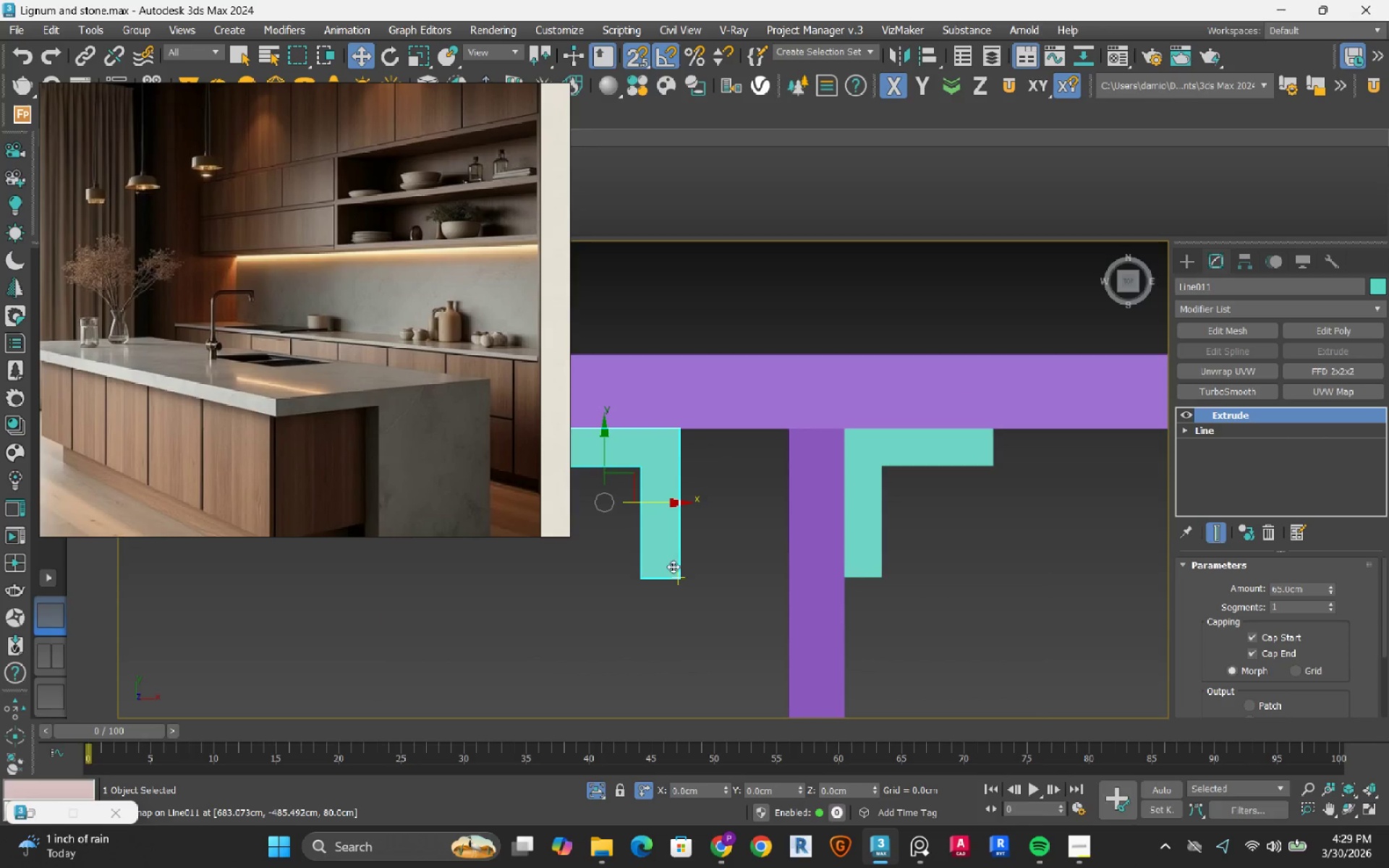 
left_click_drag(start_coordinate=[673, 566], to_coordinate=[783, 644])
 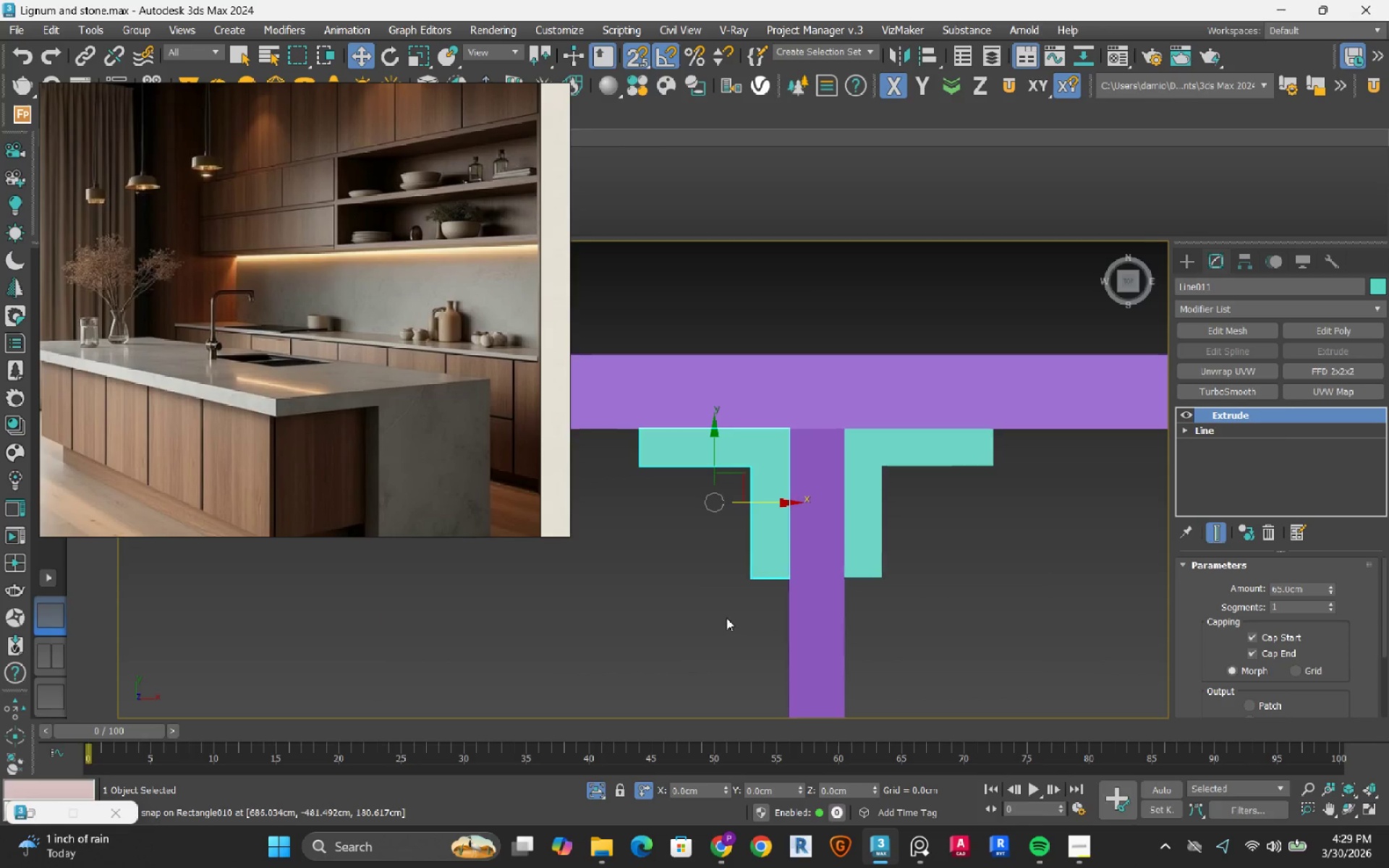 
scroll: coordinate [726, 618], scroll_direction: down, amount: 7.0
 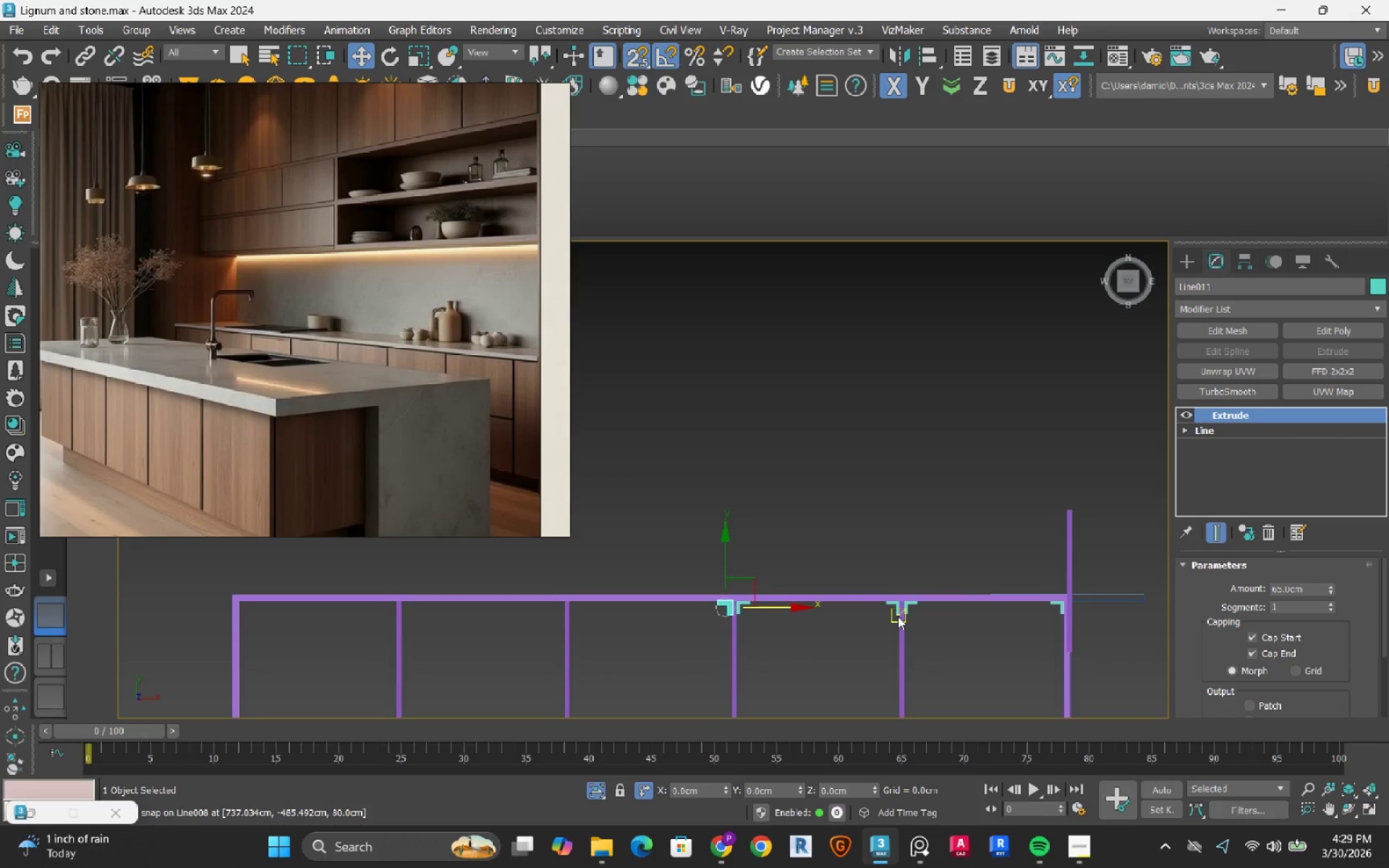 
scroll: coordinate [940, 584], scroll_direction: up, amount: 5.0
 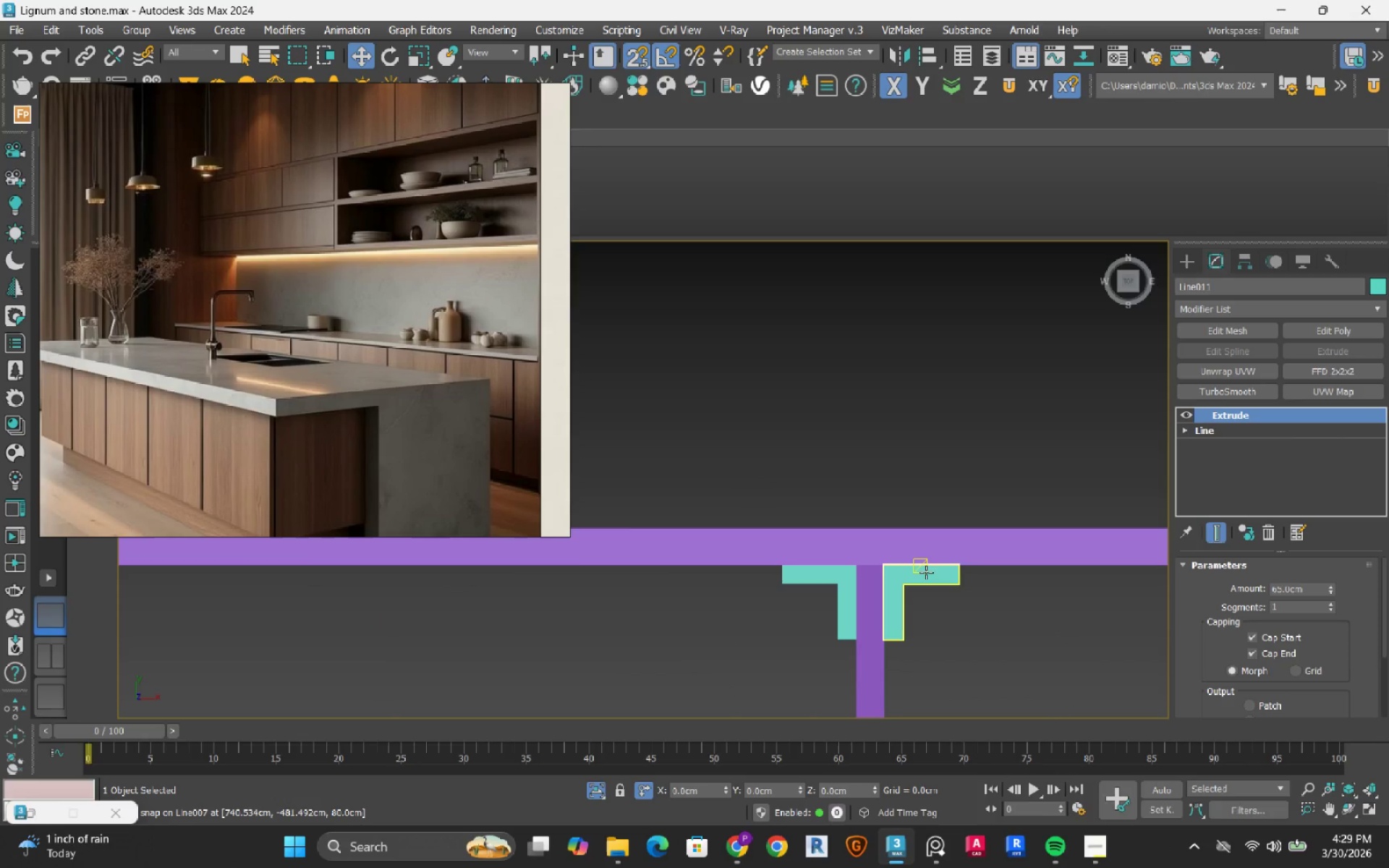 
left_click([926, 572])
 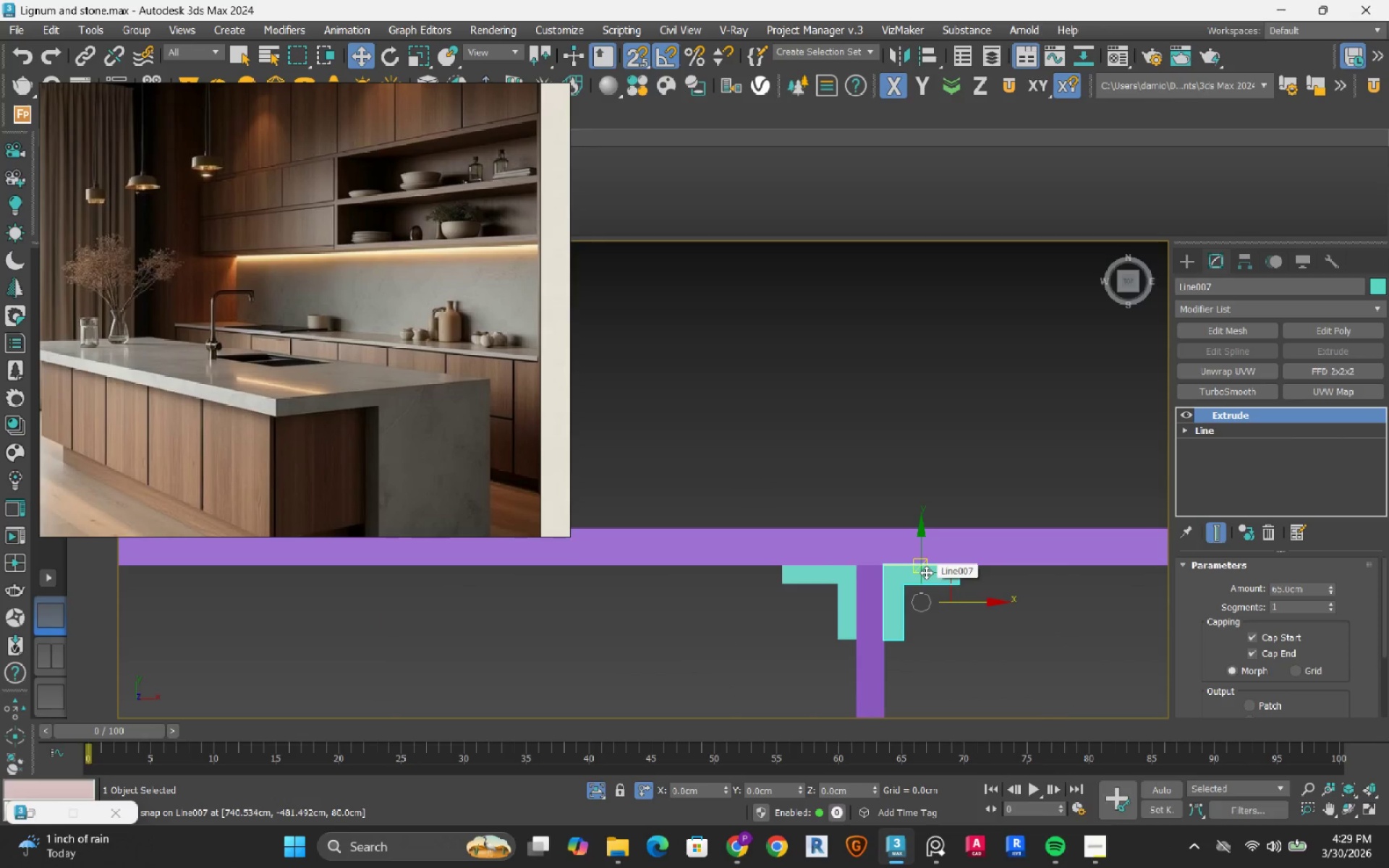 
scroll: coordinate [926, 572], scroll_direction: down, amount: 4.0
 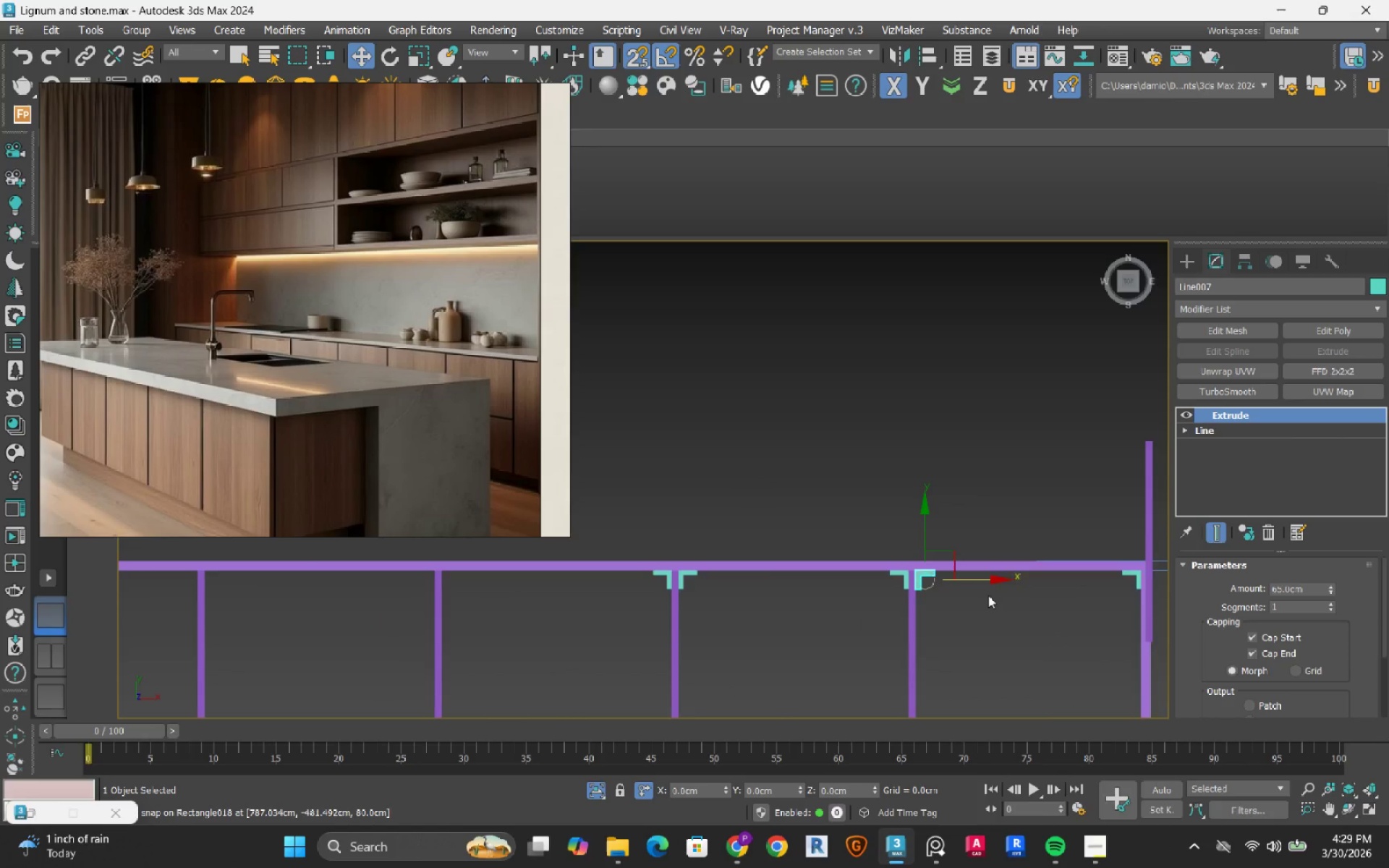 
hold_key(key=ShiftRight, duration=1.5)
left_click_drag(start_coordinate=[968, 579], to_coordinate=[463, 626])
 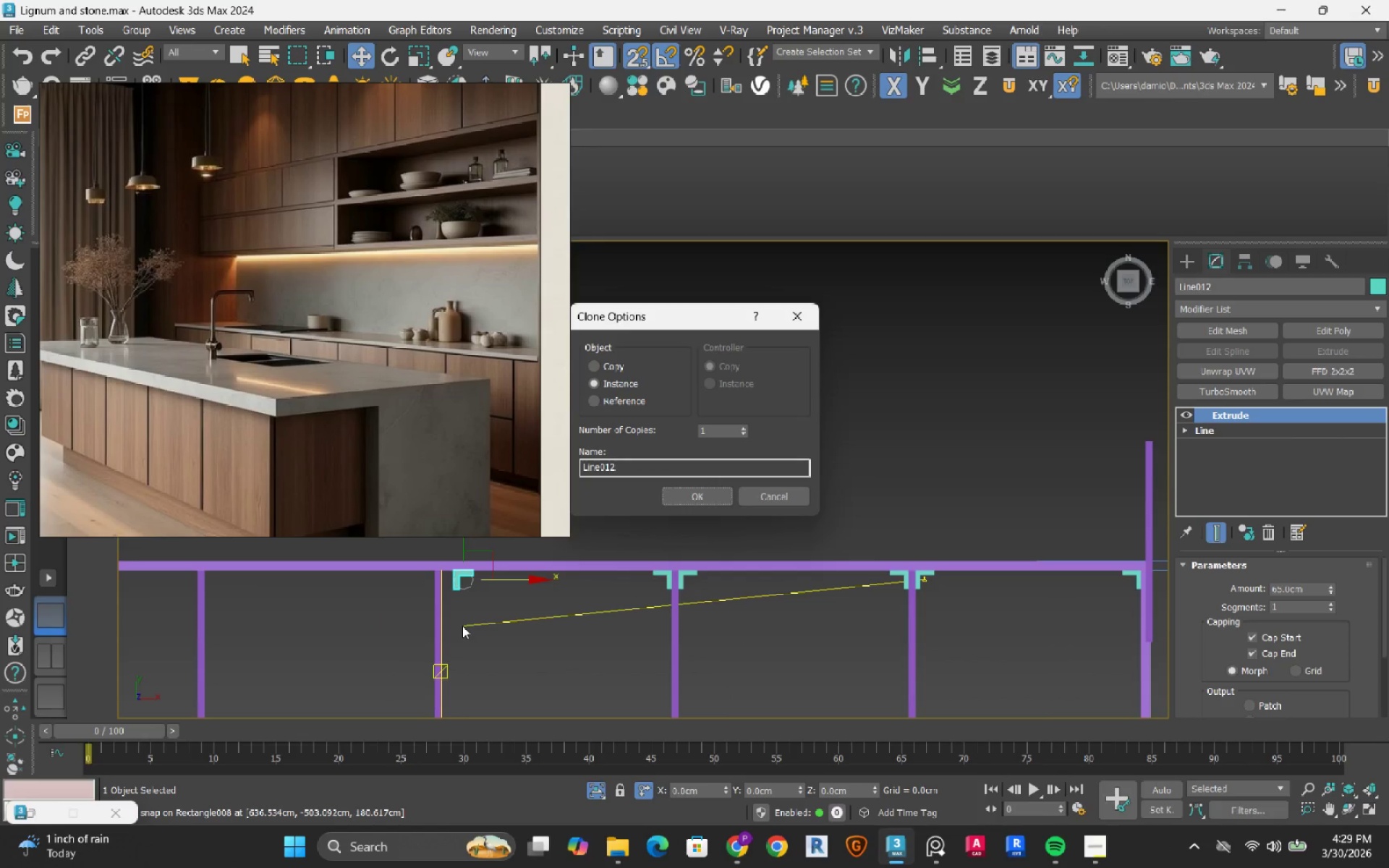 
key(Shift+ShiftRight)
 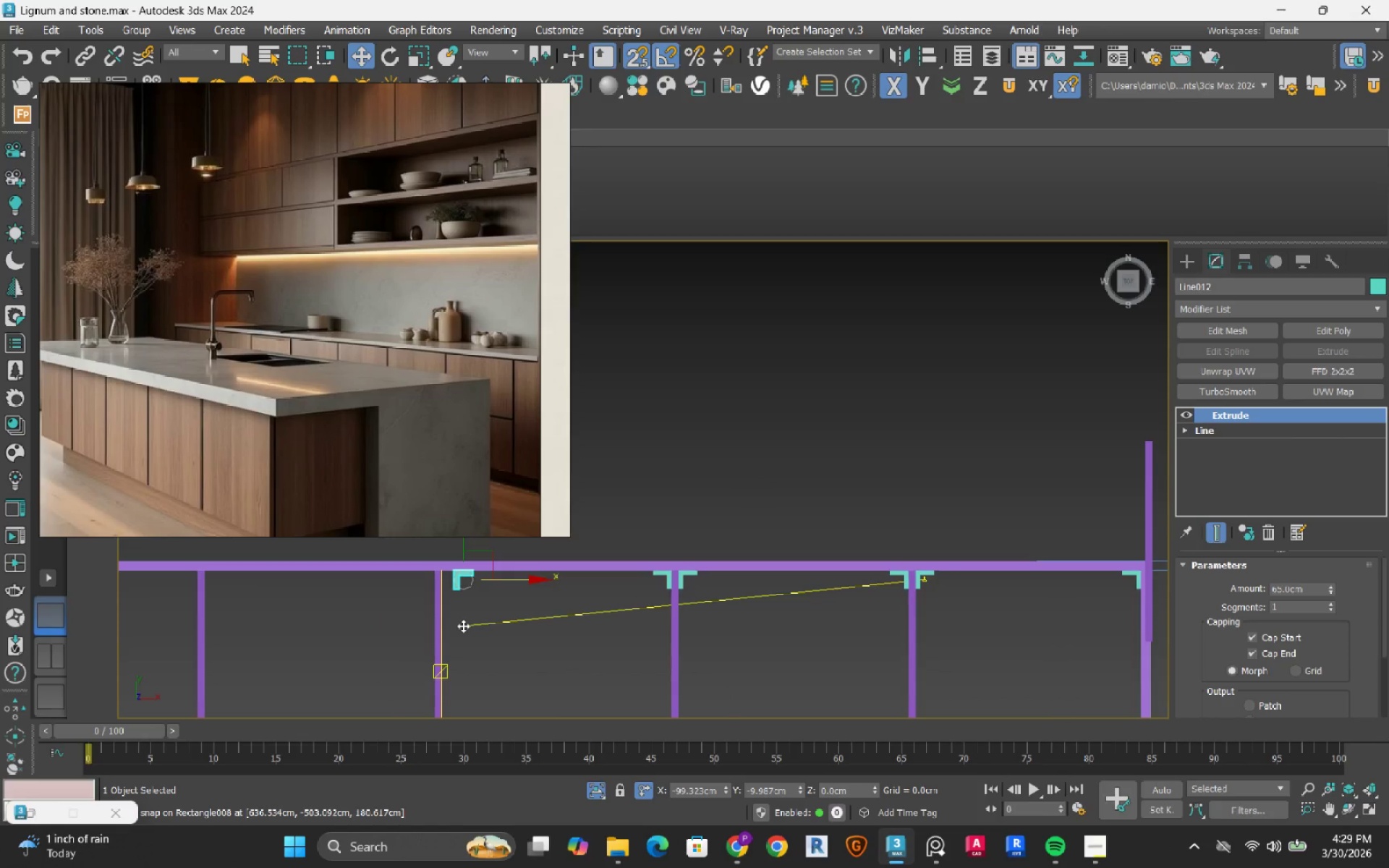 
key(Shift+ShiftRight)
 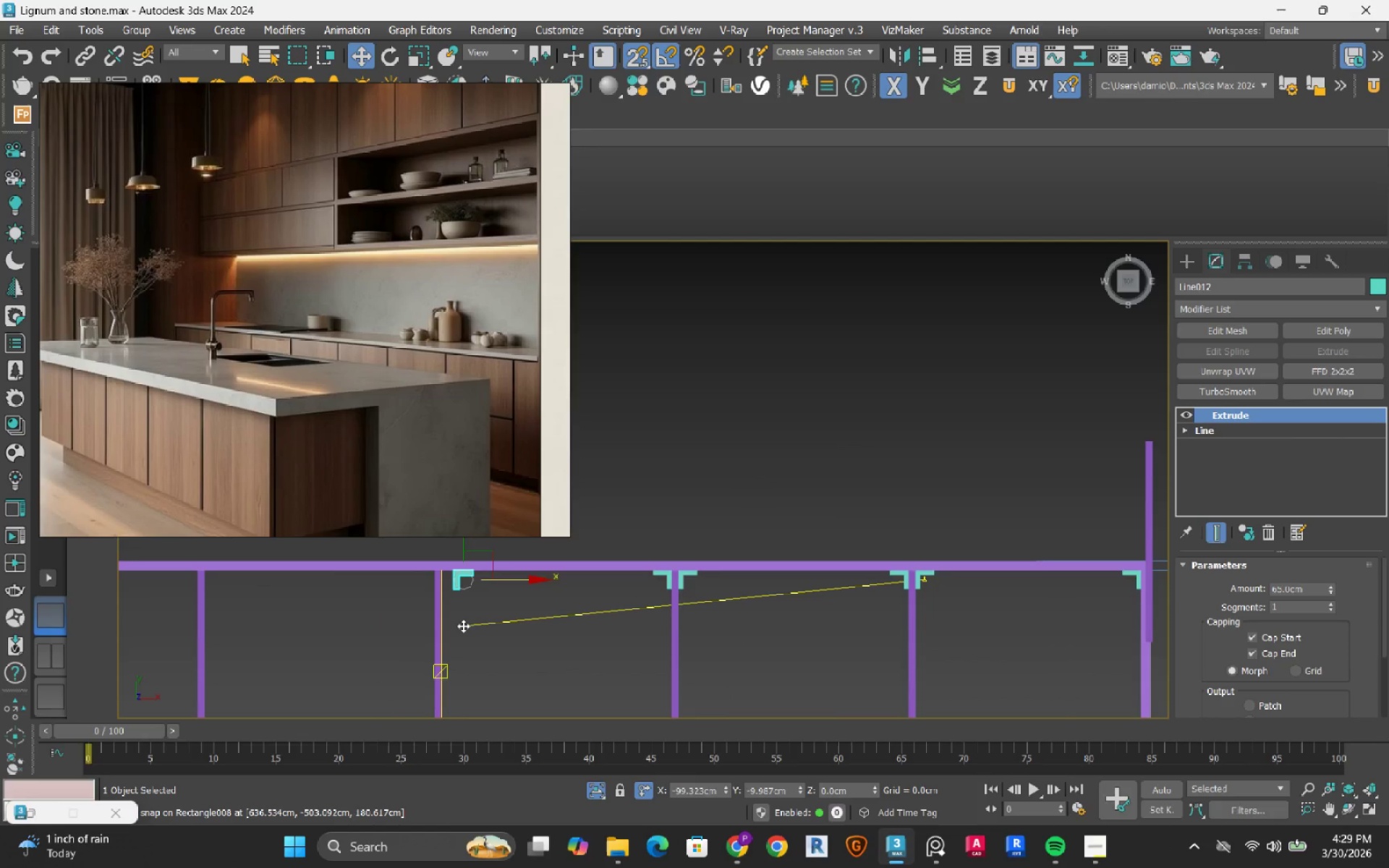 
key(Shift+ShiftRight)
 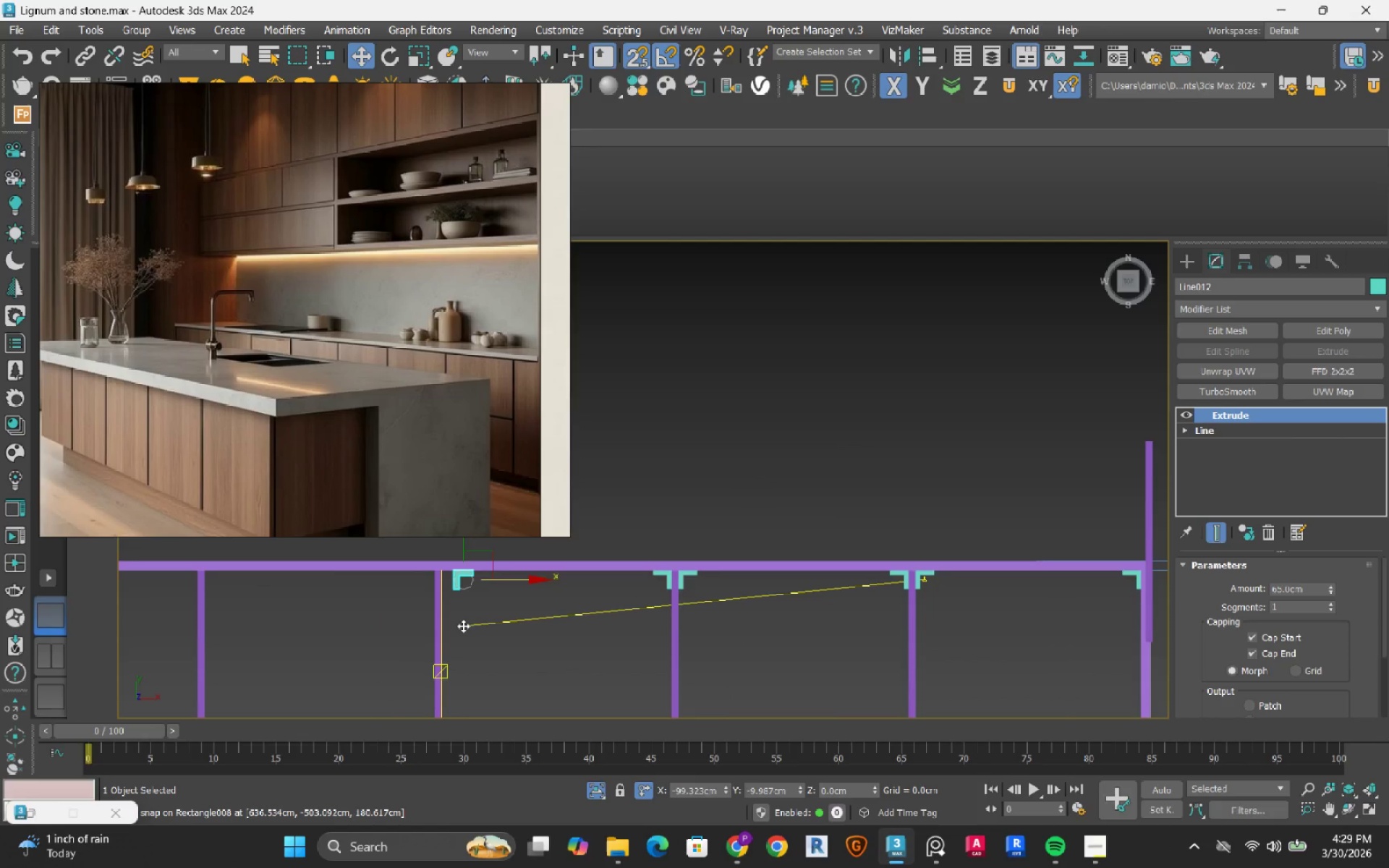 
key(Shift+ShiftRight)
 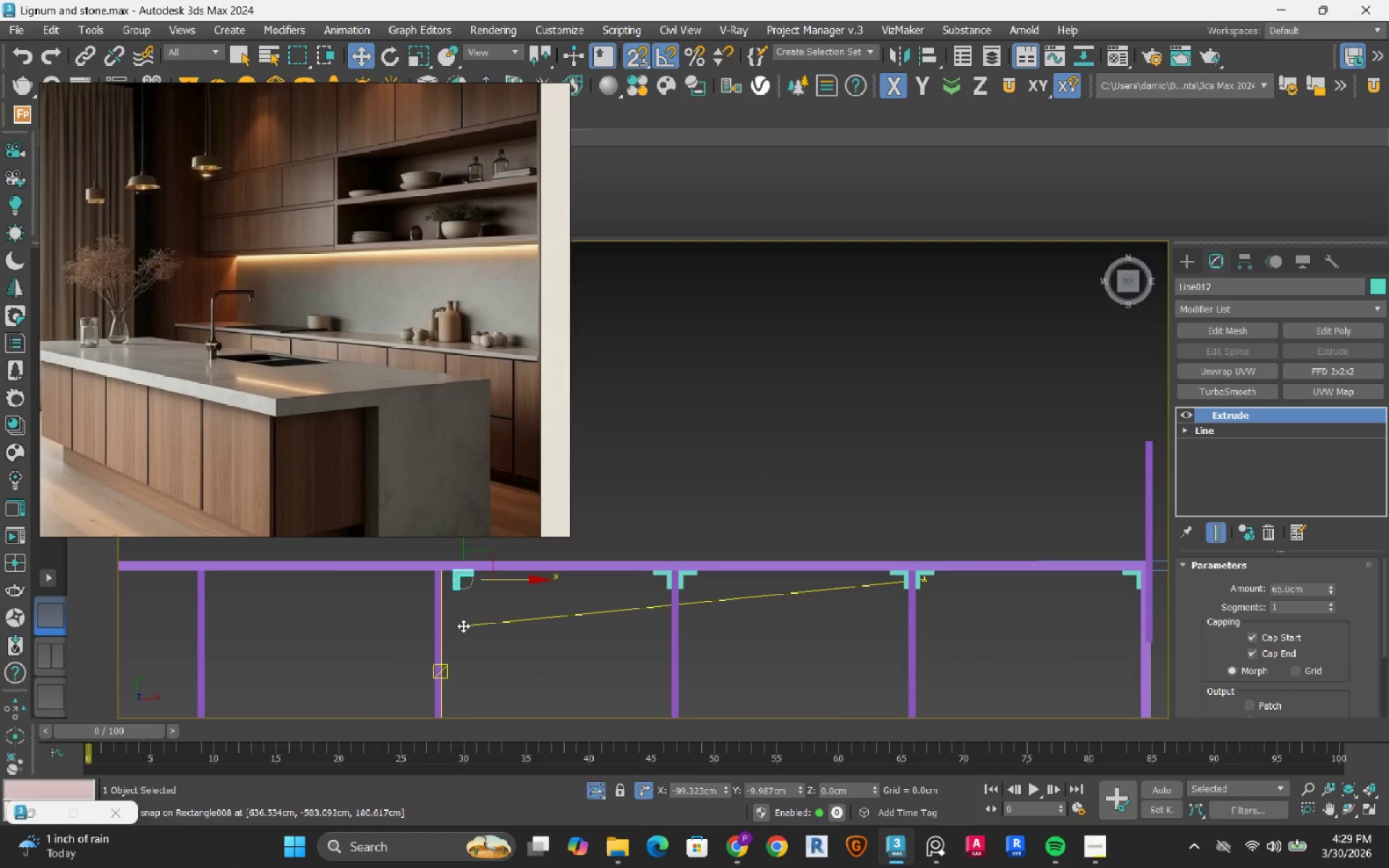 
key(Shift+ShiftRight)
 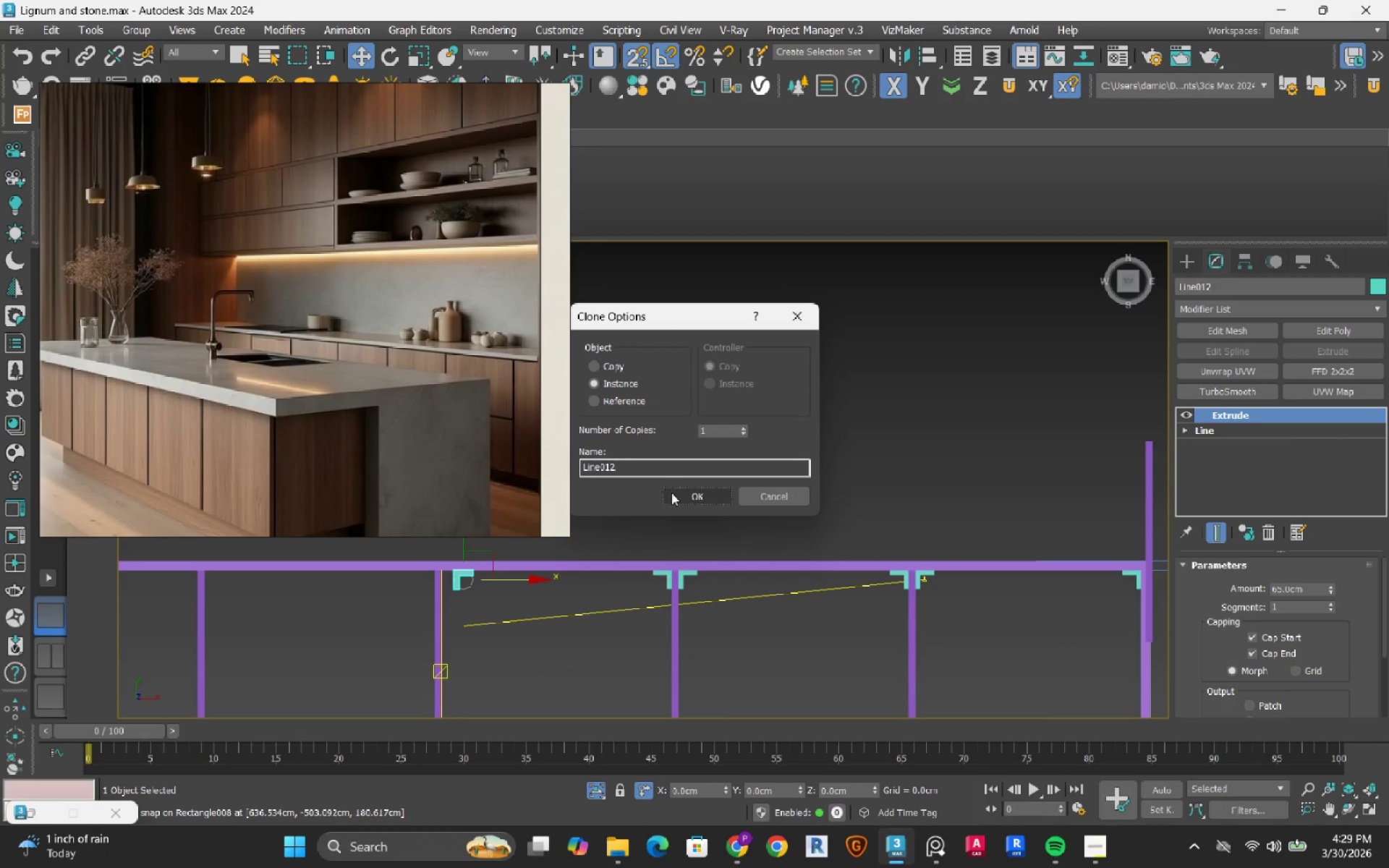 
left_click([671, 493])
 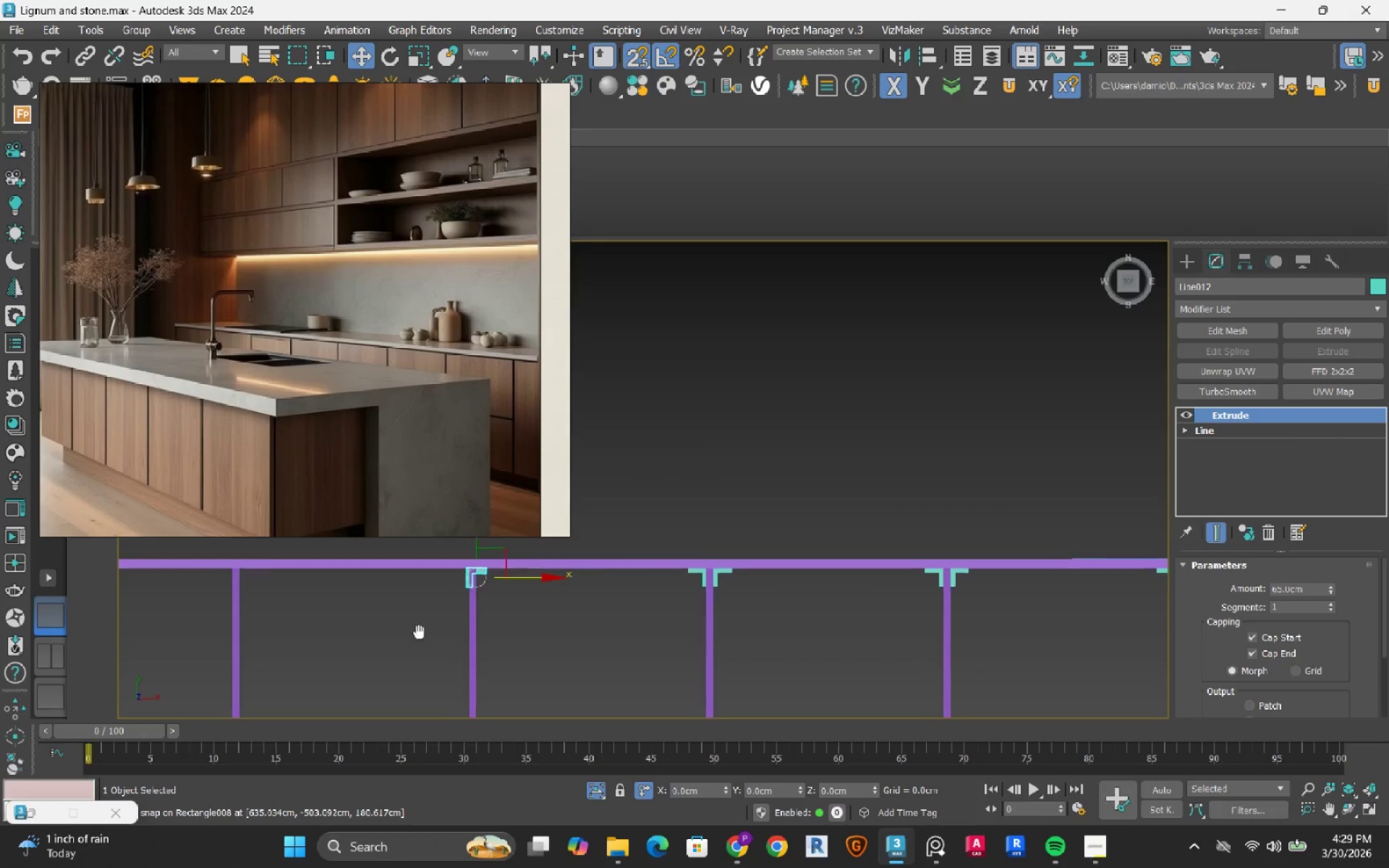 
scroll: coordinate [547, 632], scroll_direction: up, amount: 7.0
 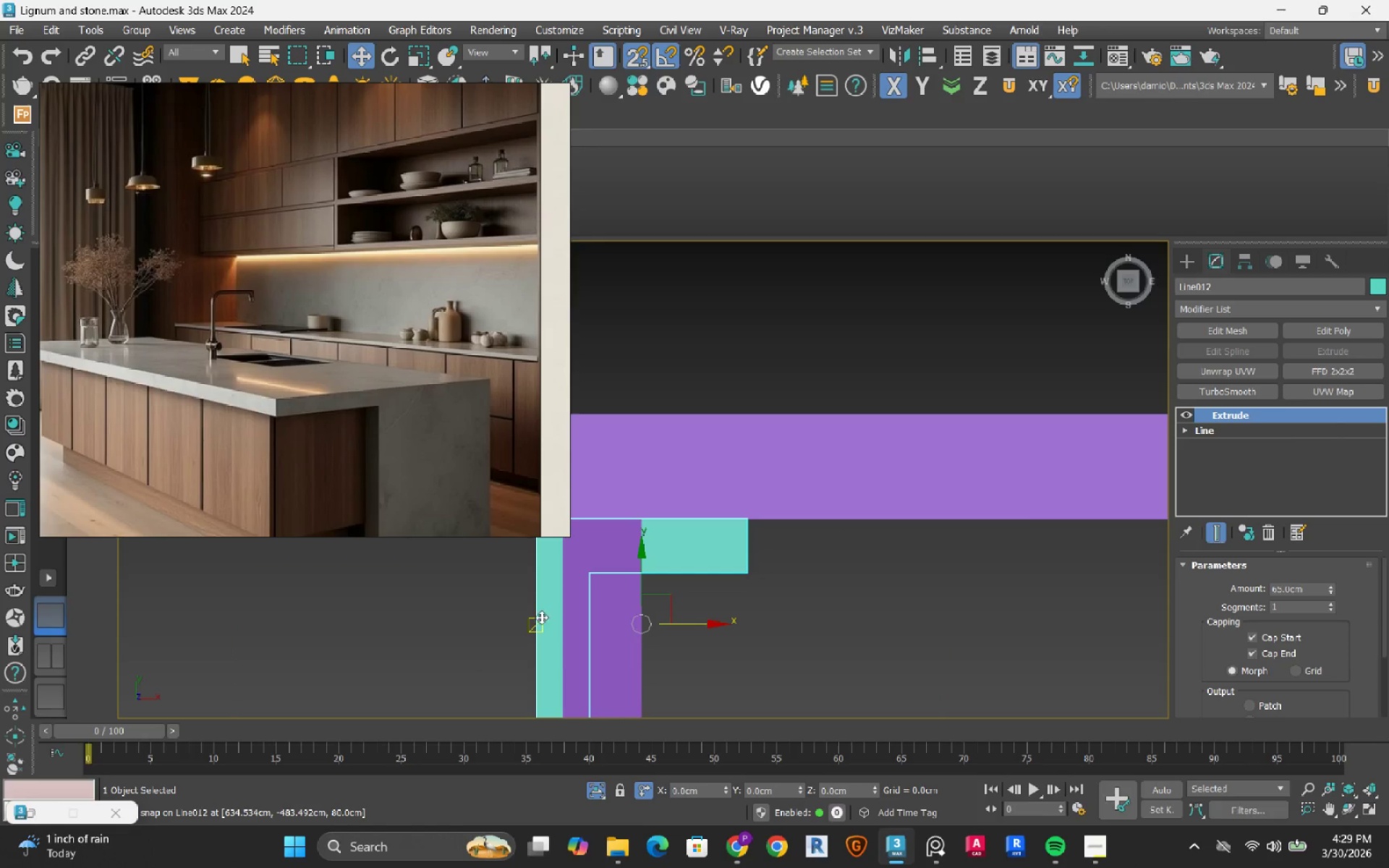 
left_click_drag(start_coordinate=[539, 618], to_coordinate=[660, 669])
 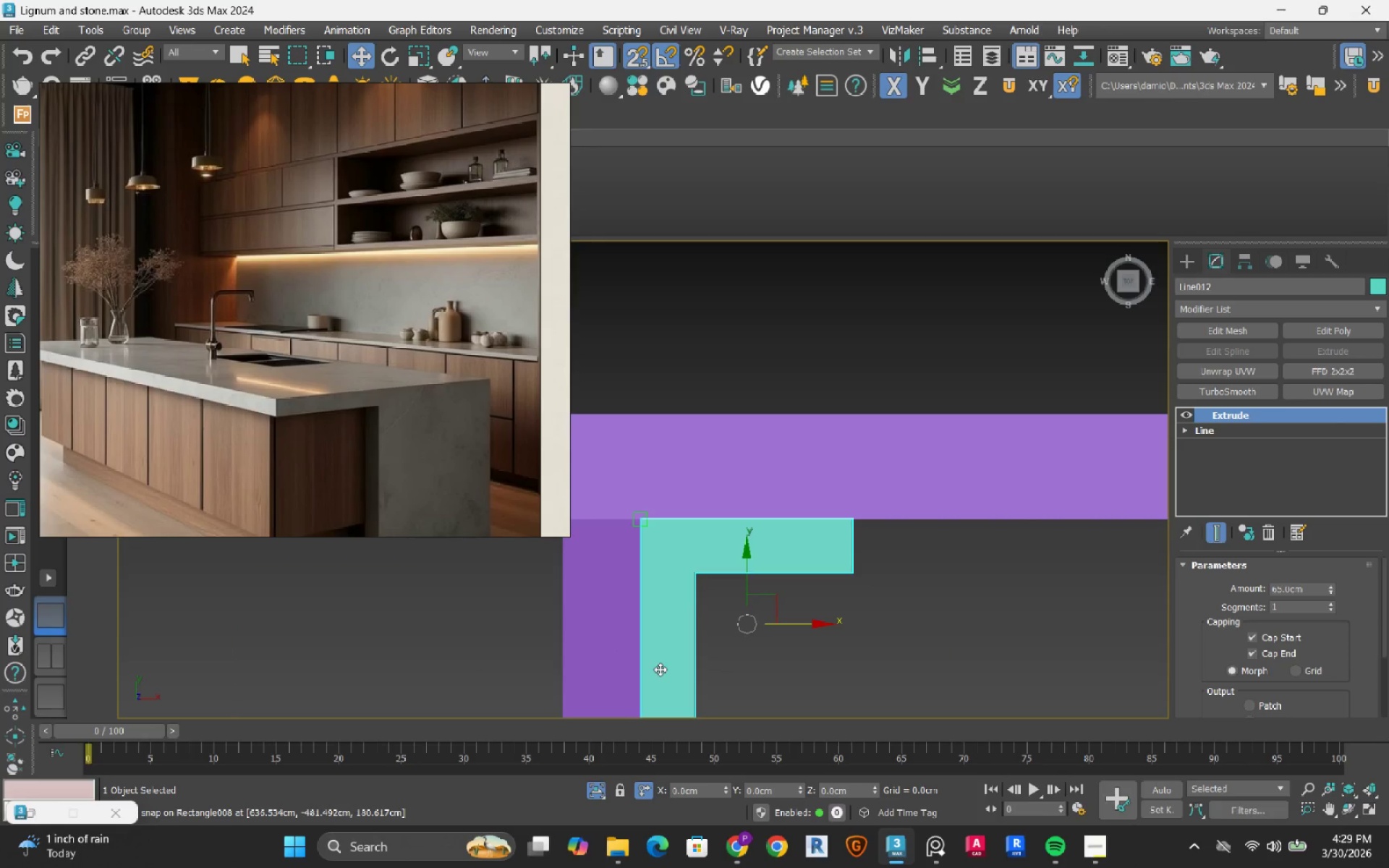 
scroll: coordinate [672, 652], scroll_direction: down, amount: 7.0
 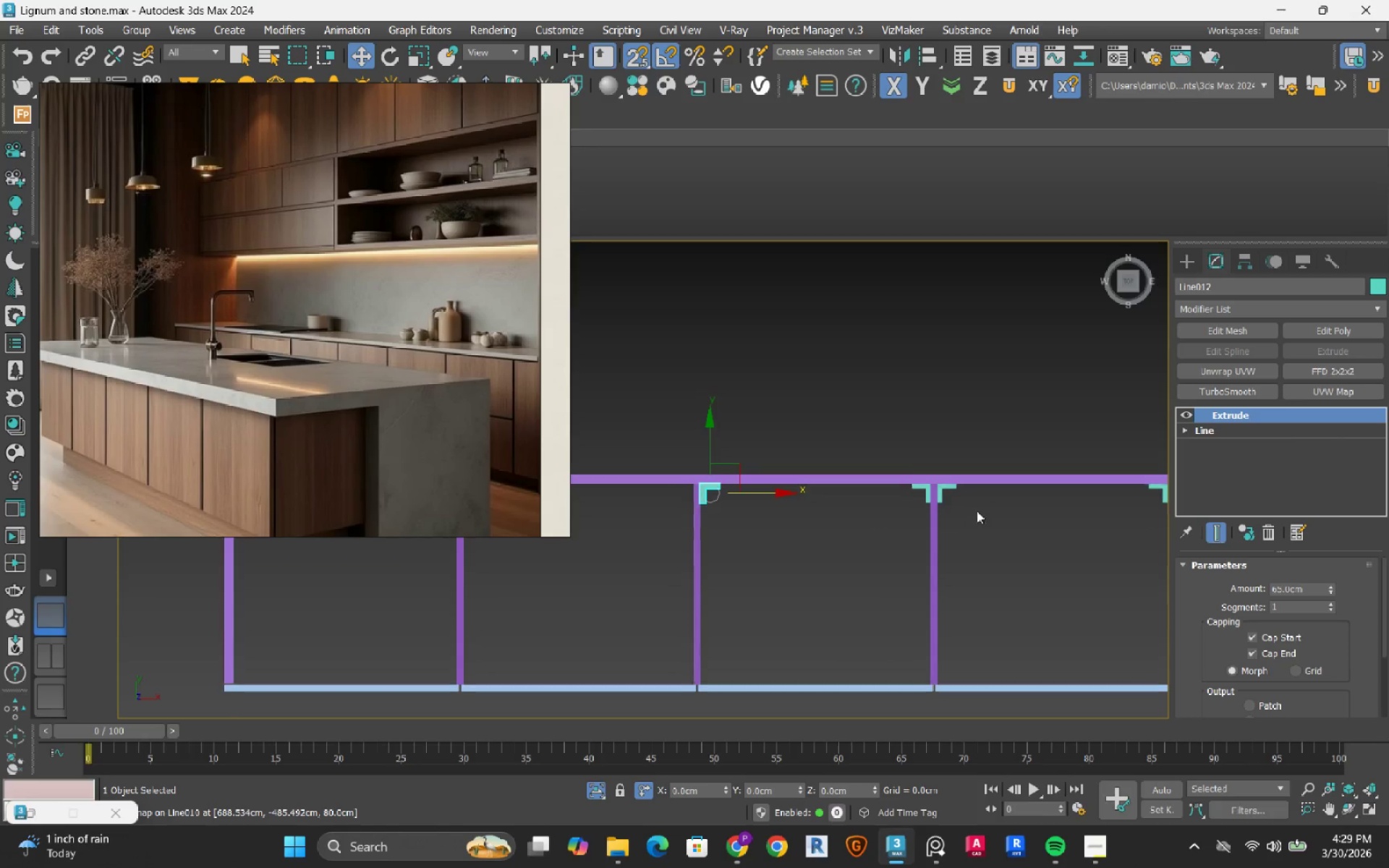 
scroll: coordinate [940, 492], scroll_direction: up, amount: 4.0
 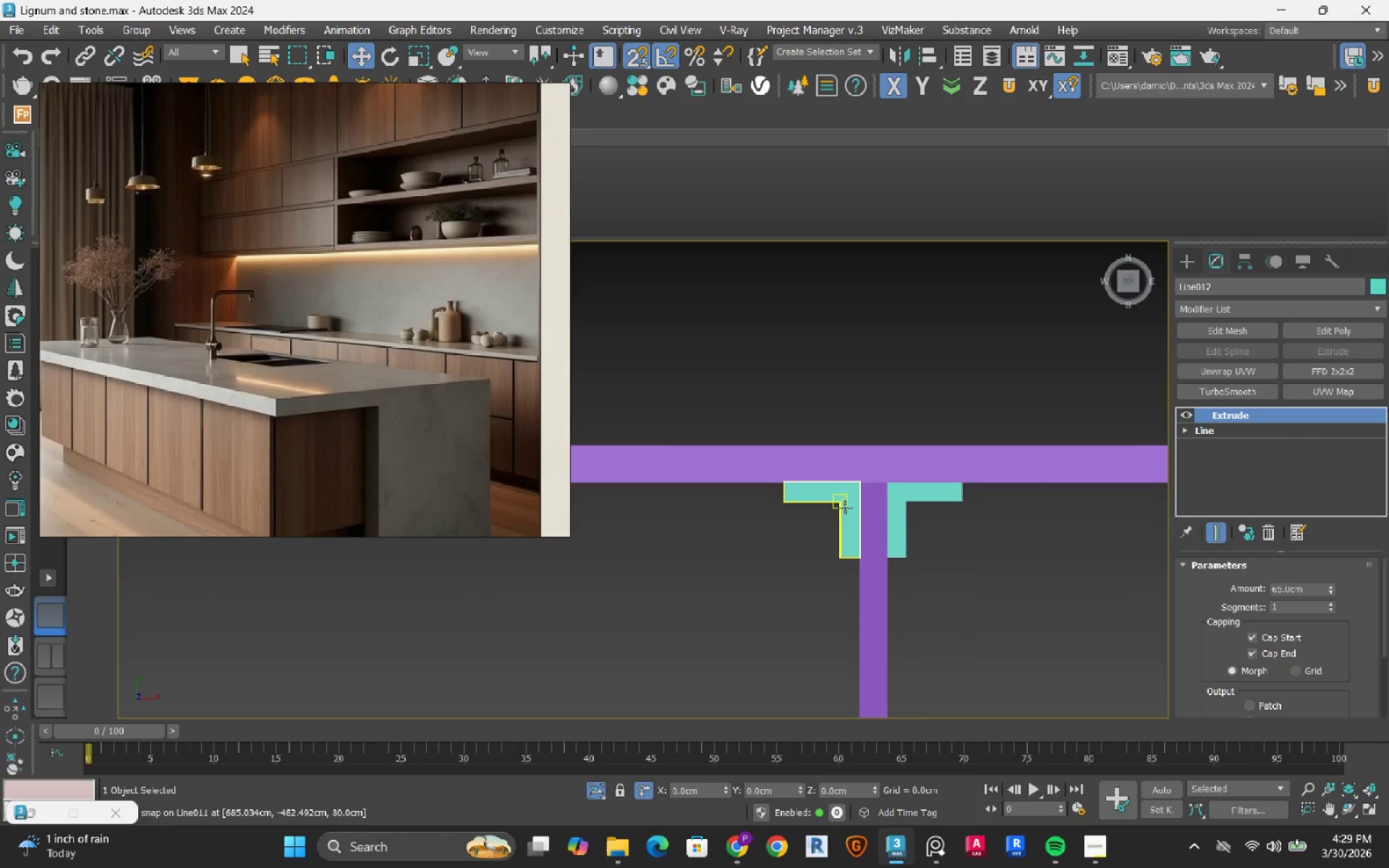 
left_click([845, 507])
 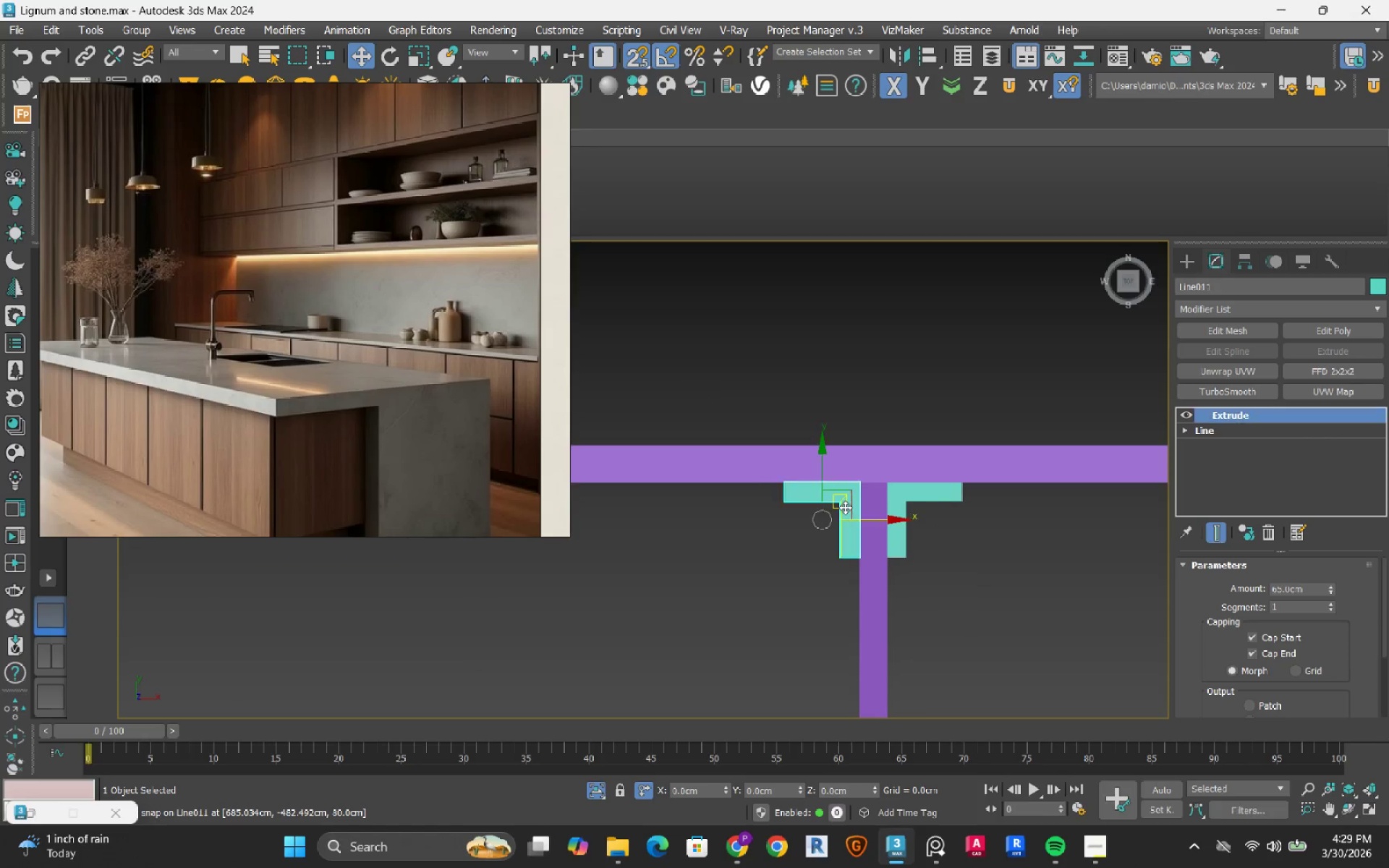 
scroll: coordinate [845, 507], scroll_direction: down, amount: 3.0
 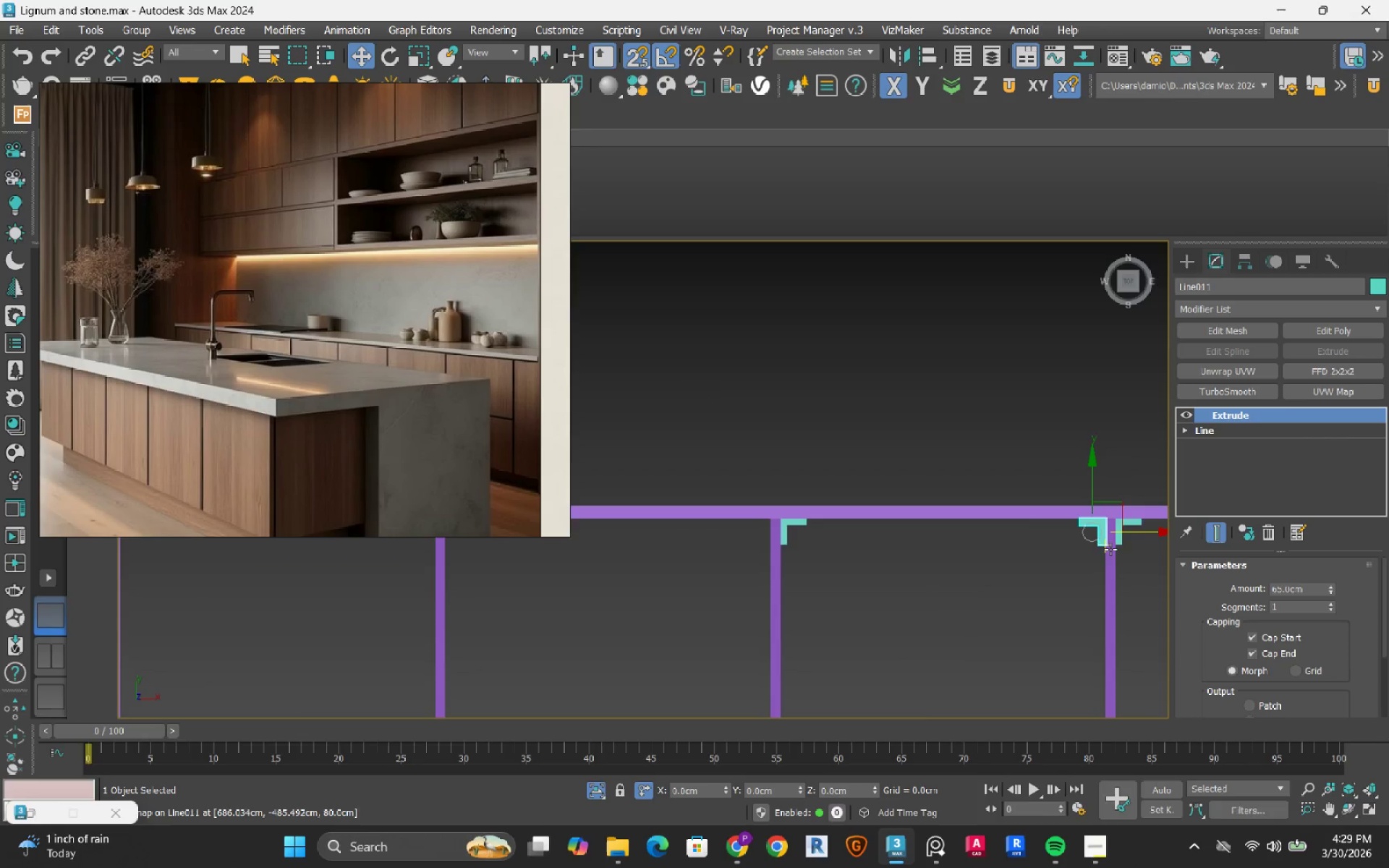 
hold_key(key=ShiftRight, duration=1.51)
left_click_drag(start_coordinate=[1142, 530], to_coordinate=[748, 564])
 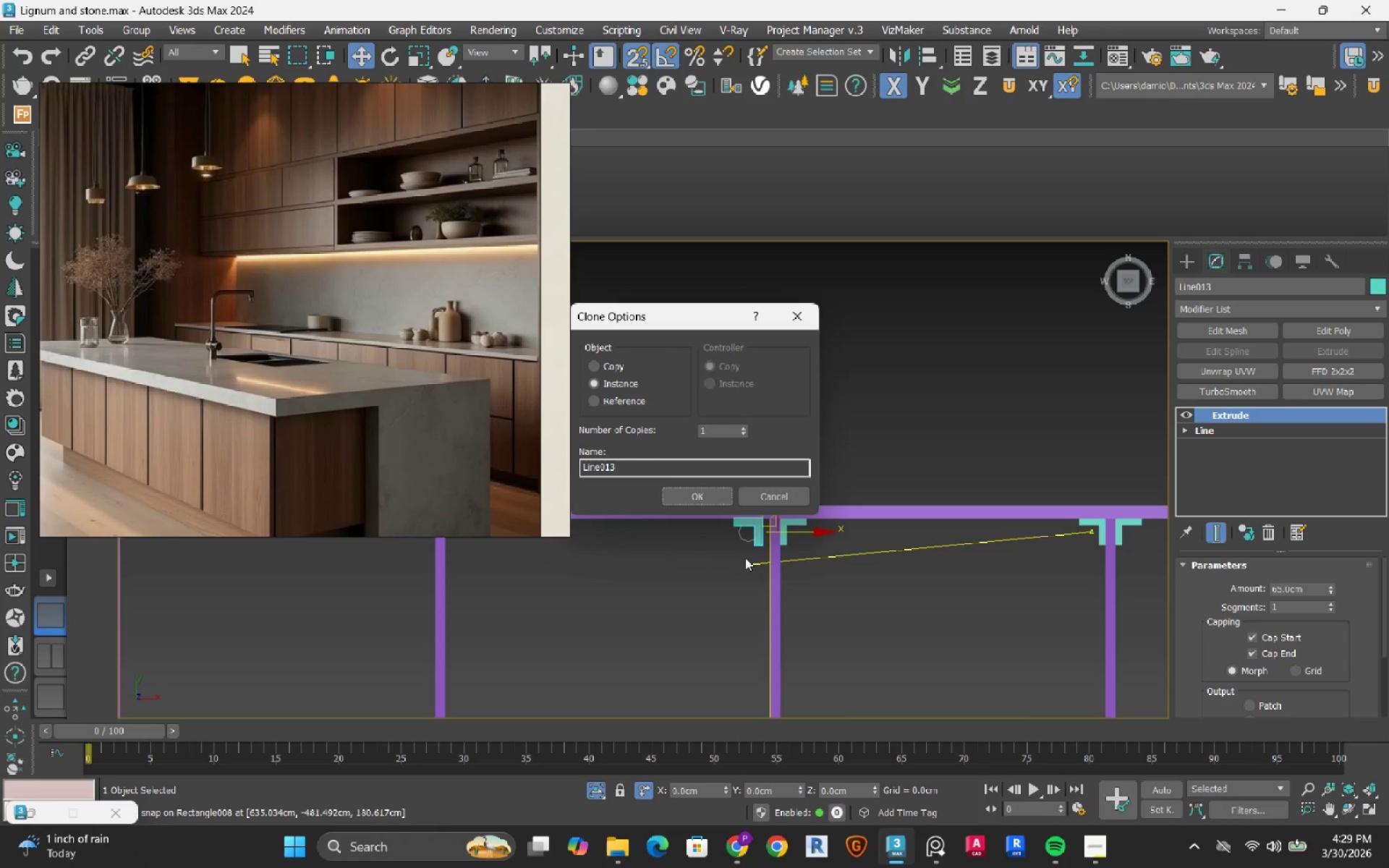 
hold_key(key=ShiftRight, duration=1.36)
 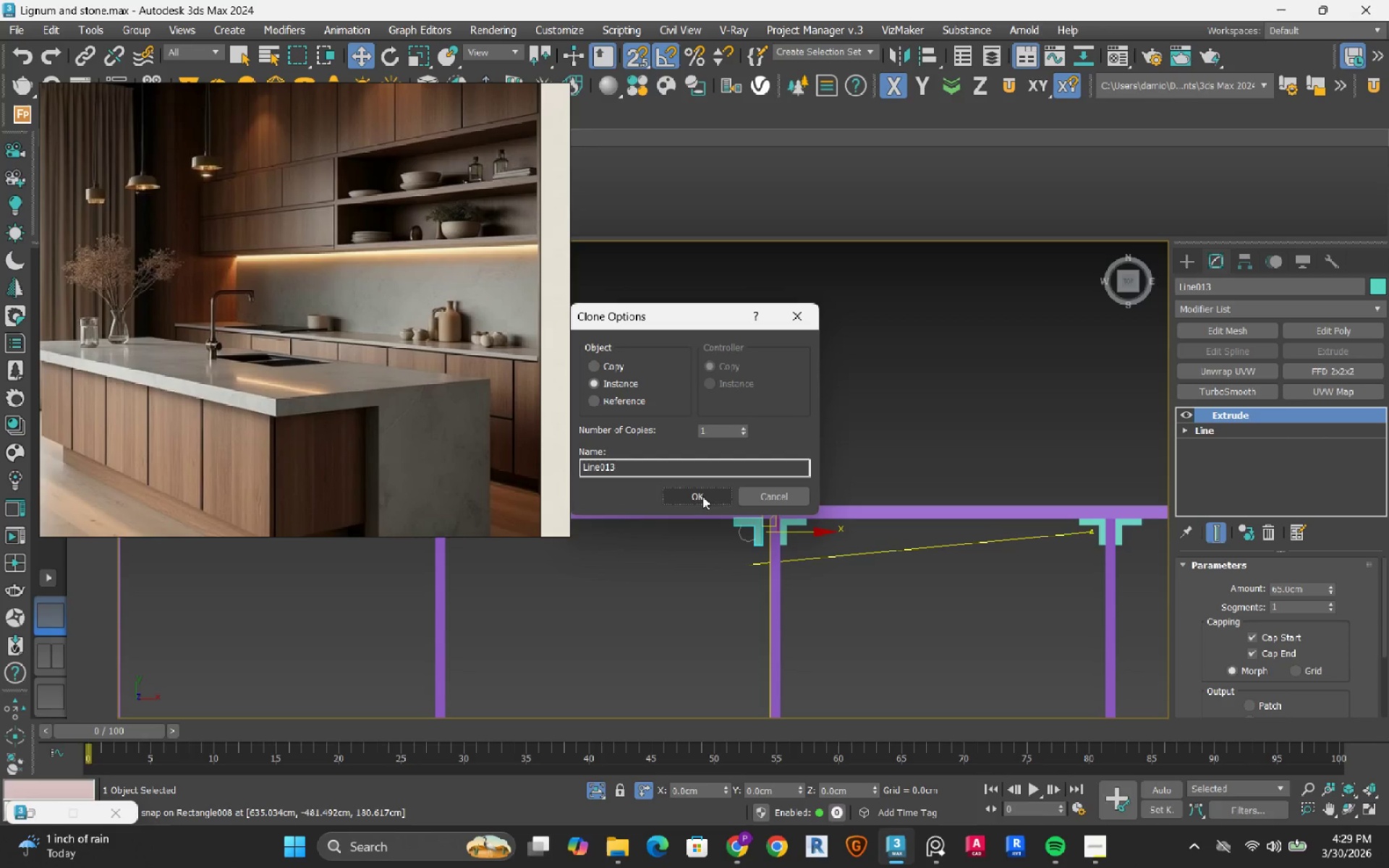 
left_click([702, 495])
 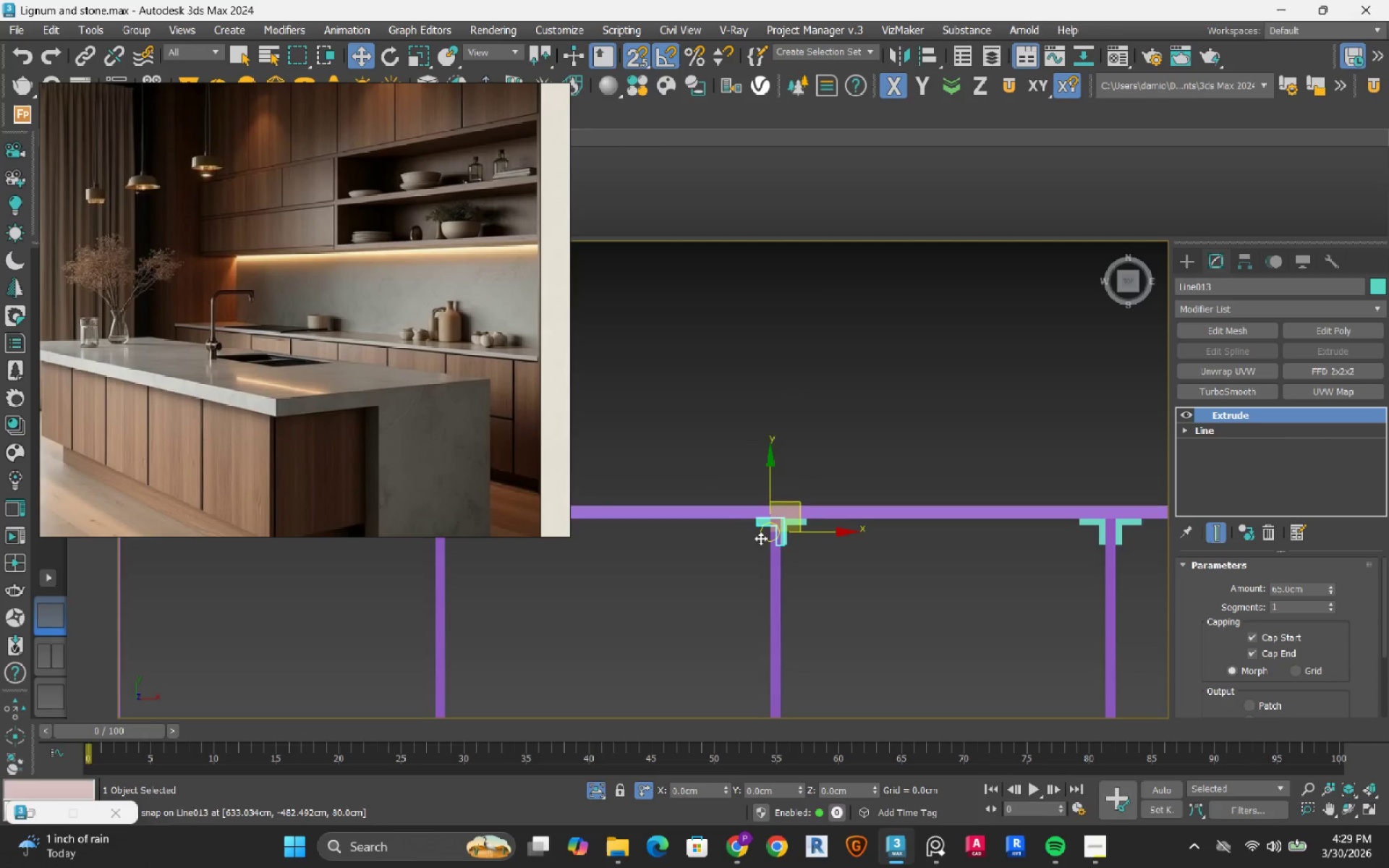 
scroll: coordinate [766, 512], scroll_direction: up, amount: 6.0
 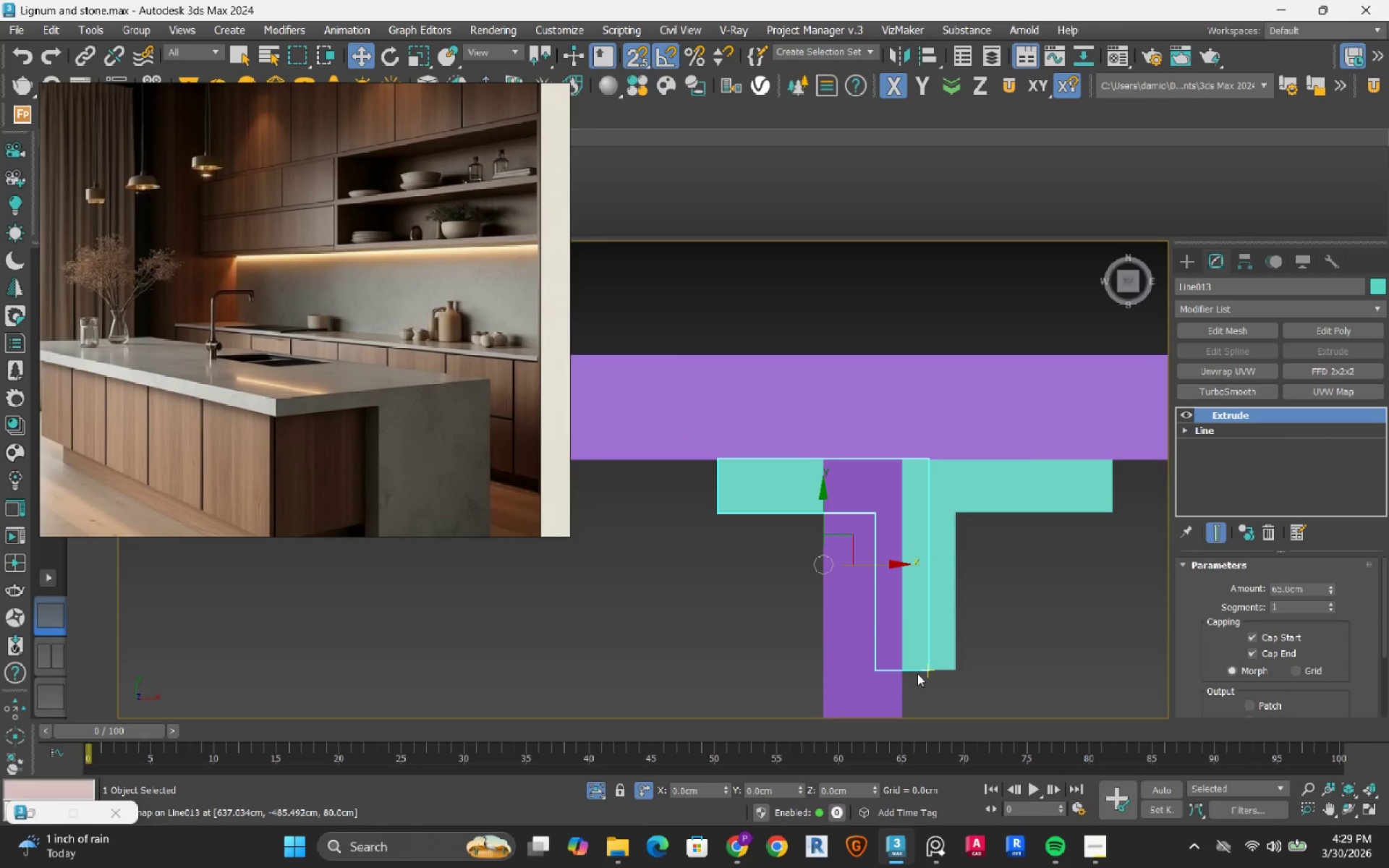 
left_click_drag(start_coordinate=[928, 658], to_coordinate=[804, 676])
 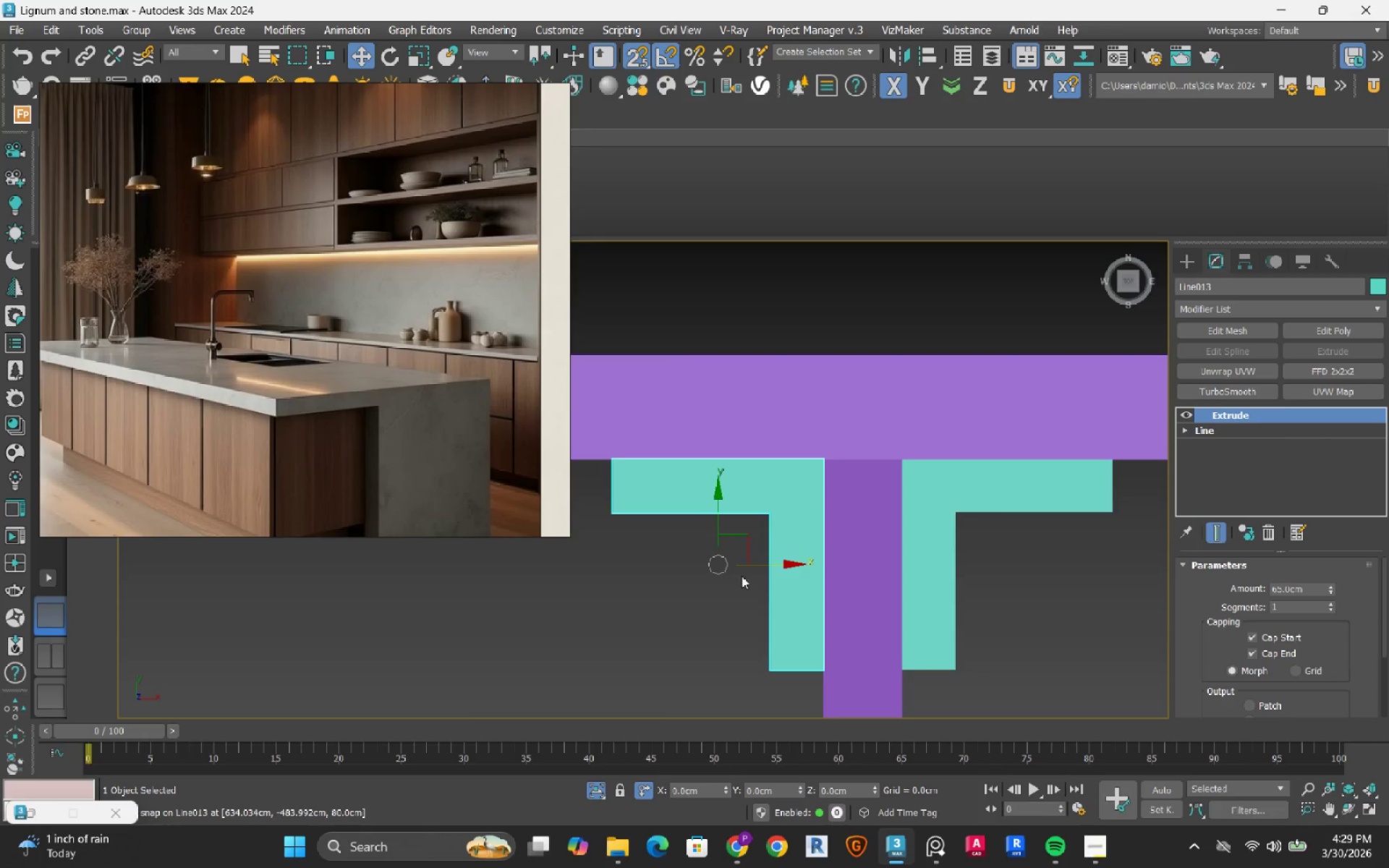 
scroll: coordinate [720, 548], scroll_direction: down, amount: 9.0
 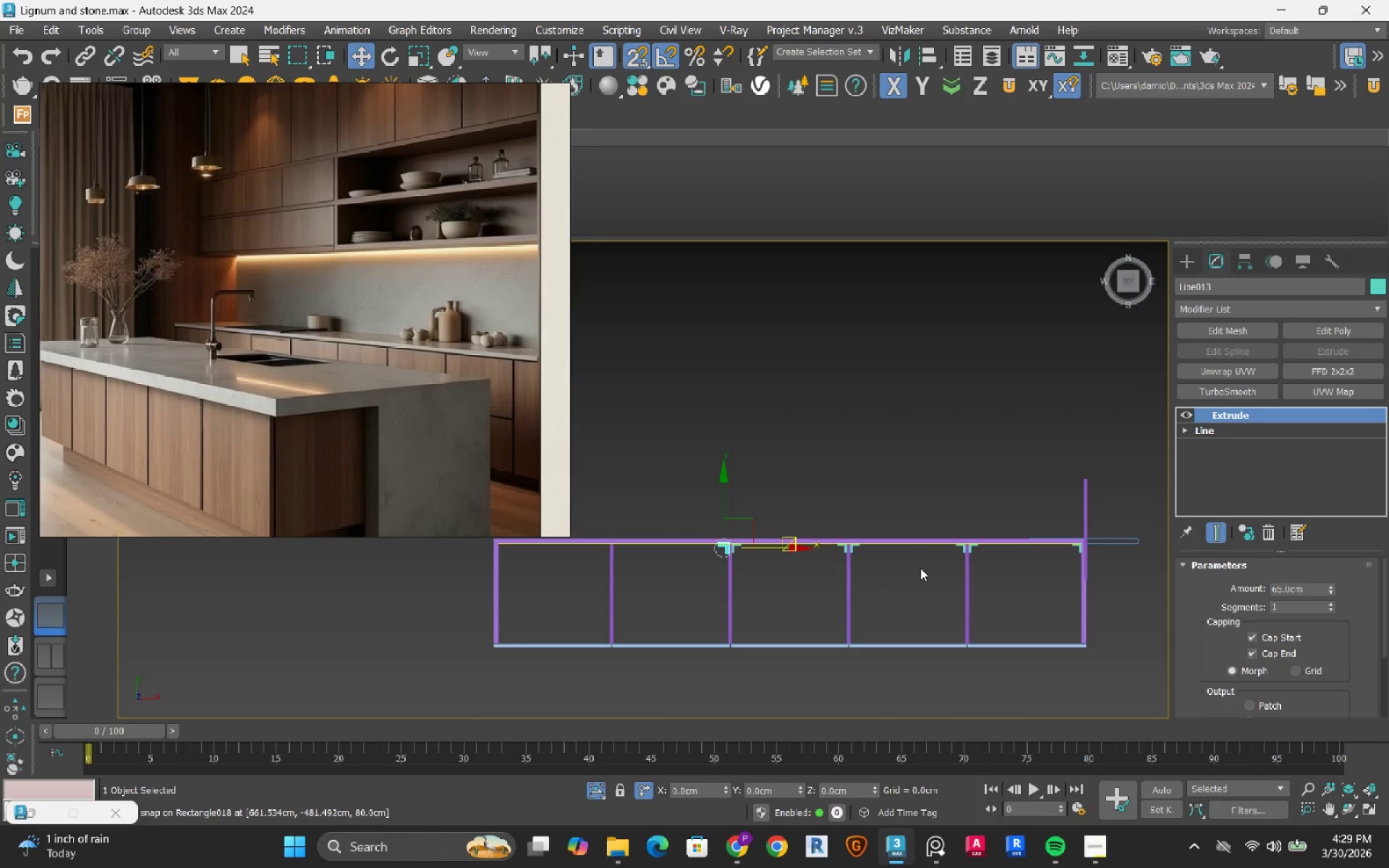 
left_click([923, 574])
 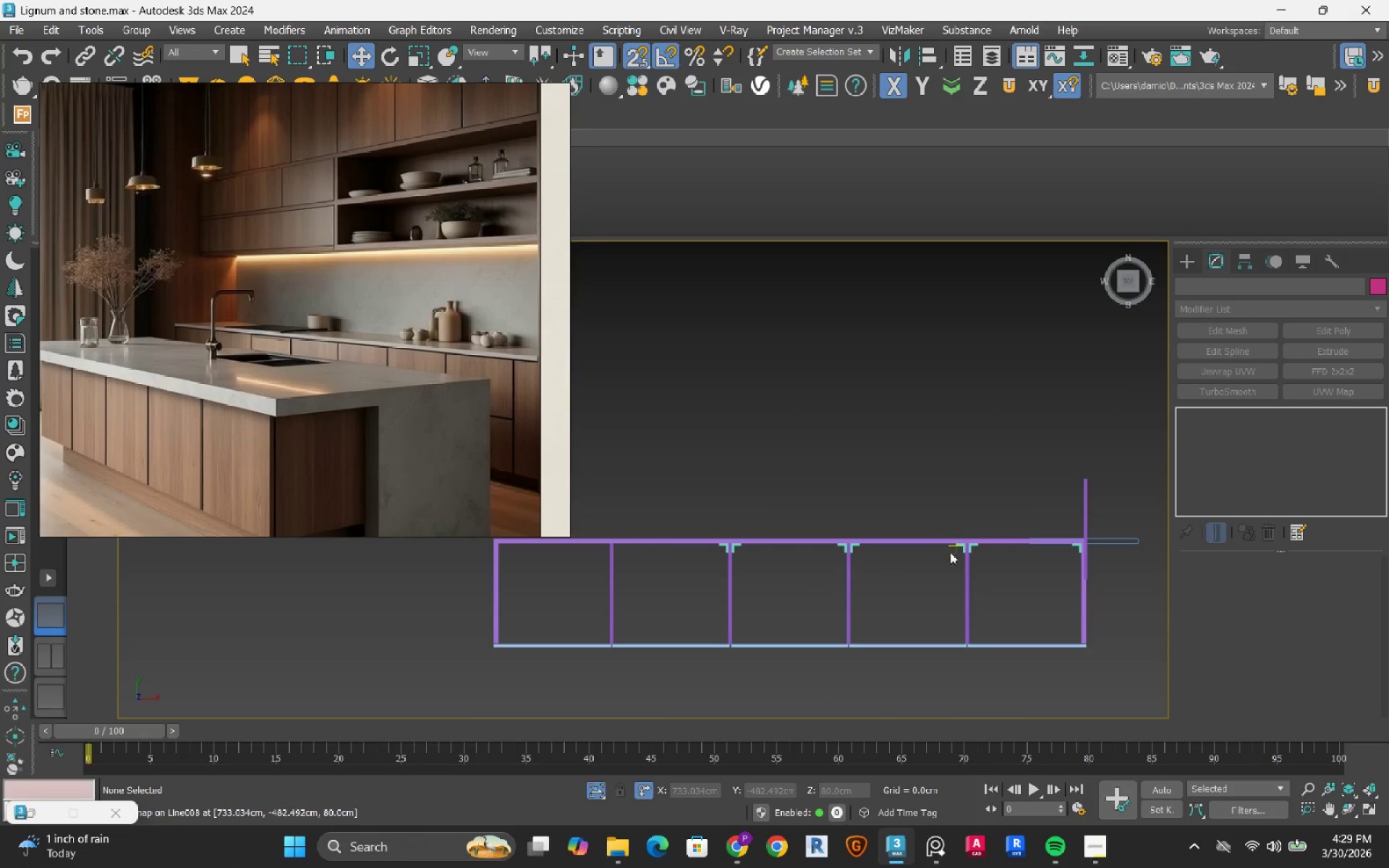 
scroll: coordinate [991, 553], scroll_direction: up, amount: 6.0
 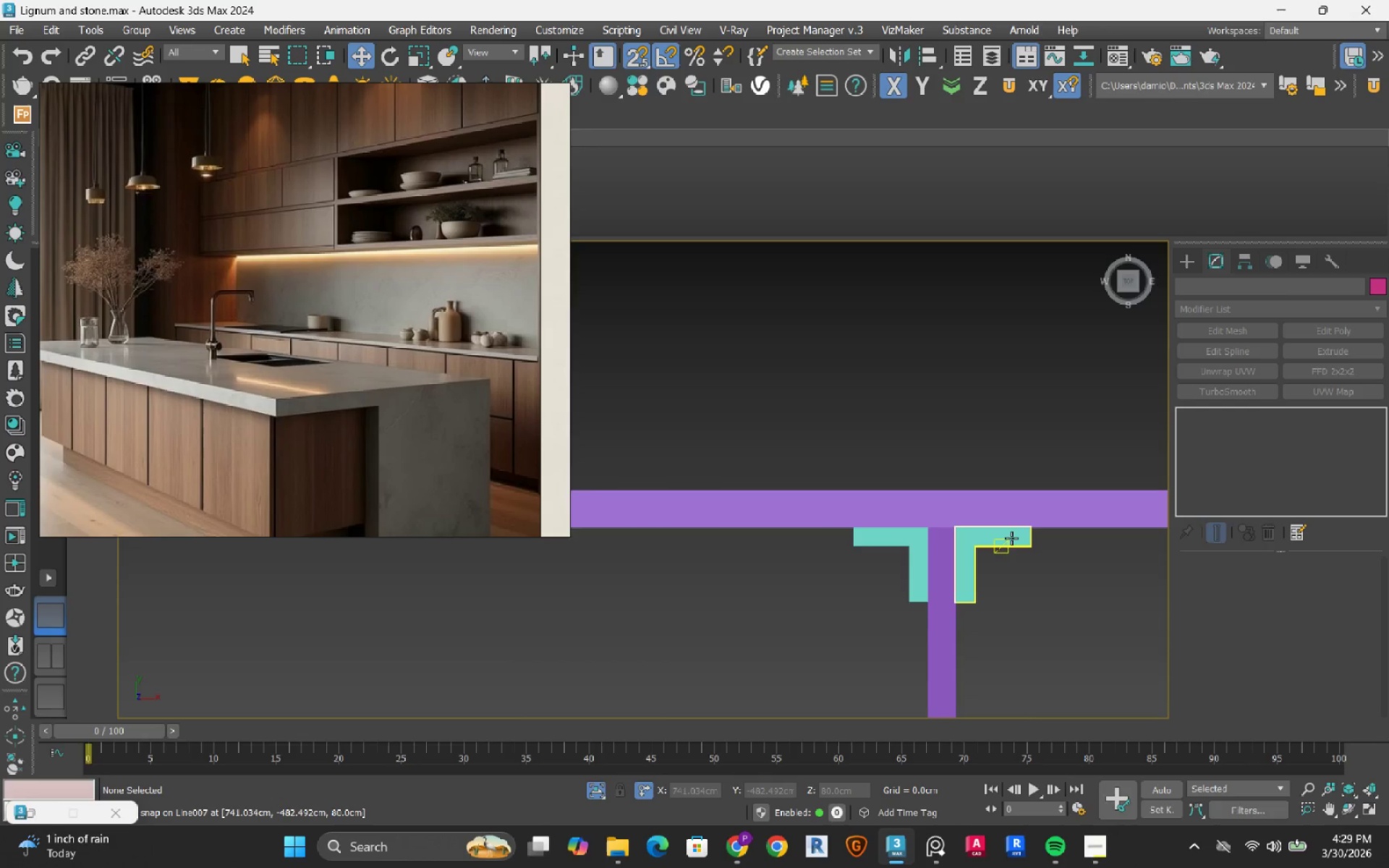 
left_click([1011, 538])
 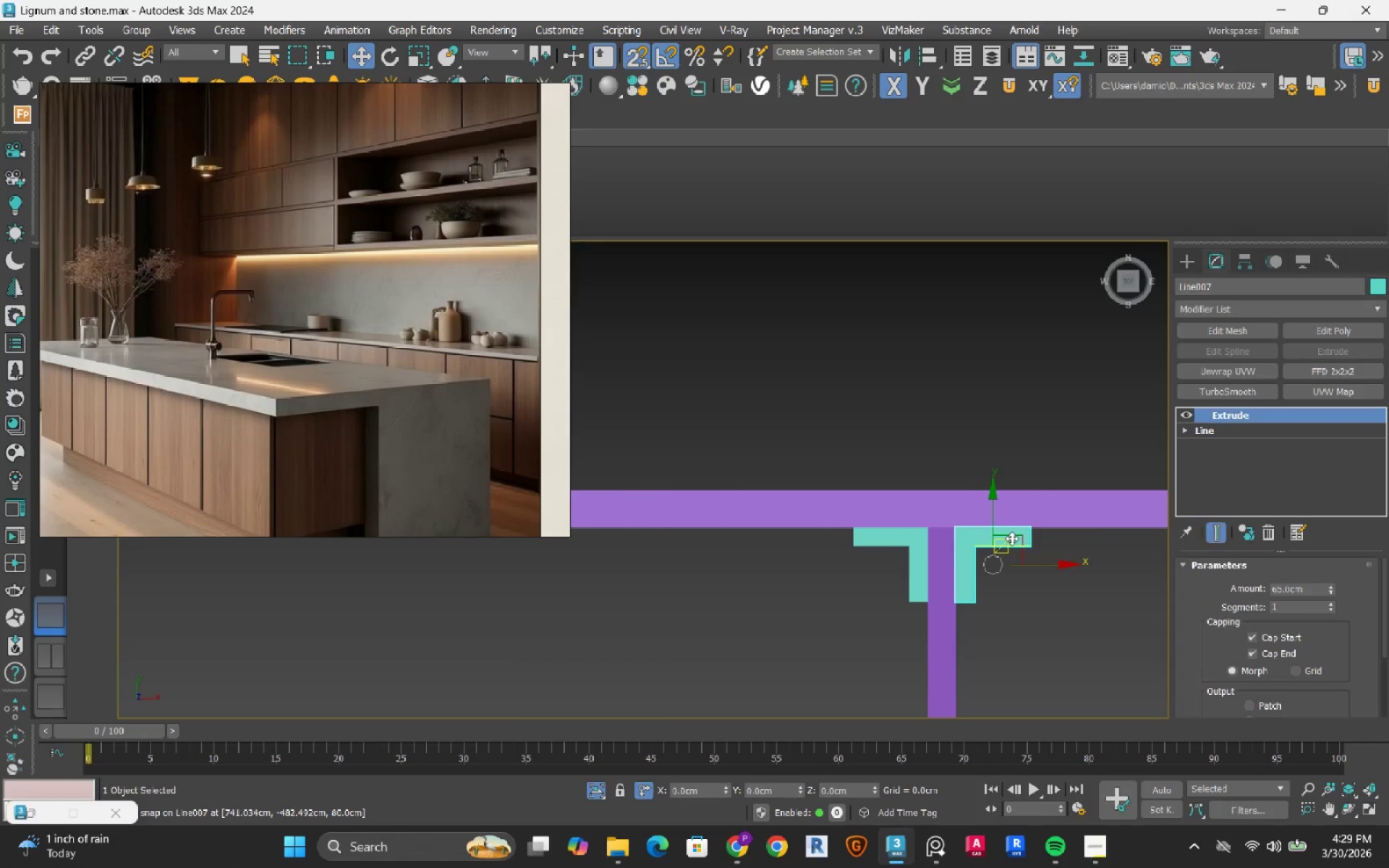 
scroll: coordinate [1011, 538], scroll_direction: down, amount: 5.0
 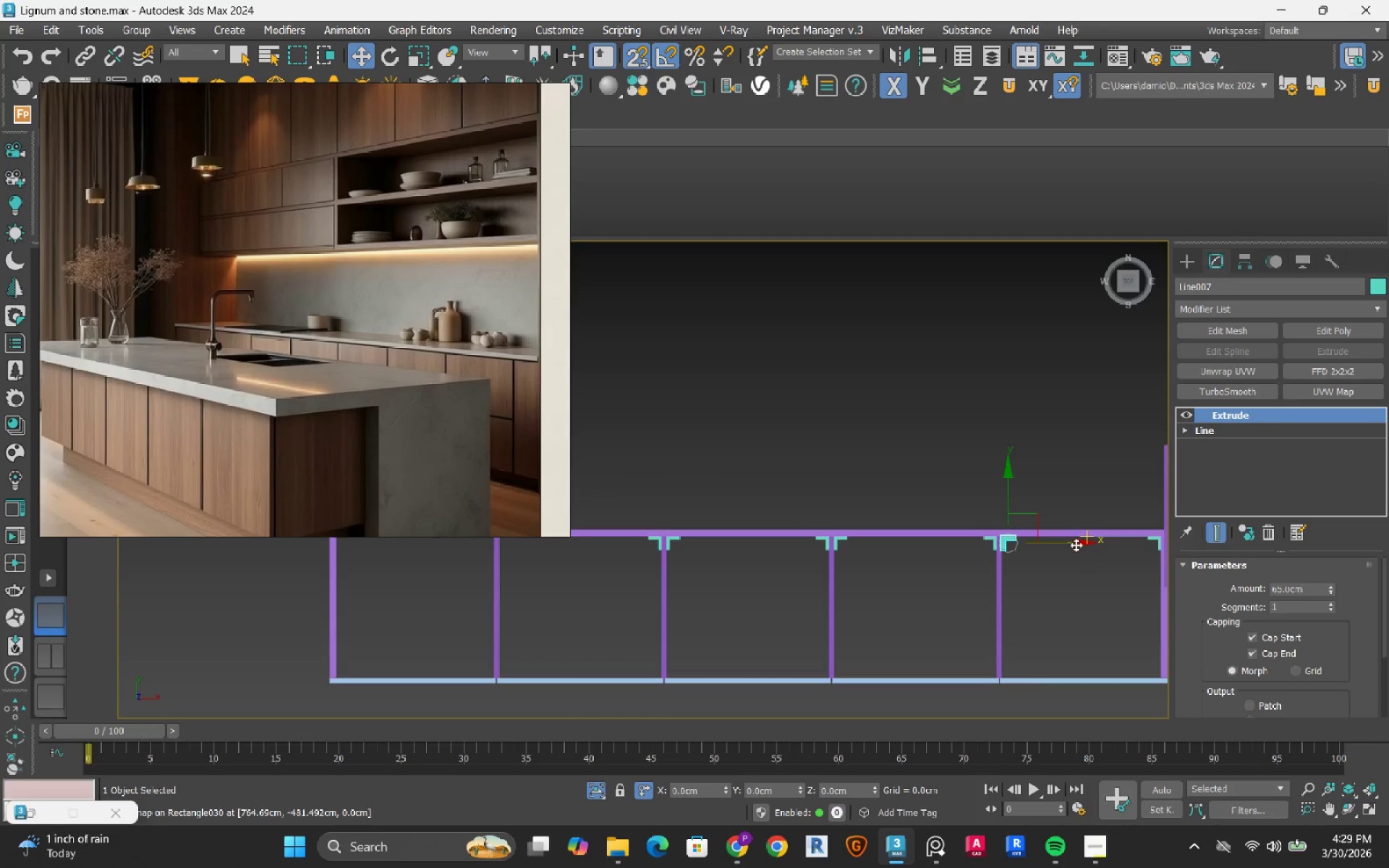 
hold_key(key=ShiftRight, duration=1.5)
left_click_drag(start_coordinate=[1064, 540], to_coordinate=[543, 580])
 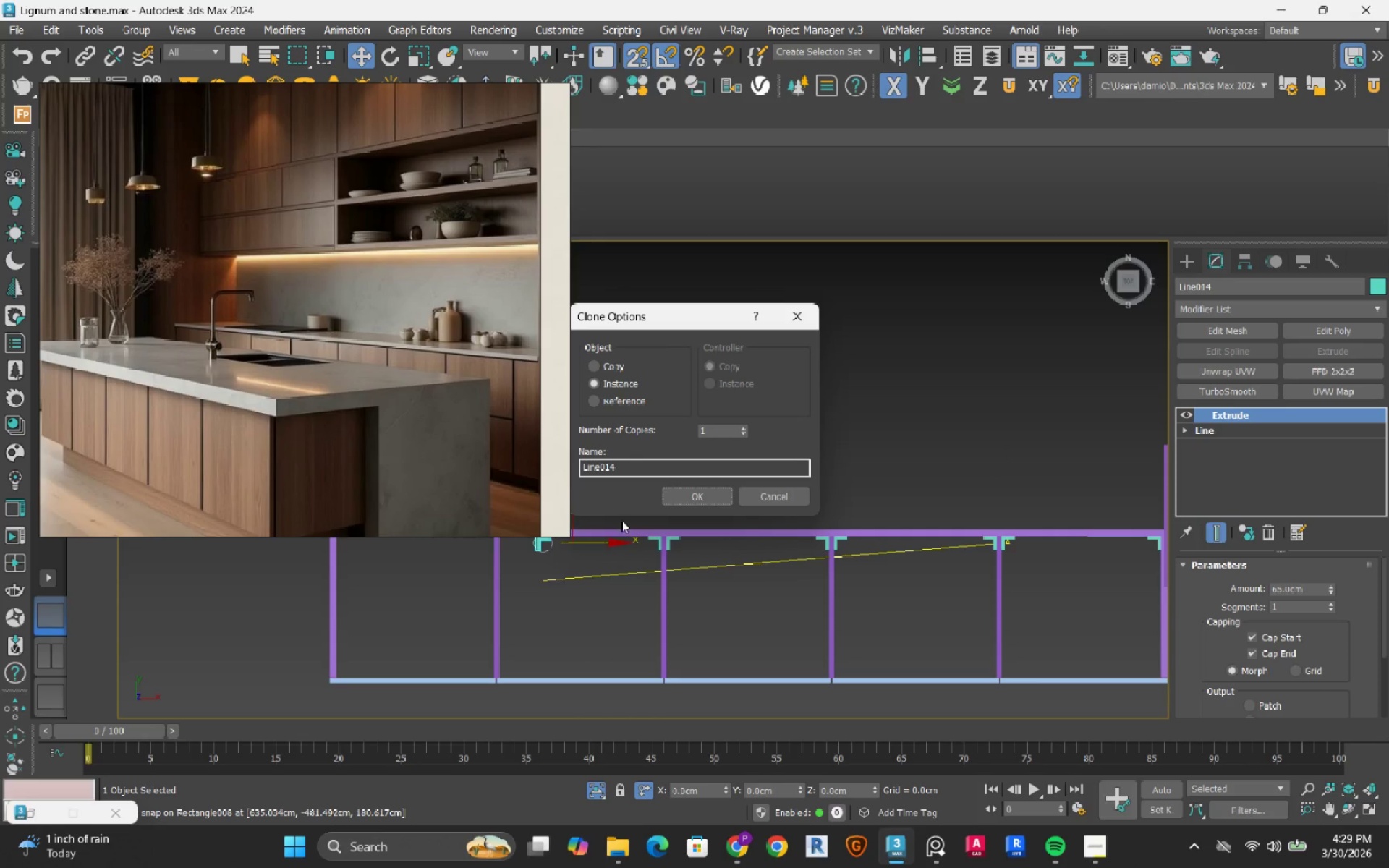 
hold_key(key=ShiftRight, duration=0.34)
 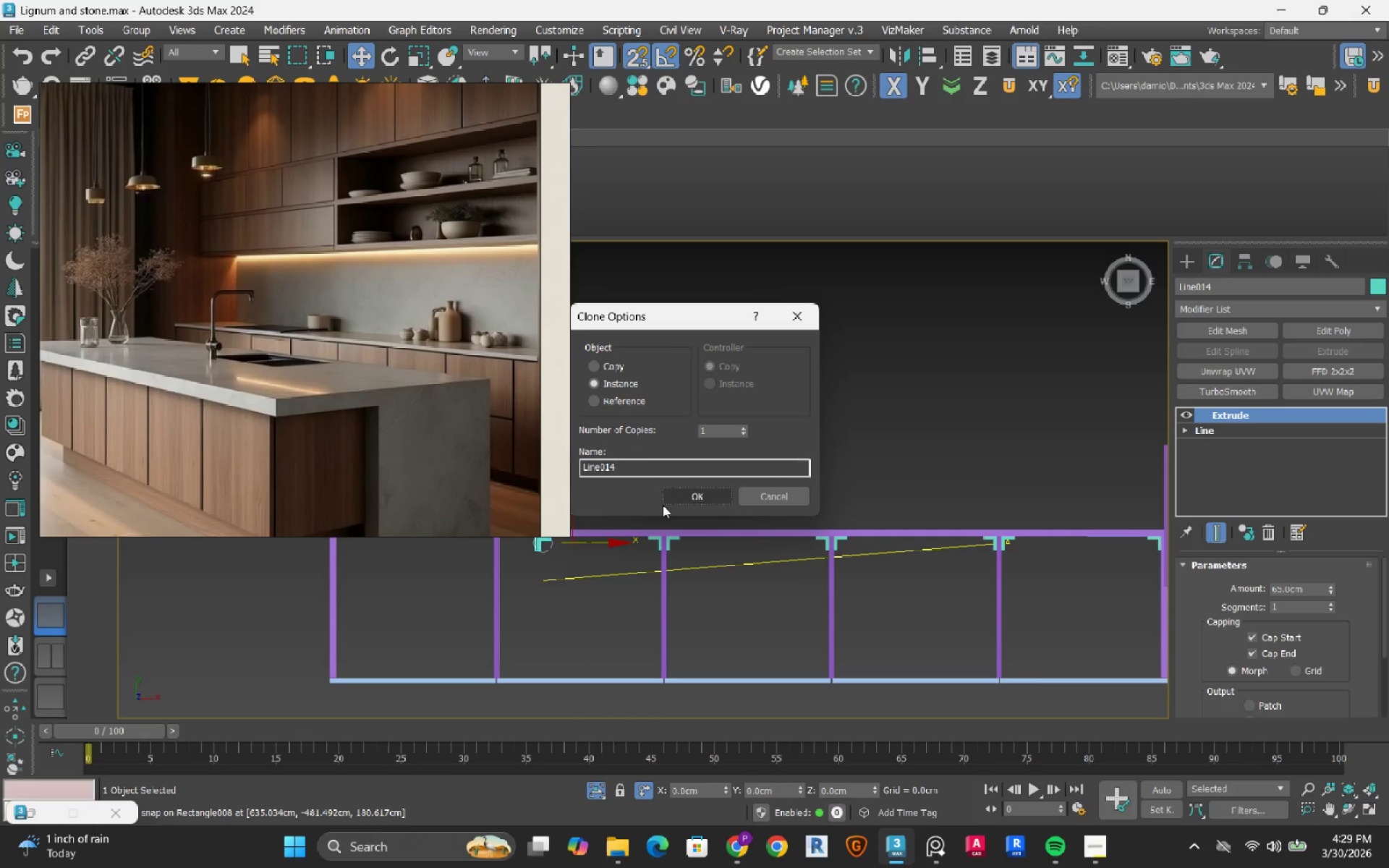 
hold_key(key=ShiftRight, duration=10.33)
left_click([663, 505])
 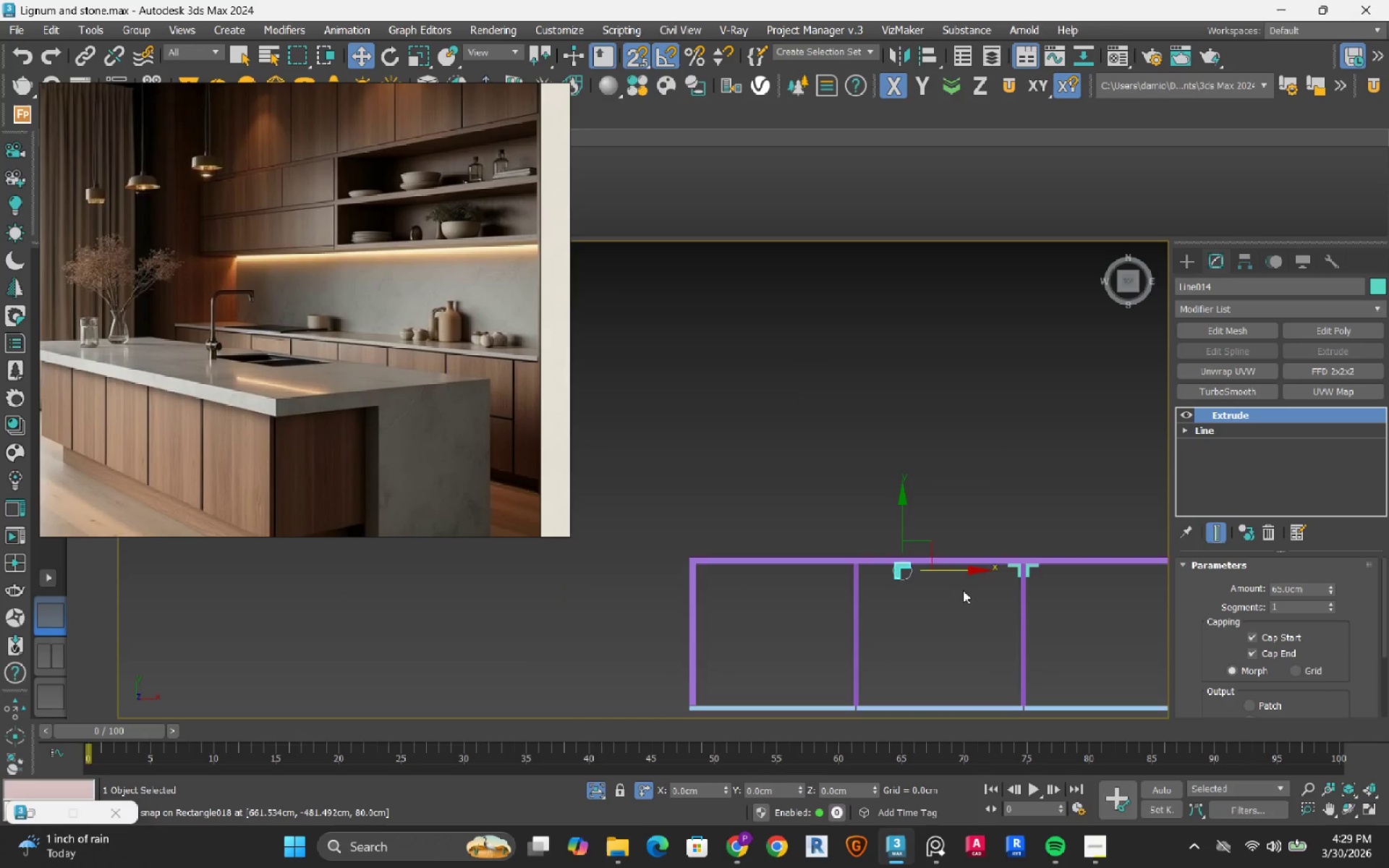 
scroll: coordinate [1035, 503], scroll_direction: up, amount: 6.0
 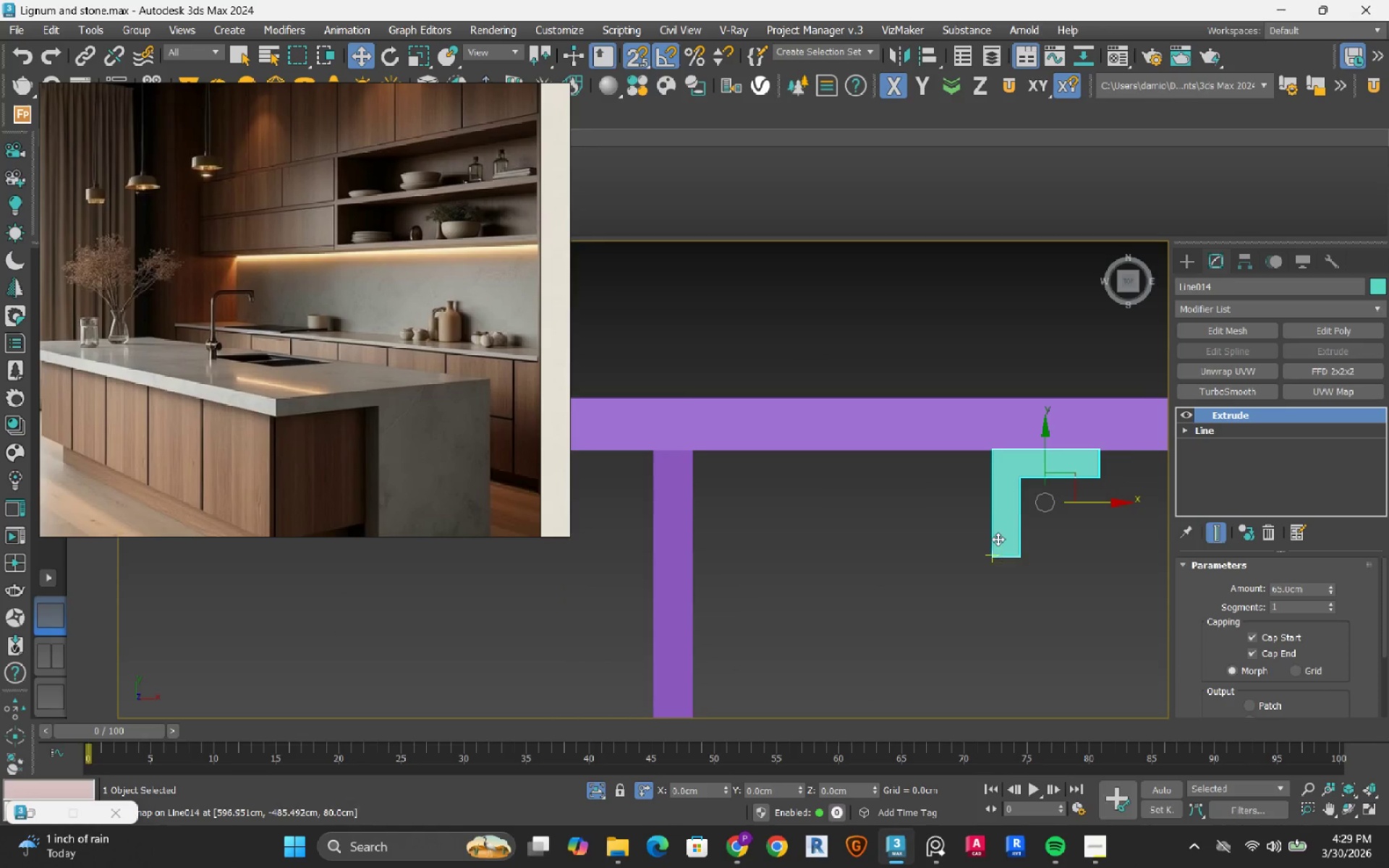 
left_click_drag(start_coordinate=[998, 539], to_coordinate=[707, 592])
 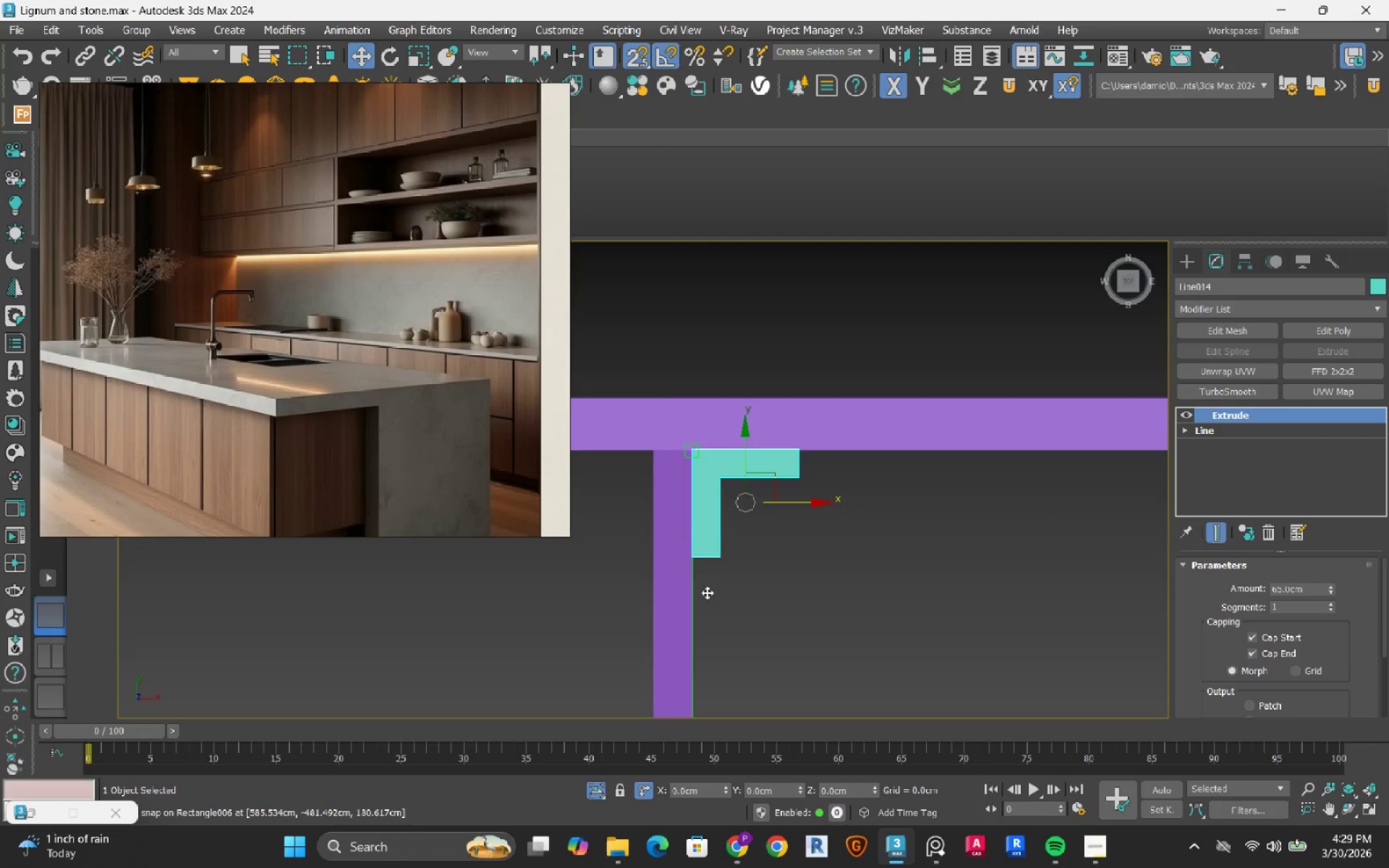 
scroll: coordinate [707, 592], scroll_direction: down, amount: 7.0
 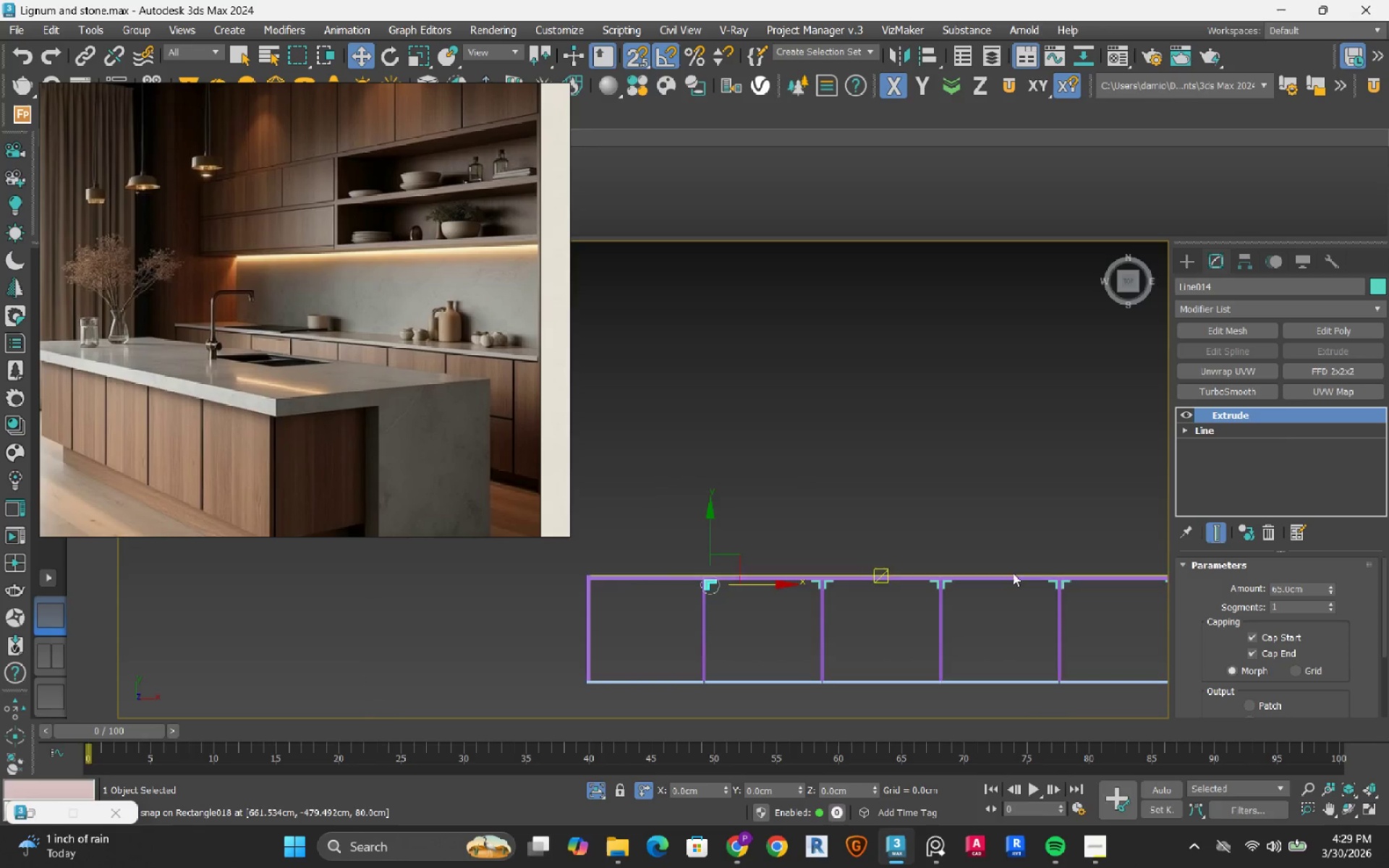 
scroll: coordinate [765, 571], scroll_direction: up, amount: 6.0
 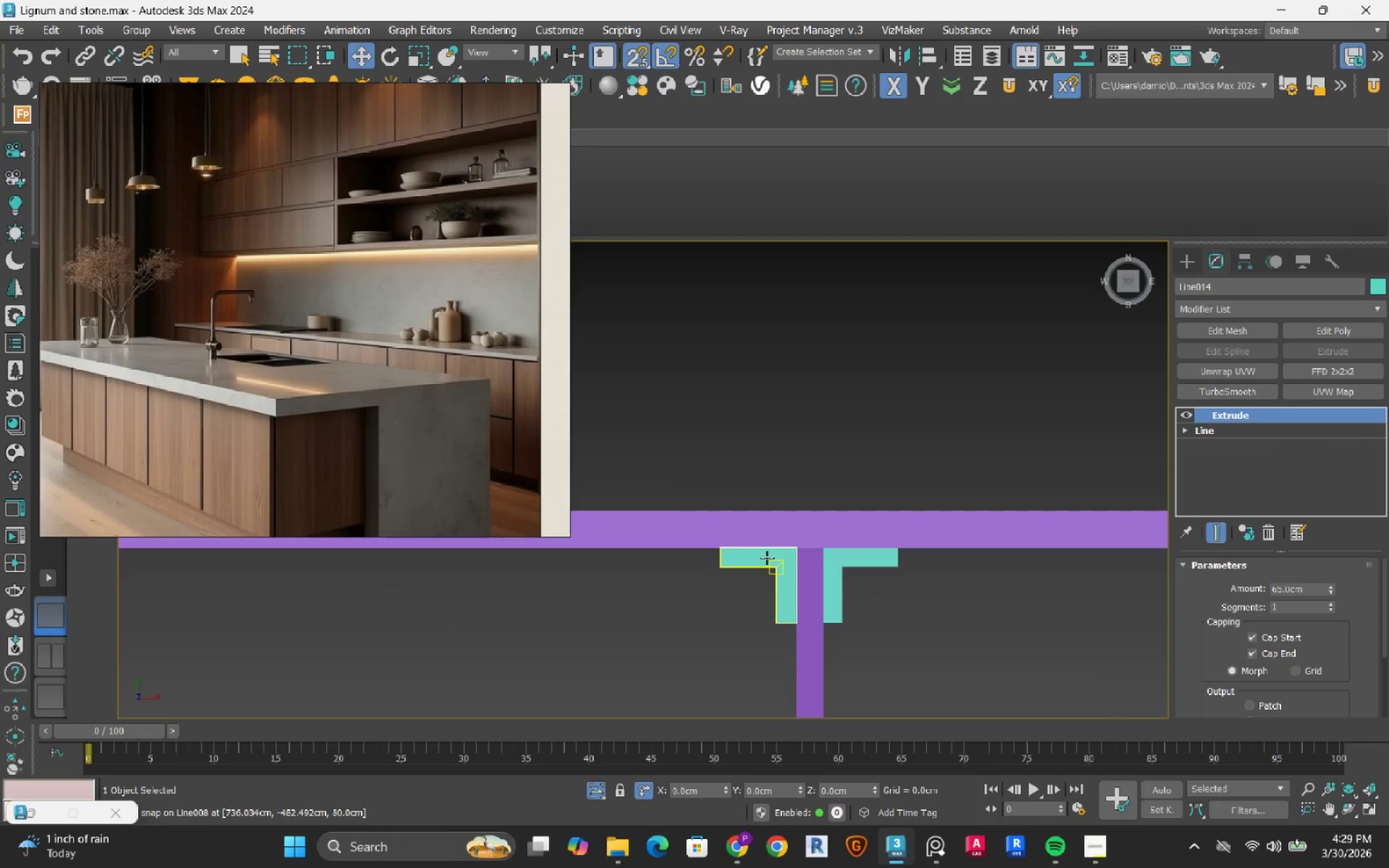 
left_click([767, 558])
 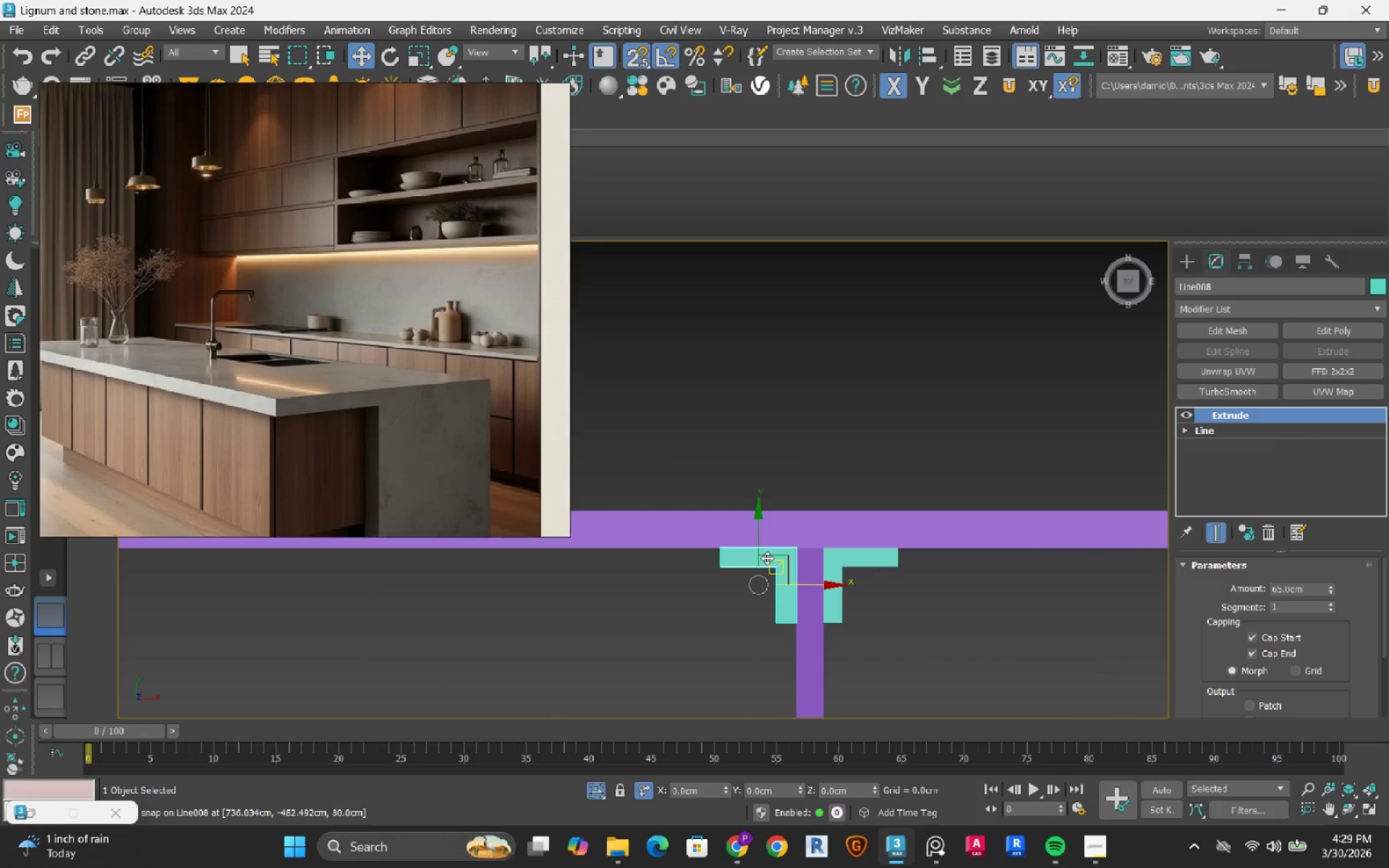 
scroll: coordinate [767, 558], scroll_direction: down, amount: 6.0
 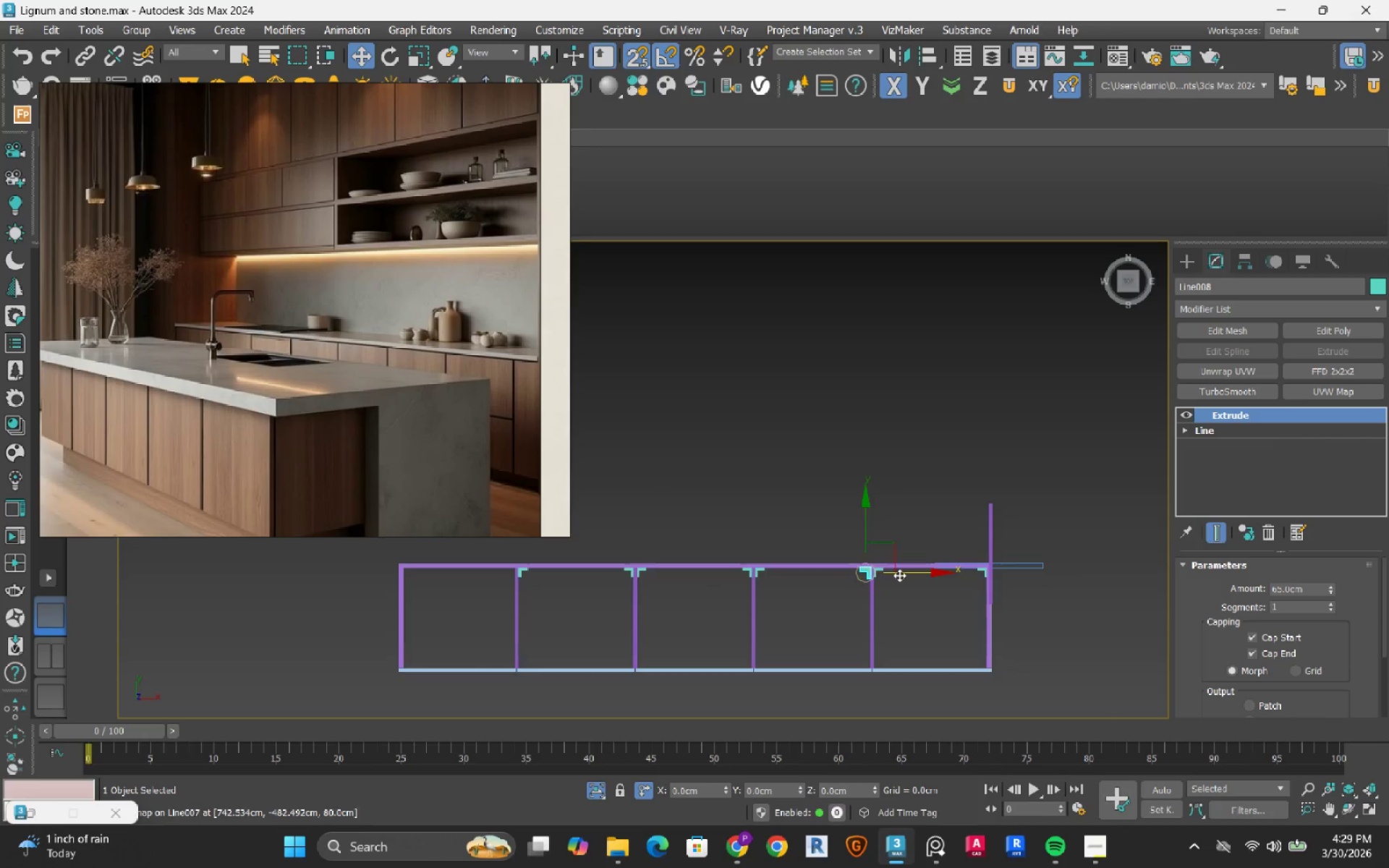 
hold_key(key=ShiftRight, duration=1.5)
left_click_drag(start_coordinate=[925, 574], to_coordinate=[500, 639])
 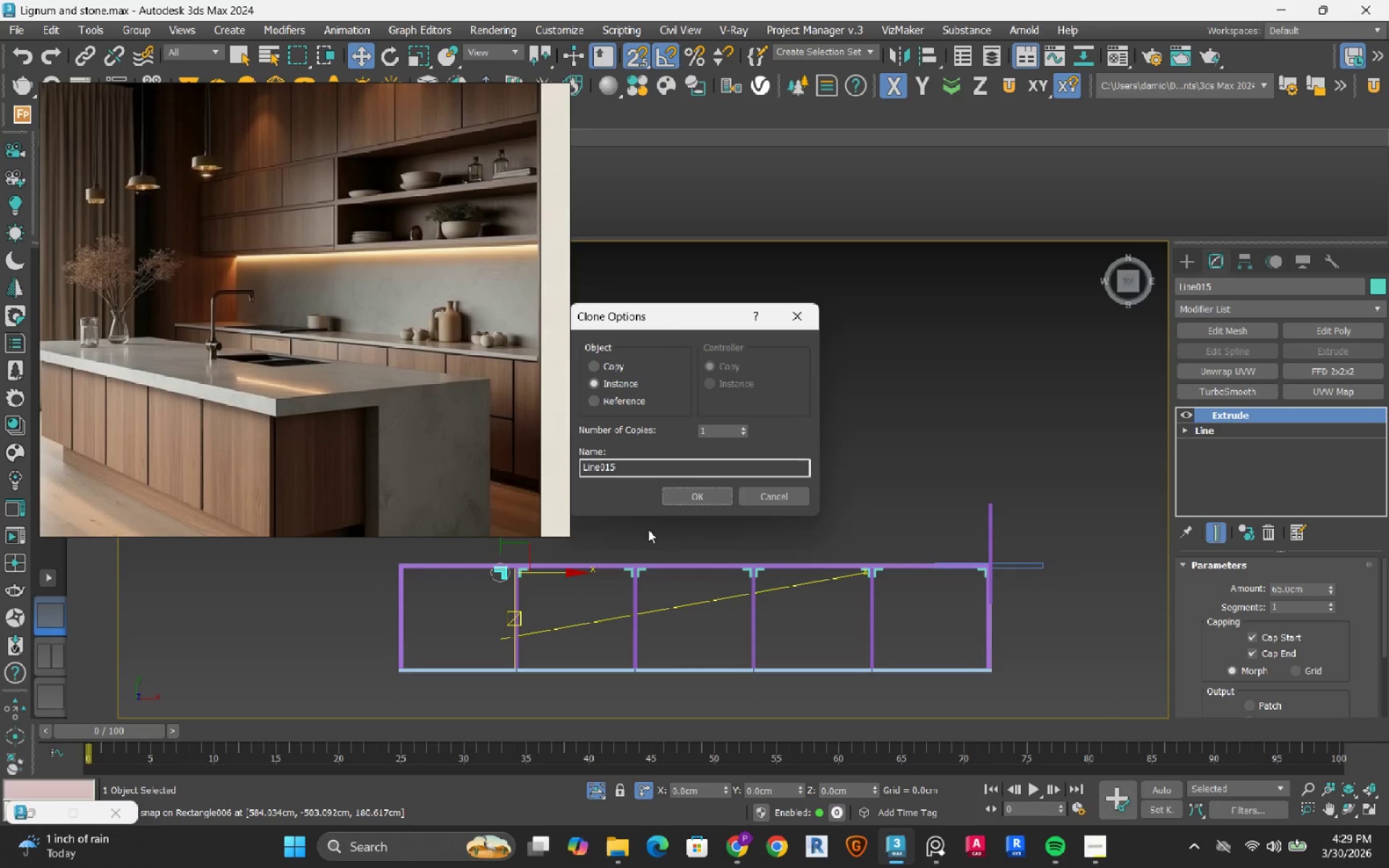 
hold_key(key=ShiftRight, duration=0.62)
 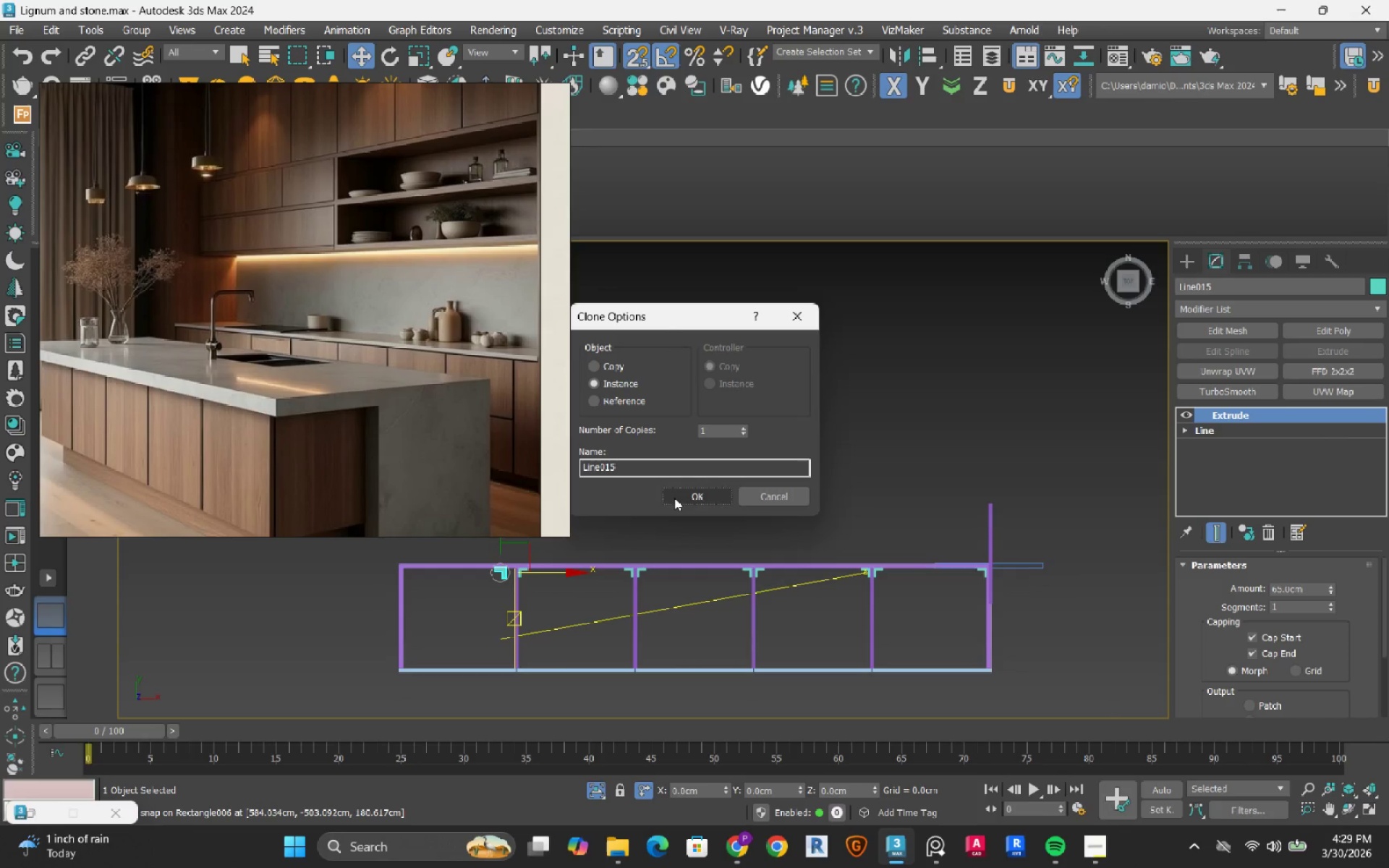 
left_click([674, 498])
 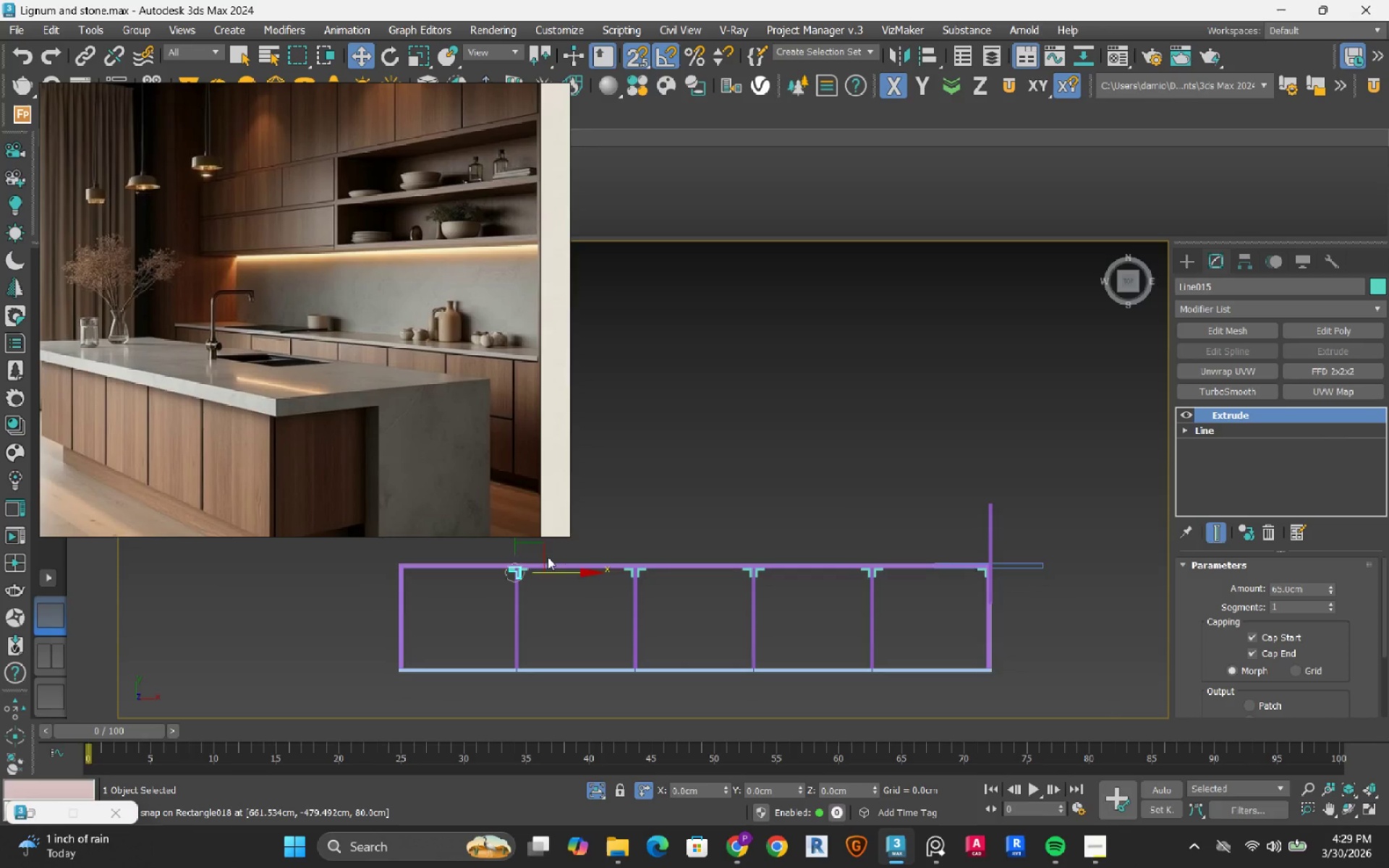 
scroll: coordinate [626, 596], scroll_direction: up, amount: 9.0
 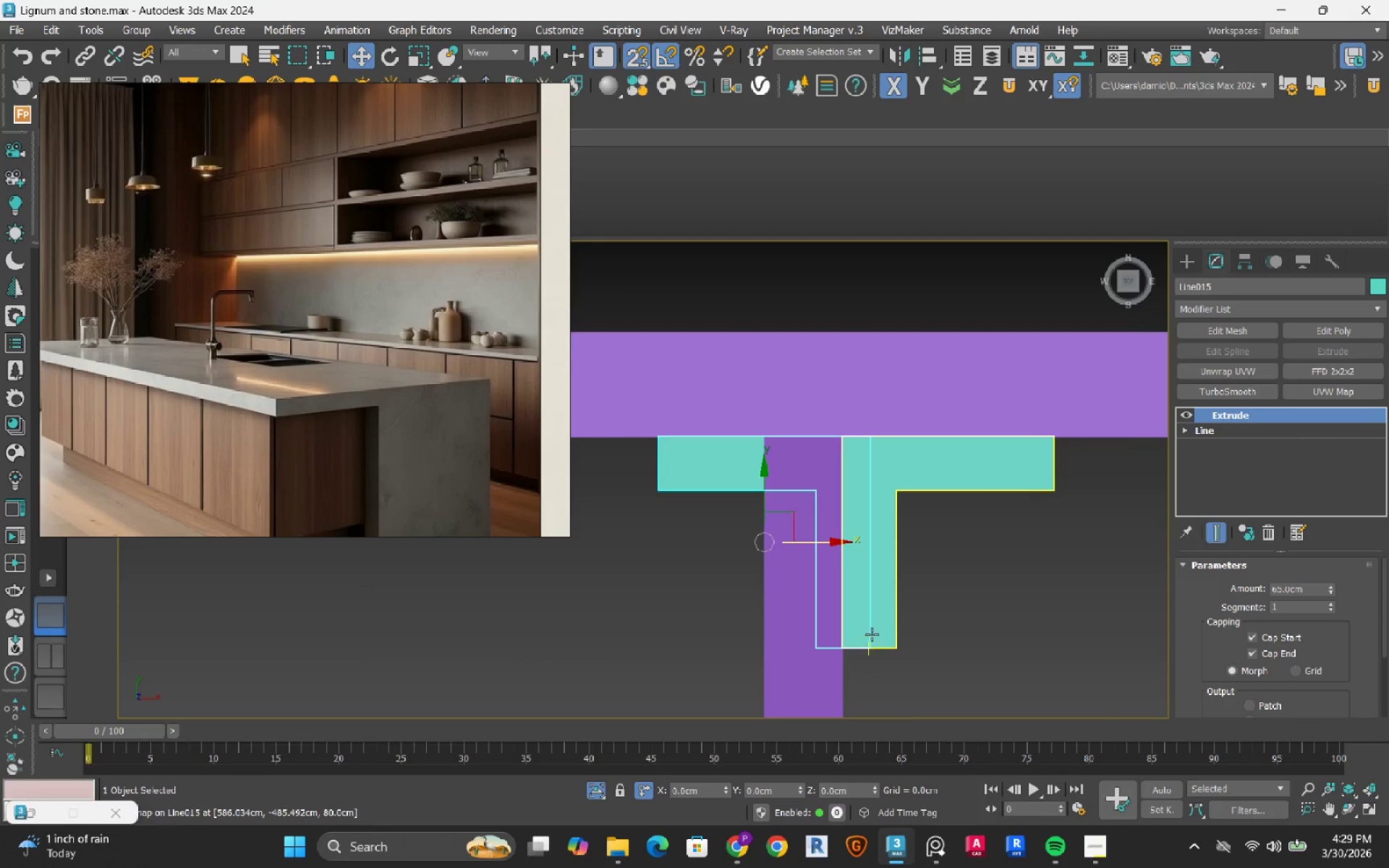 
left_click_drag(start_coordinate=[870, 632], to_coordinate=[749, 647])
 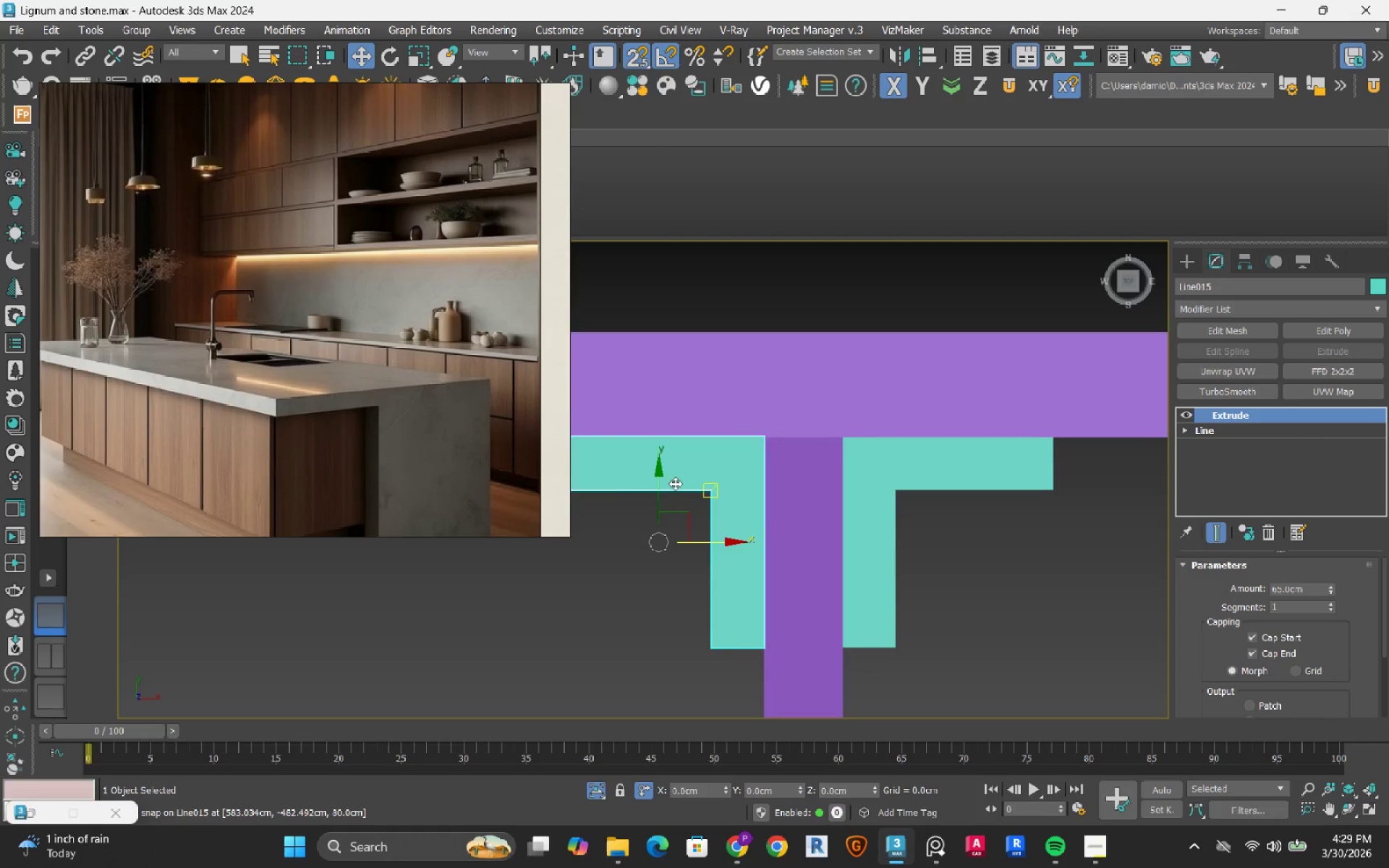 
scroll: coordinate [671, 482], scroll_direction: down, amount: 9.0
 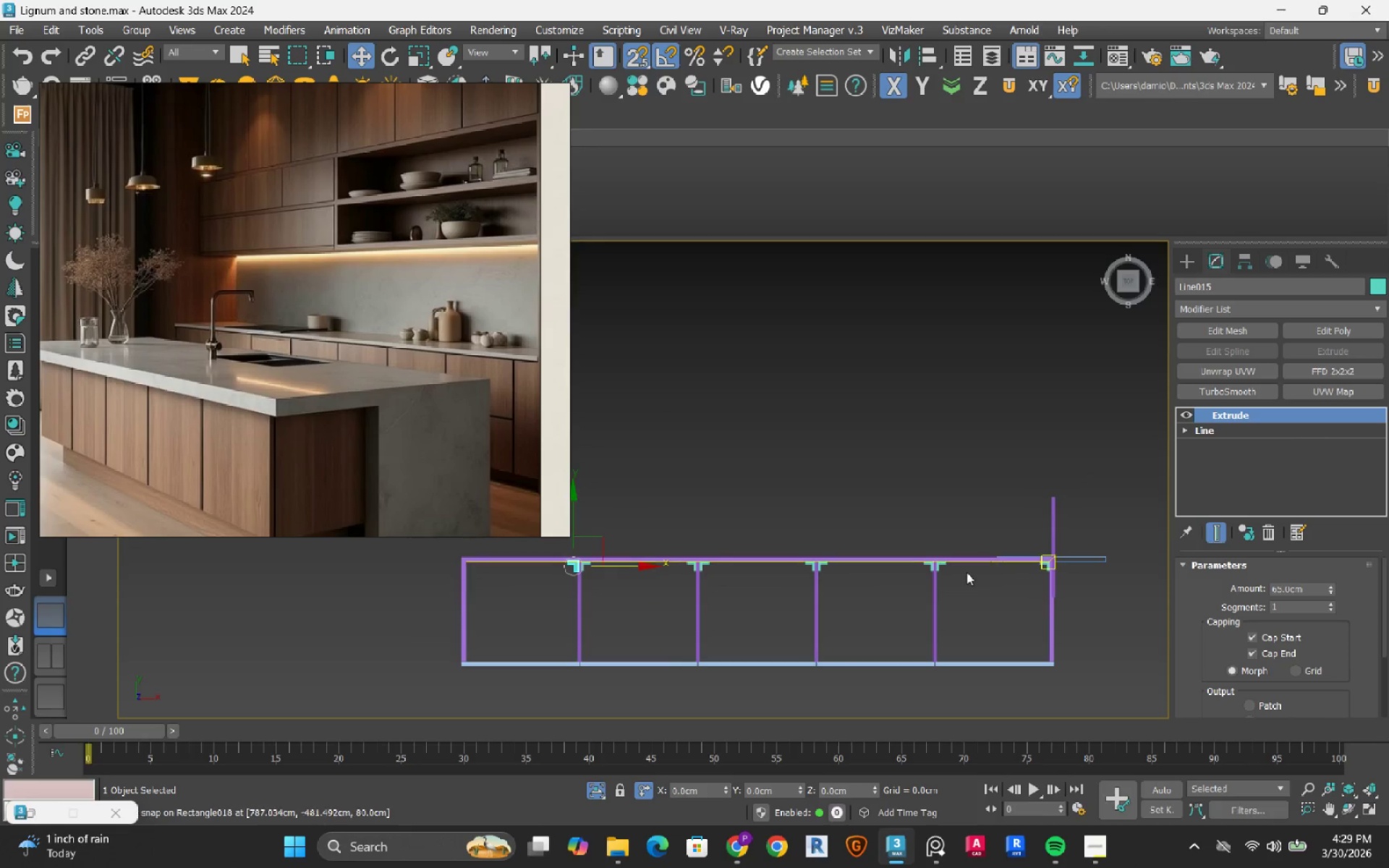 
scroll: coordinate [967, 572], scroll_direction: up, amount: 3.0
 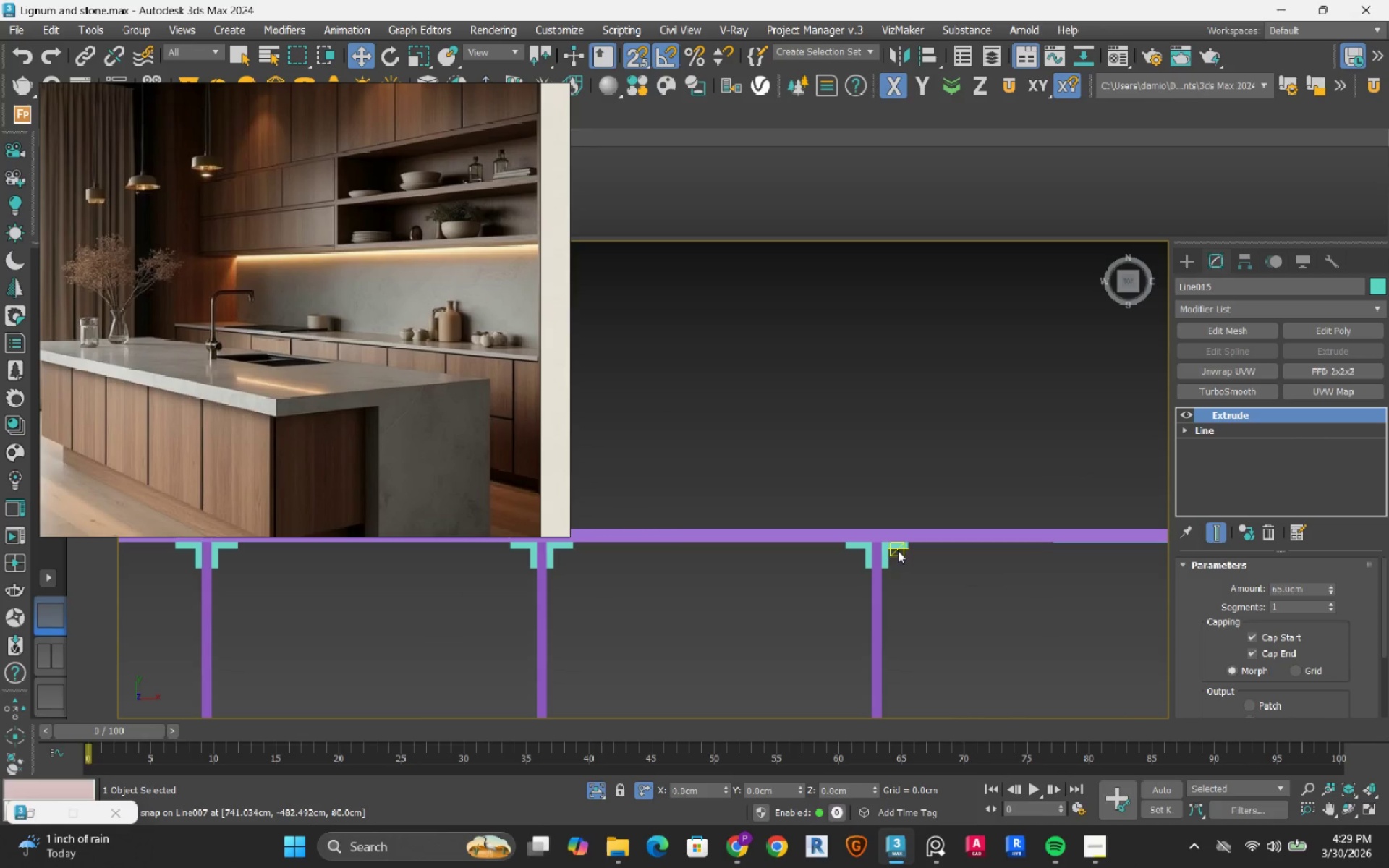 
left_click([891, 557])
 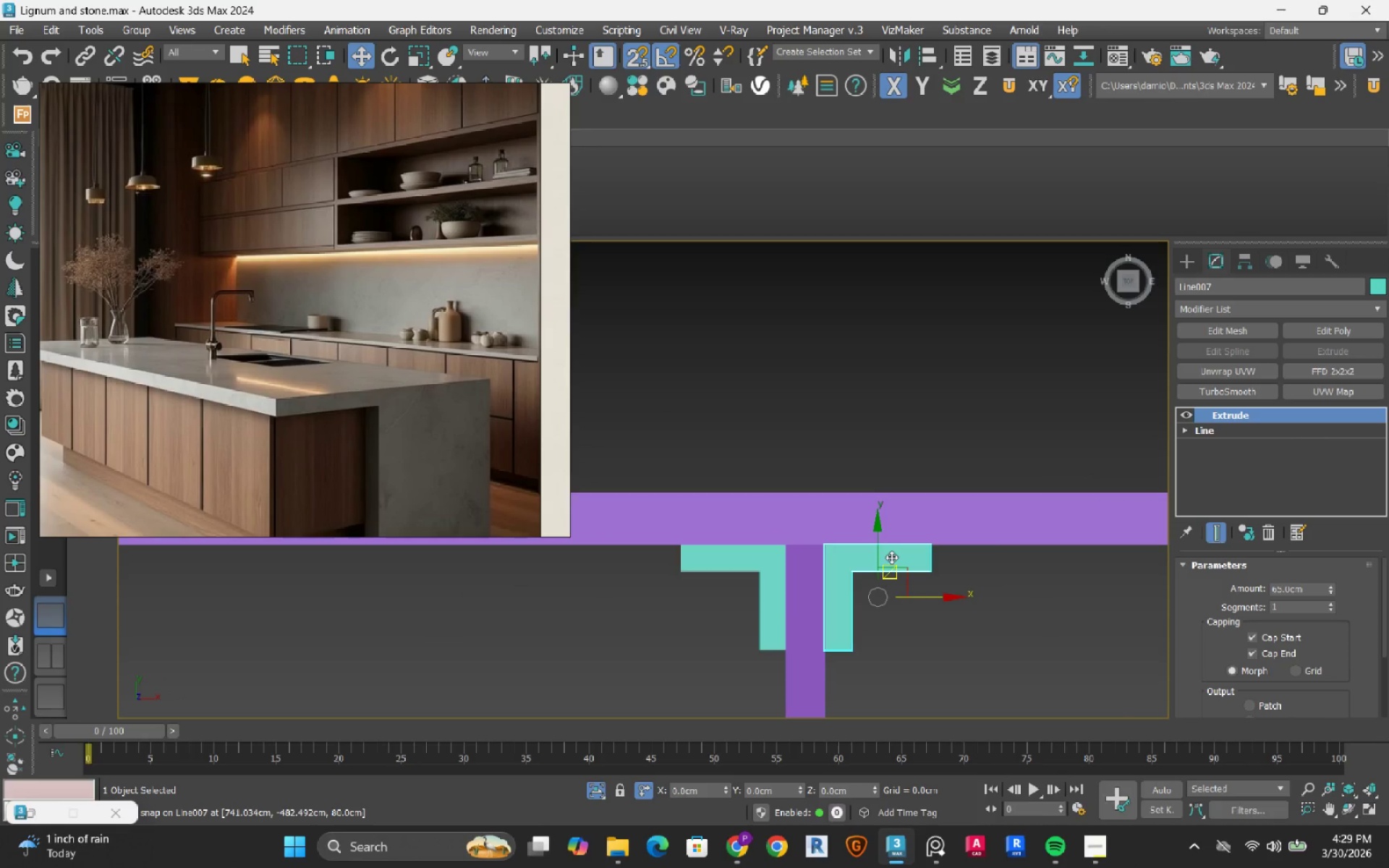 
scroll: coordinate [901, 541], scroll_direction: up, amount: 4.0
 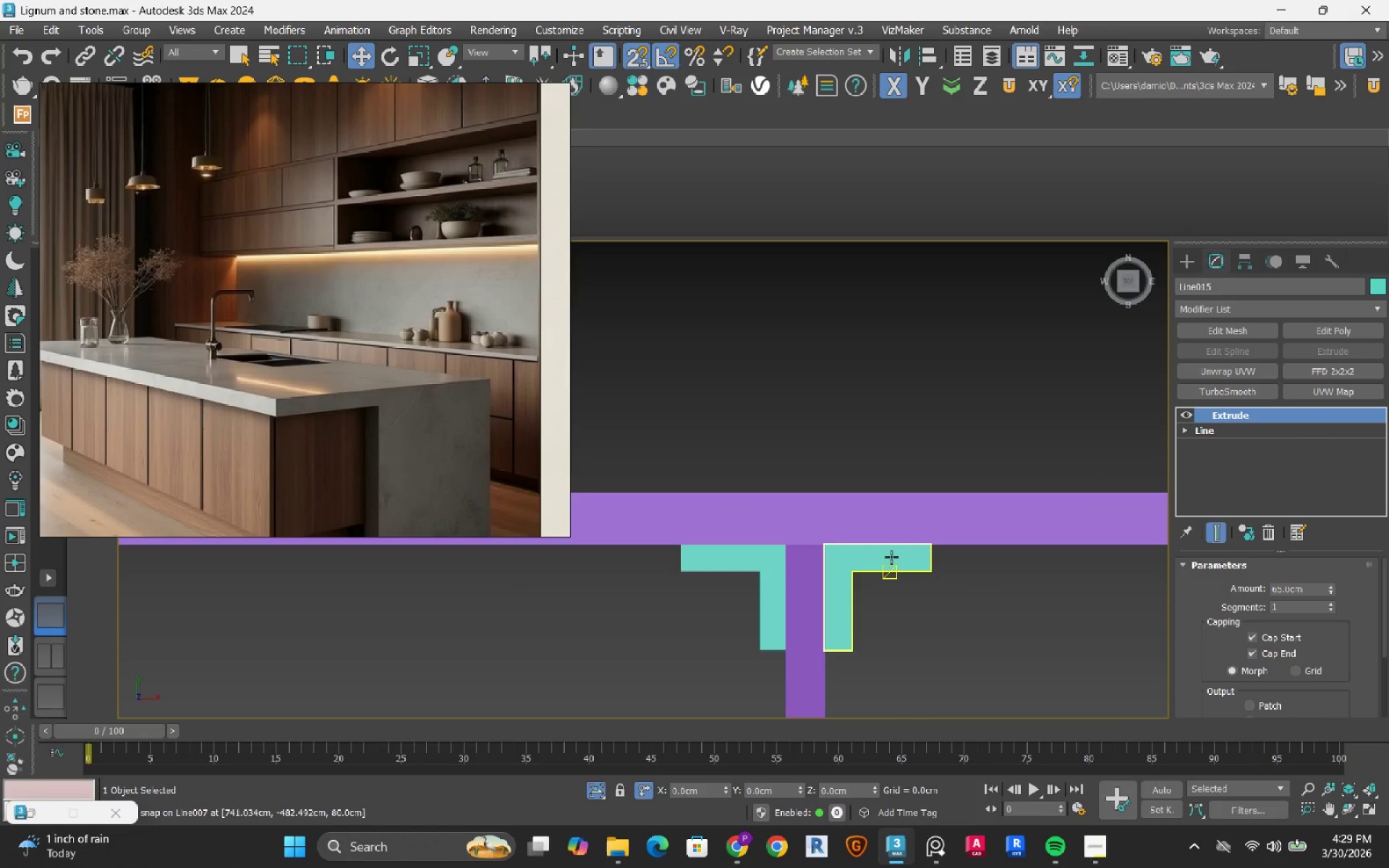 
hold_key(key=ShiftRight, duration=1.5)
 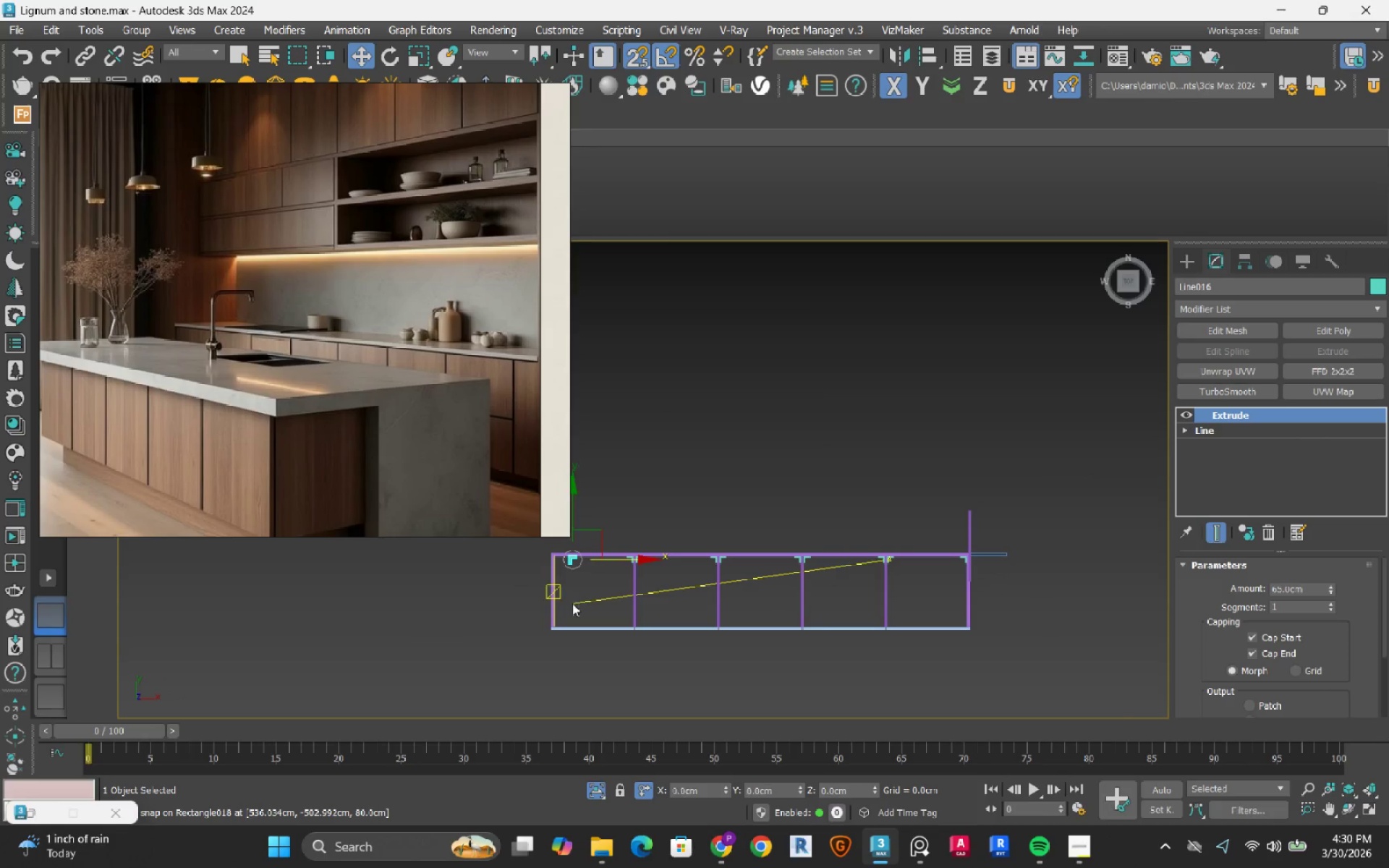 
scroll: coordinate [891, 557], scroll_direction: down, amount: 8.0
 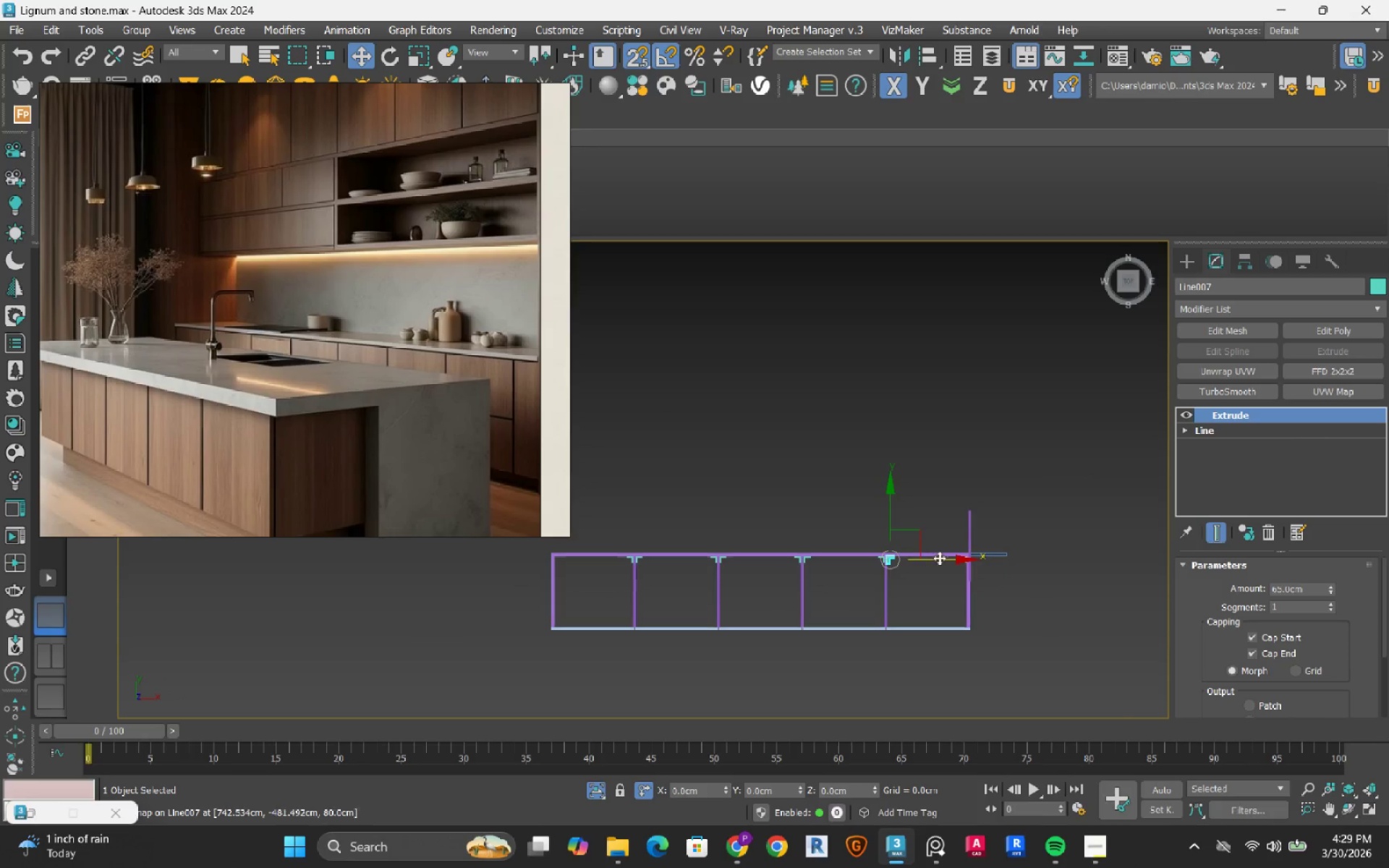 
left_click_drag(start_coordinate=[936, 560], to_coordinate=[572, 603])
 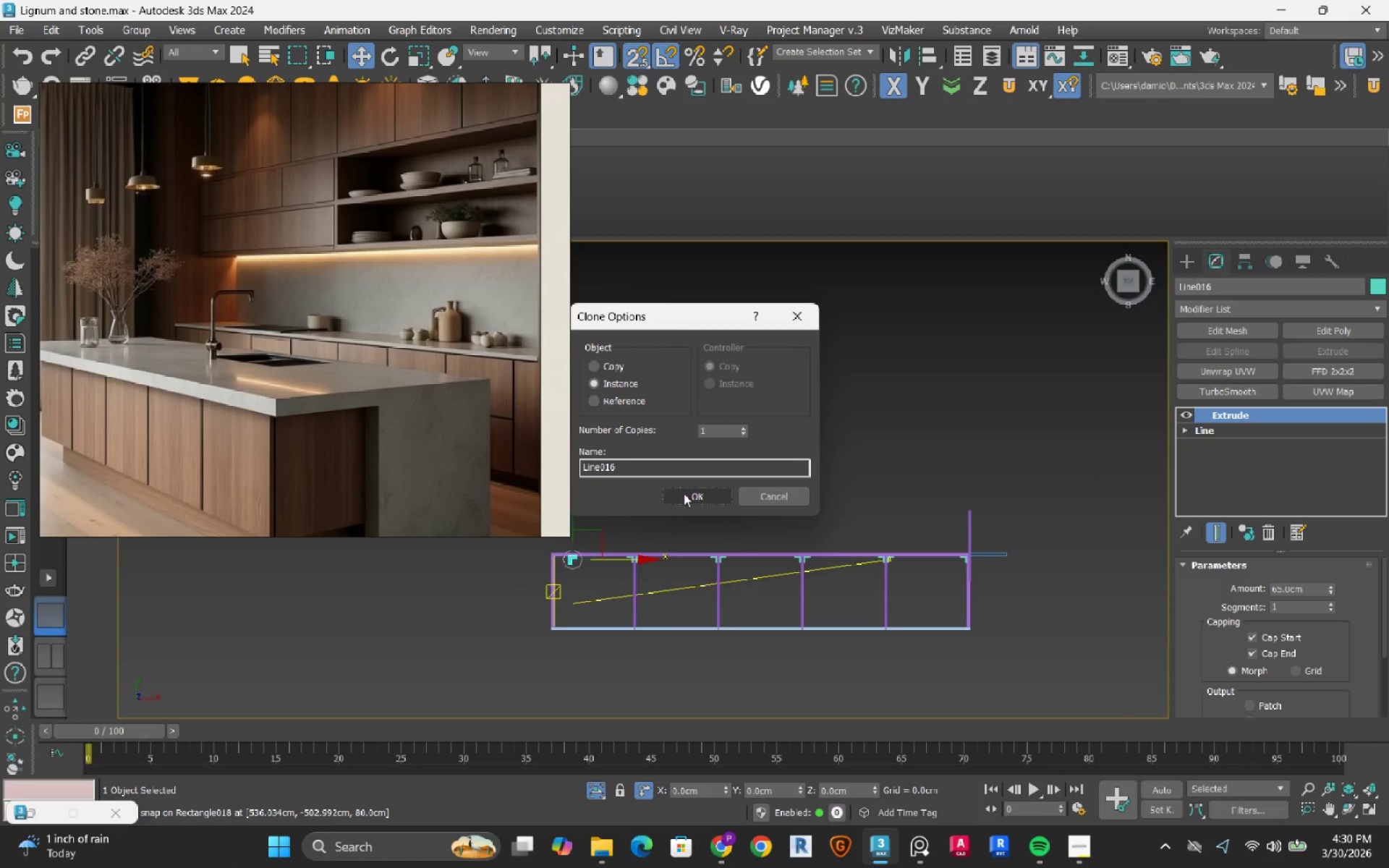 
hold_key(key=ShiftRight, duration=0.64)
 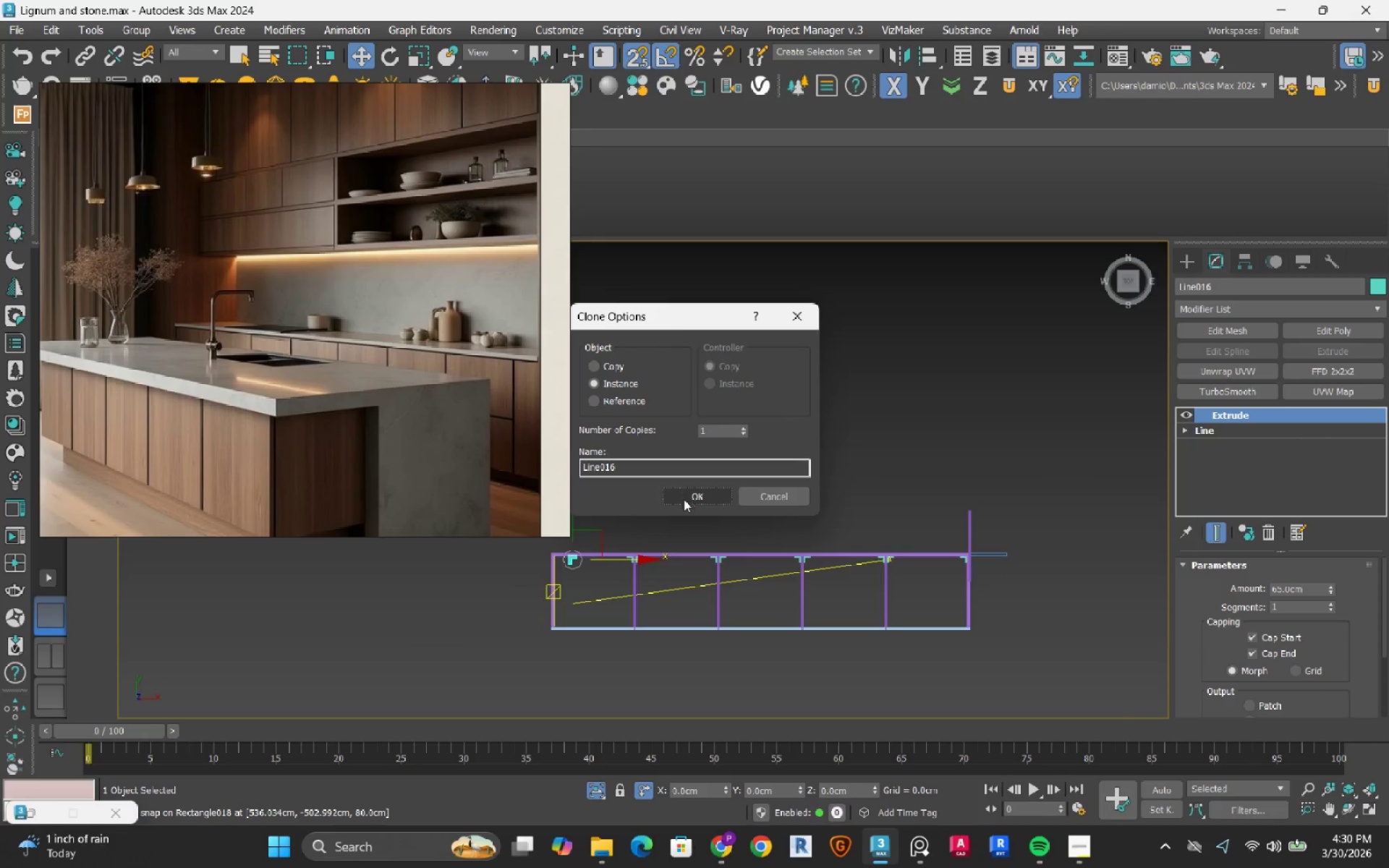 
left_click([684, 500])
 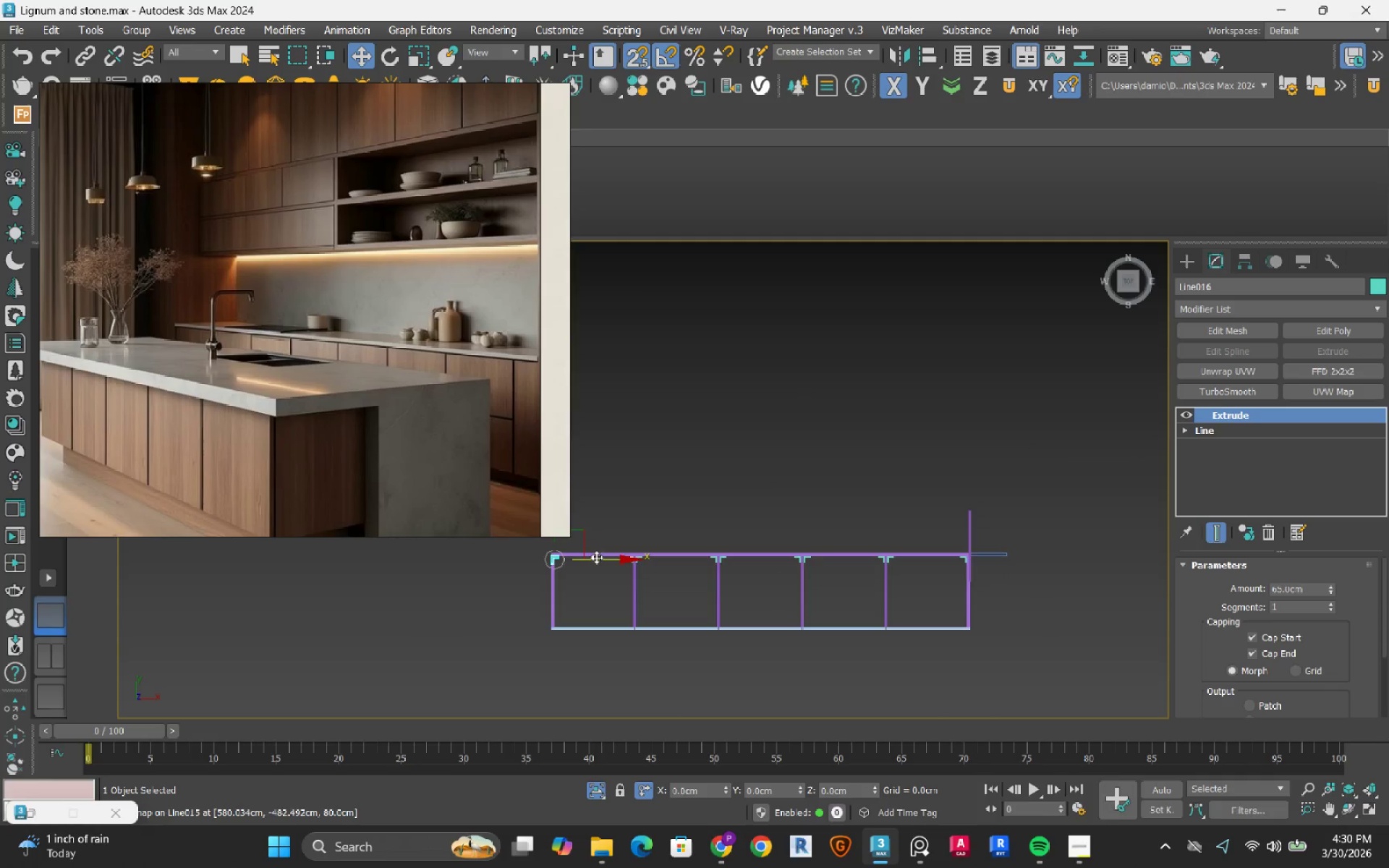 
scroll: coordinate [617, 560], scroll_direction: up, amount: 9.0
 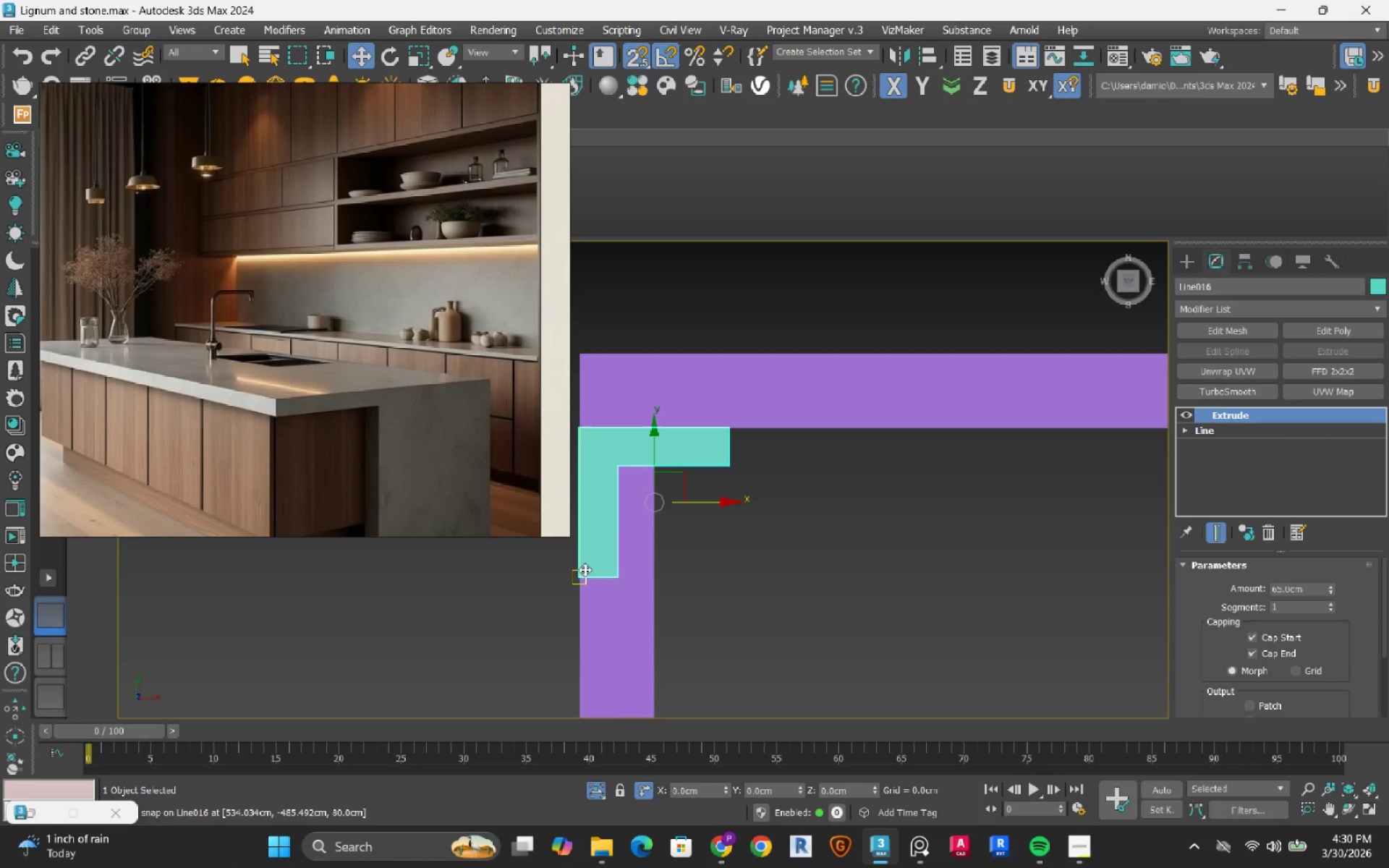 
left_click_drag(start_coordinate=[582, 571], to_coordinate=[658, 582])
 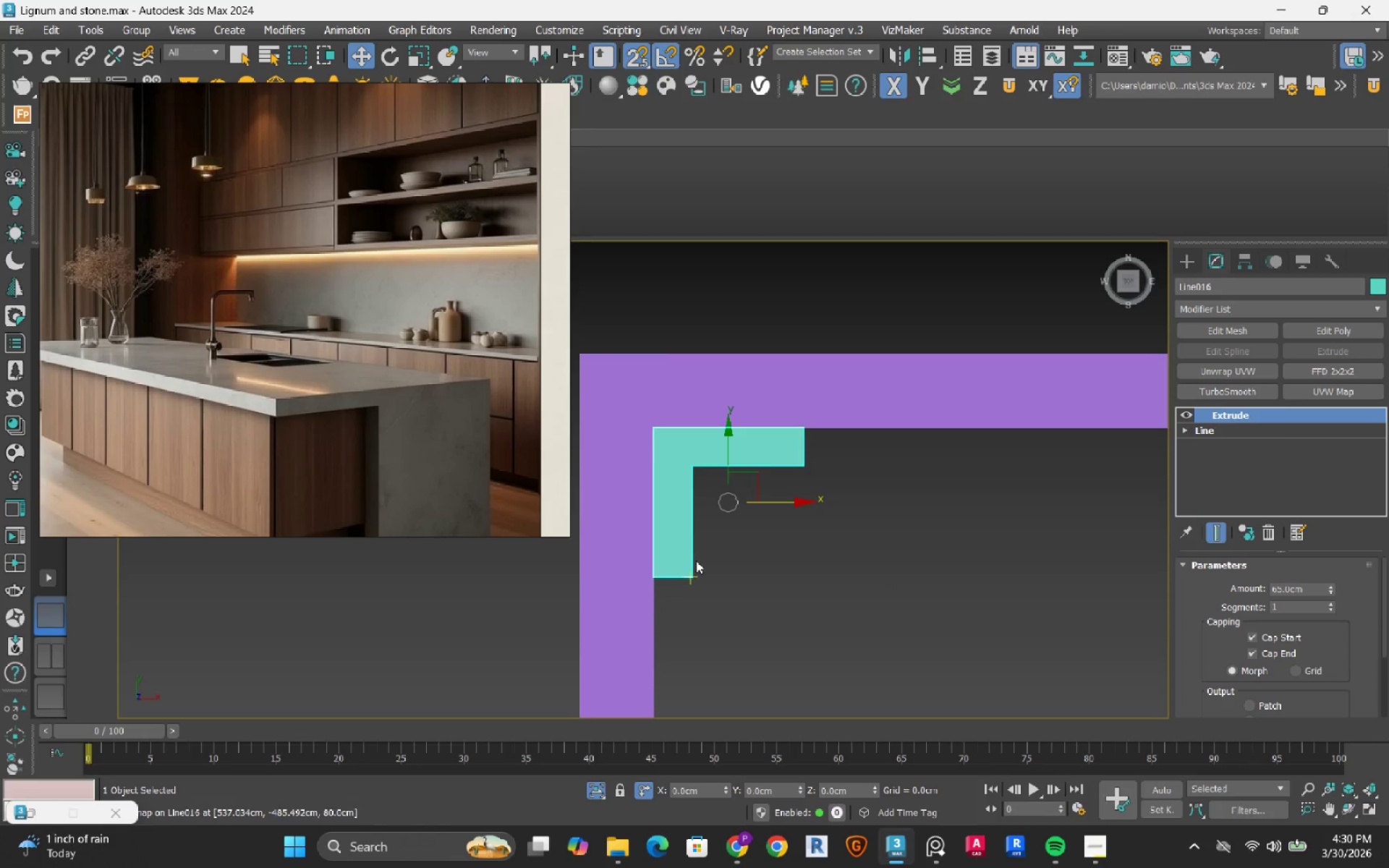 
scroll: coordinate [696, 561], scroll_direction: down, amount: 8.0
 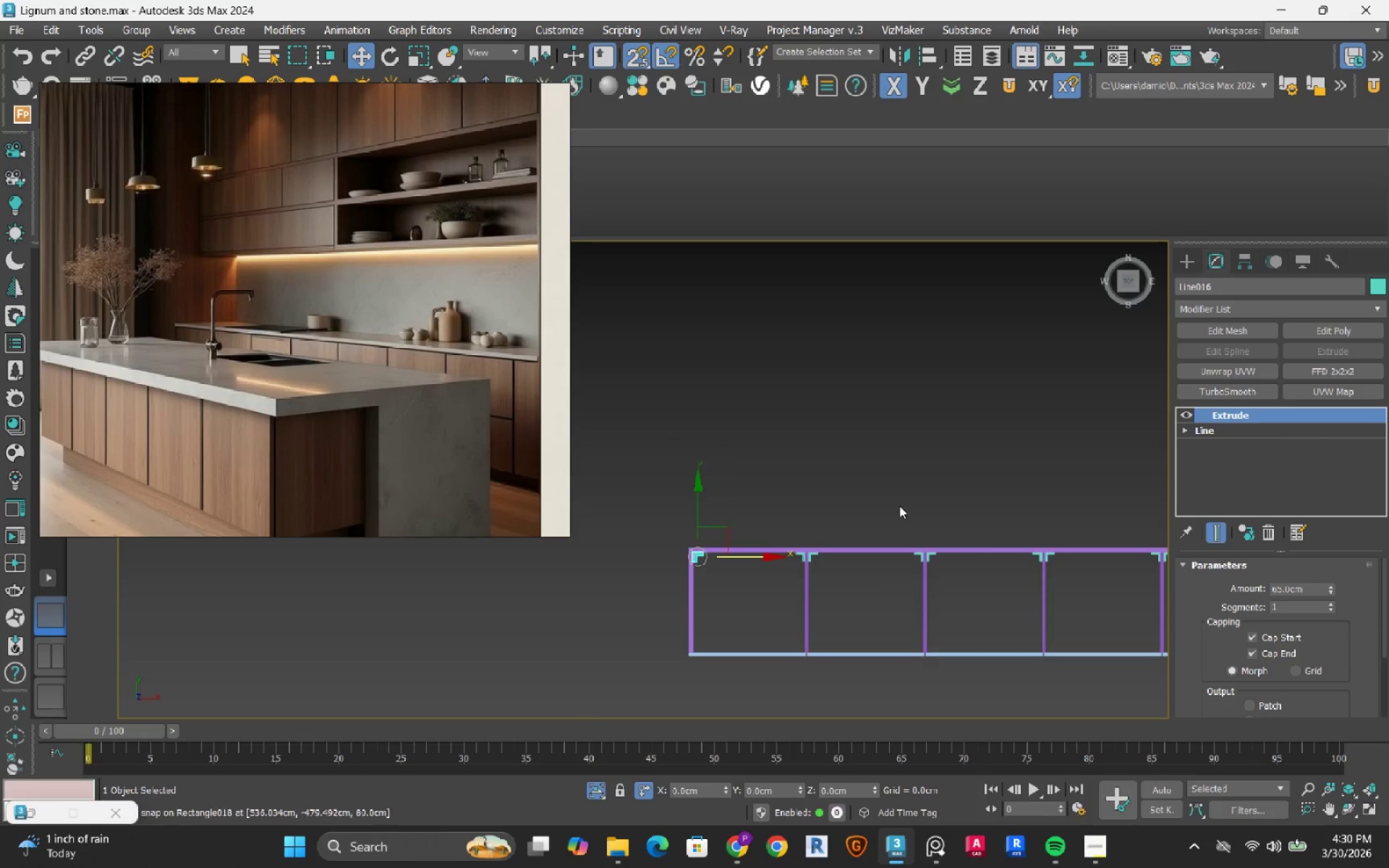 
left_click([990, 459])
 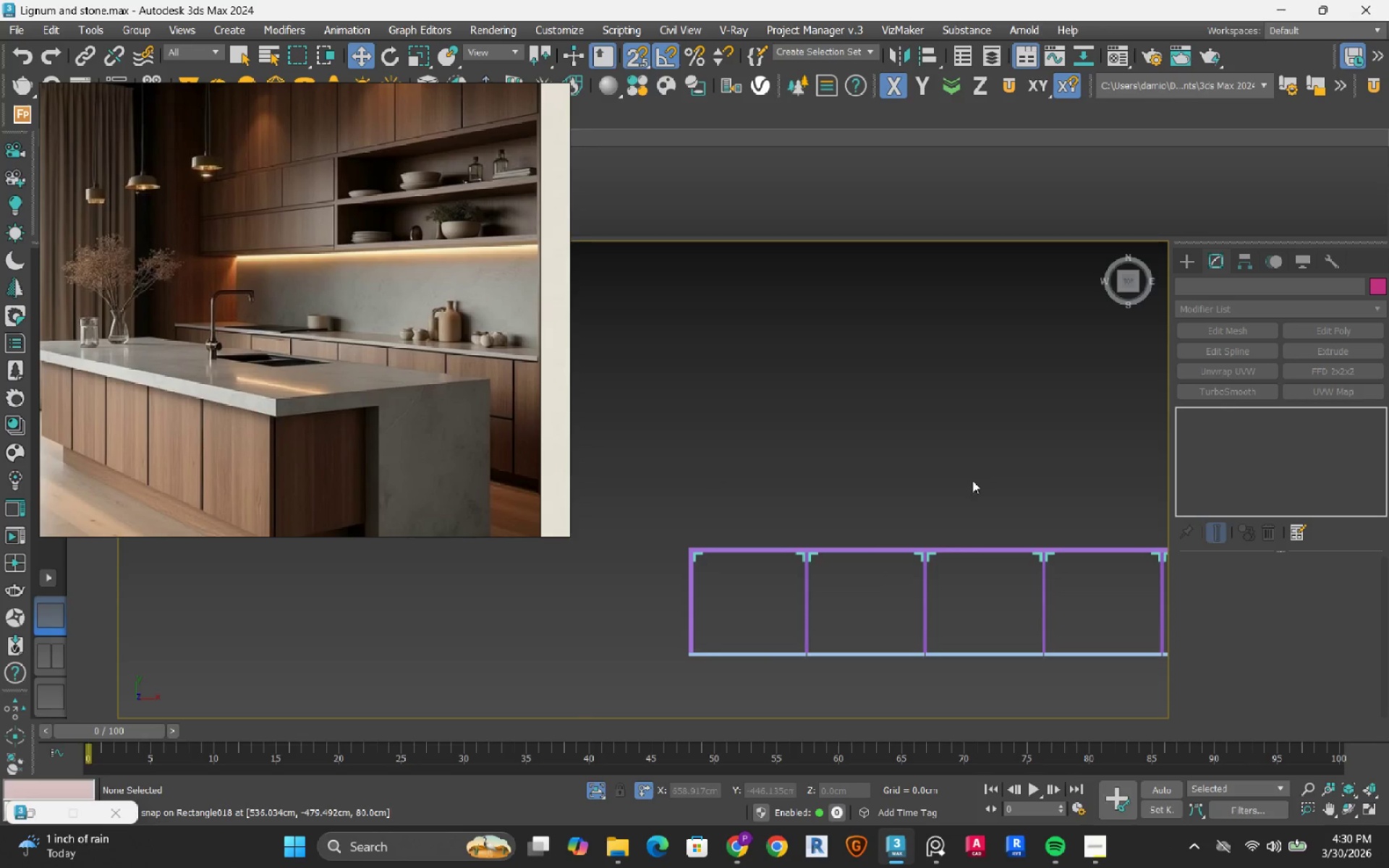 
hold_key(key=AltRight, duration=0.91)
 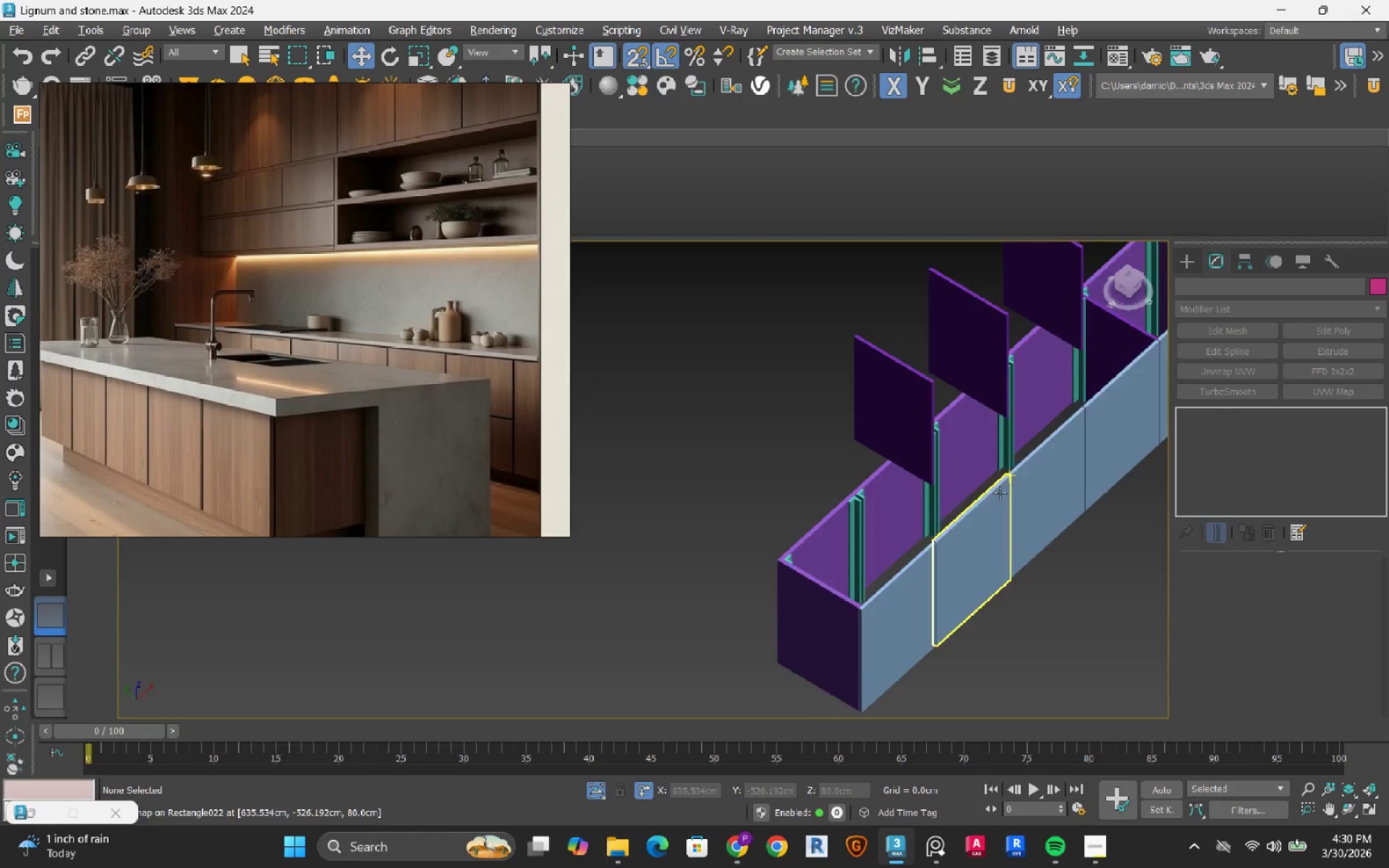 
hold_key(key=AltRight, duration=1.39)
 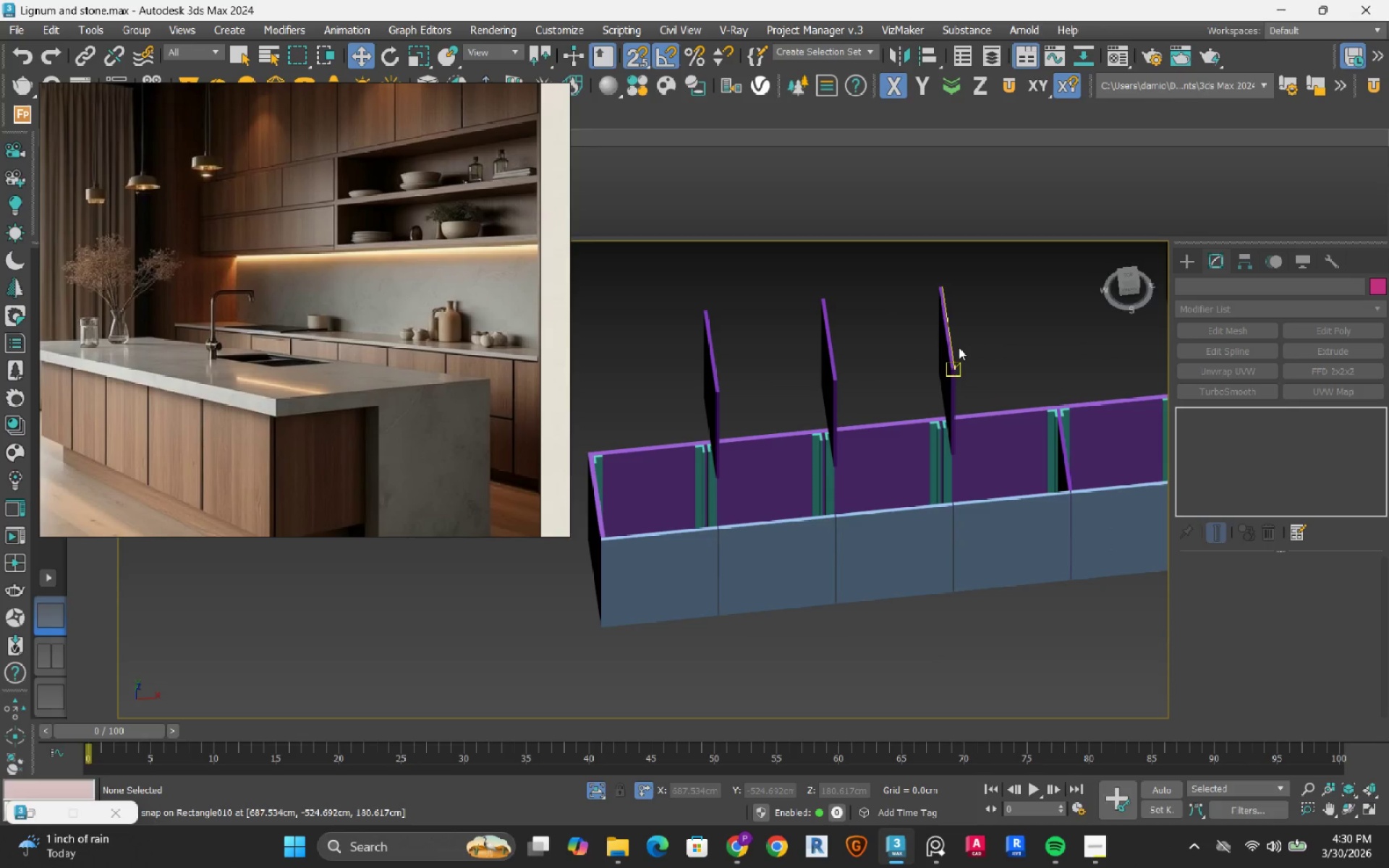 
left_click([950, 359])
 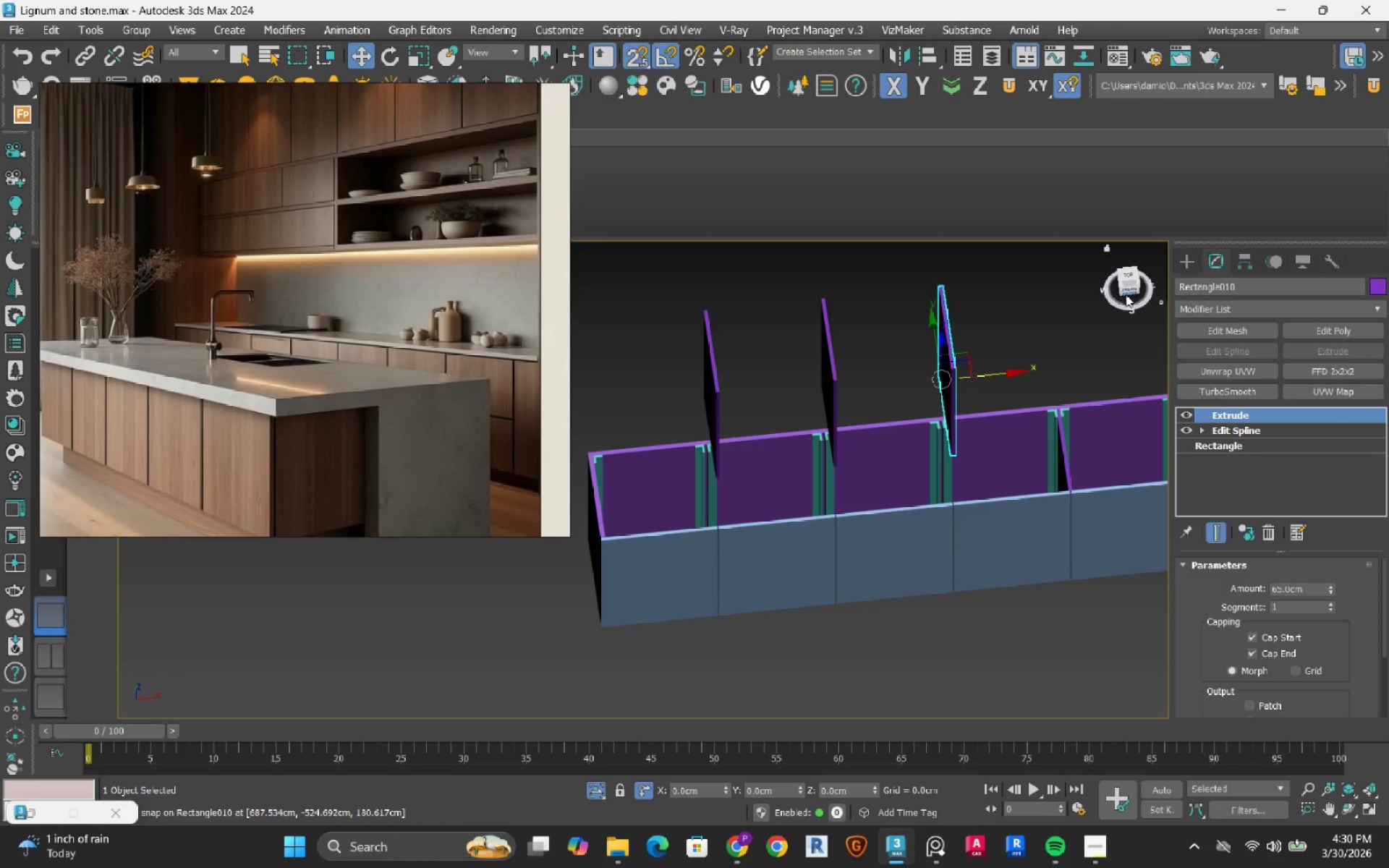 
left_click([1127, 296])
 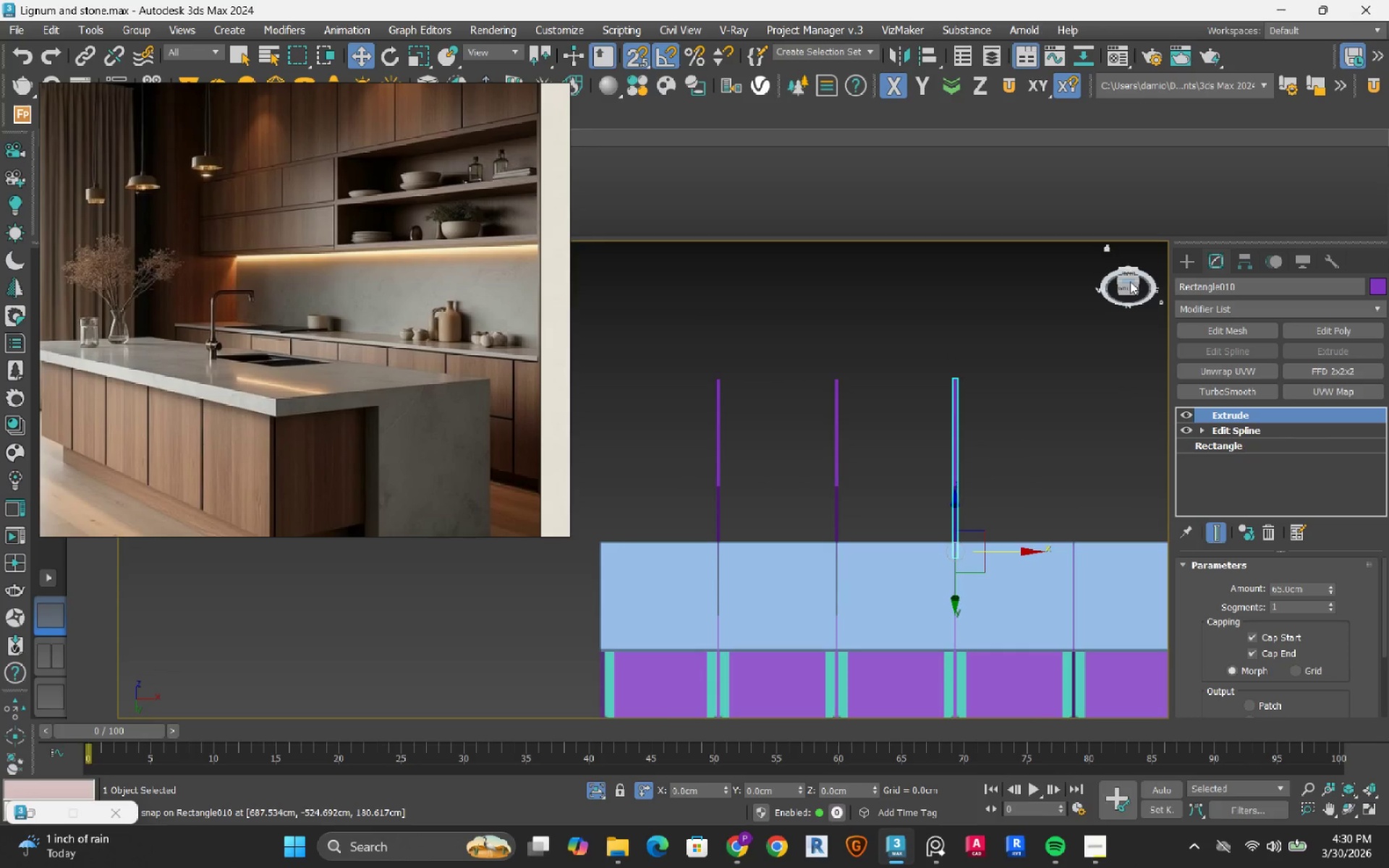 
left_click([1129, 274])
 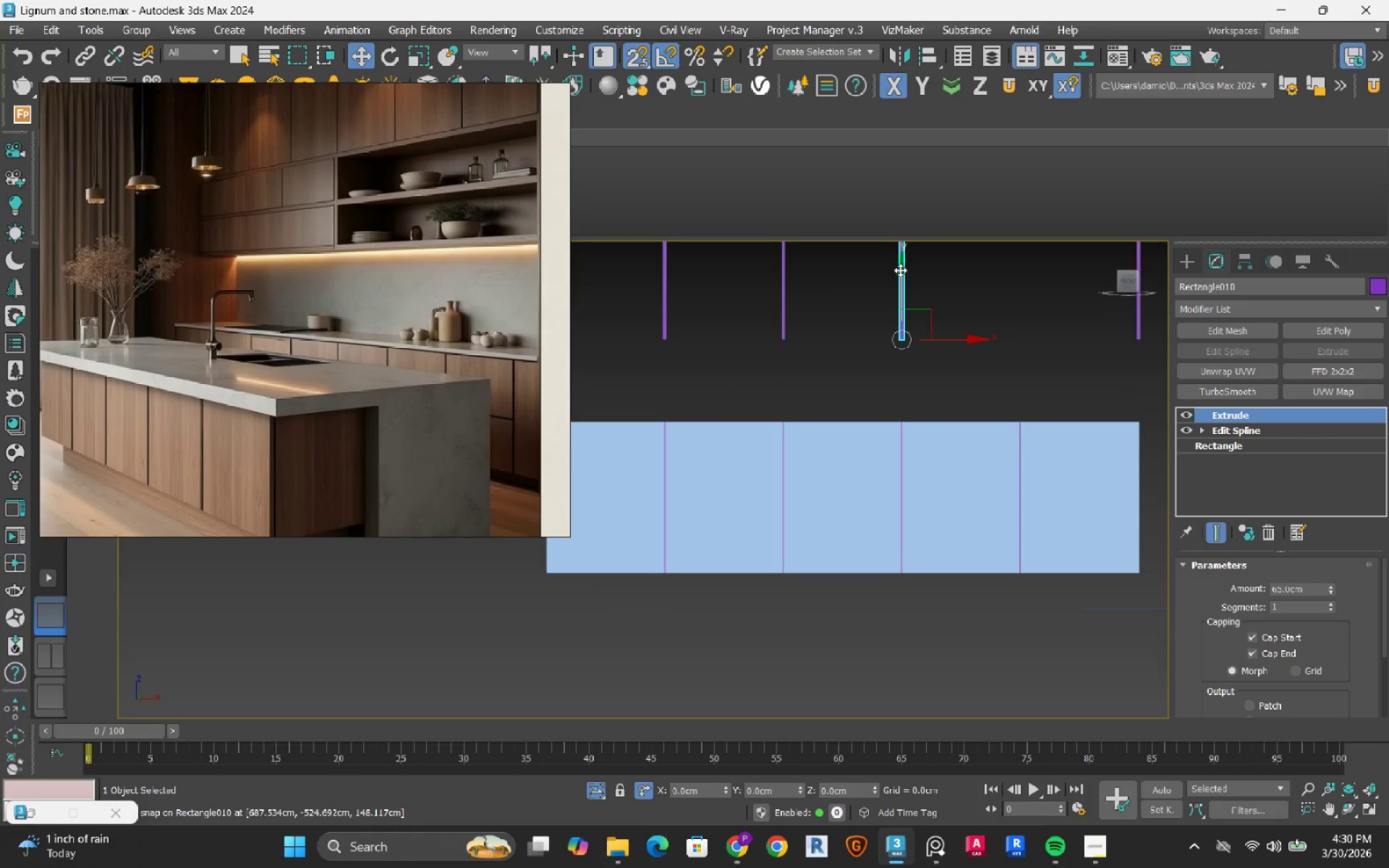 
left_click_drag(start_coordinate=[901, 265], to_coordinate=[954, 567])
 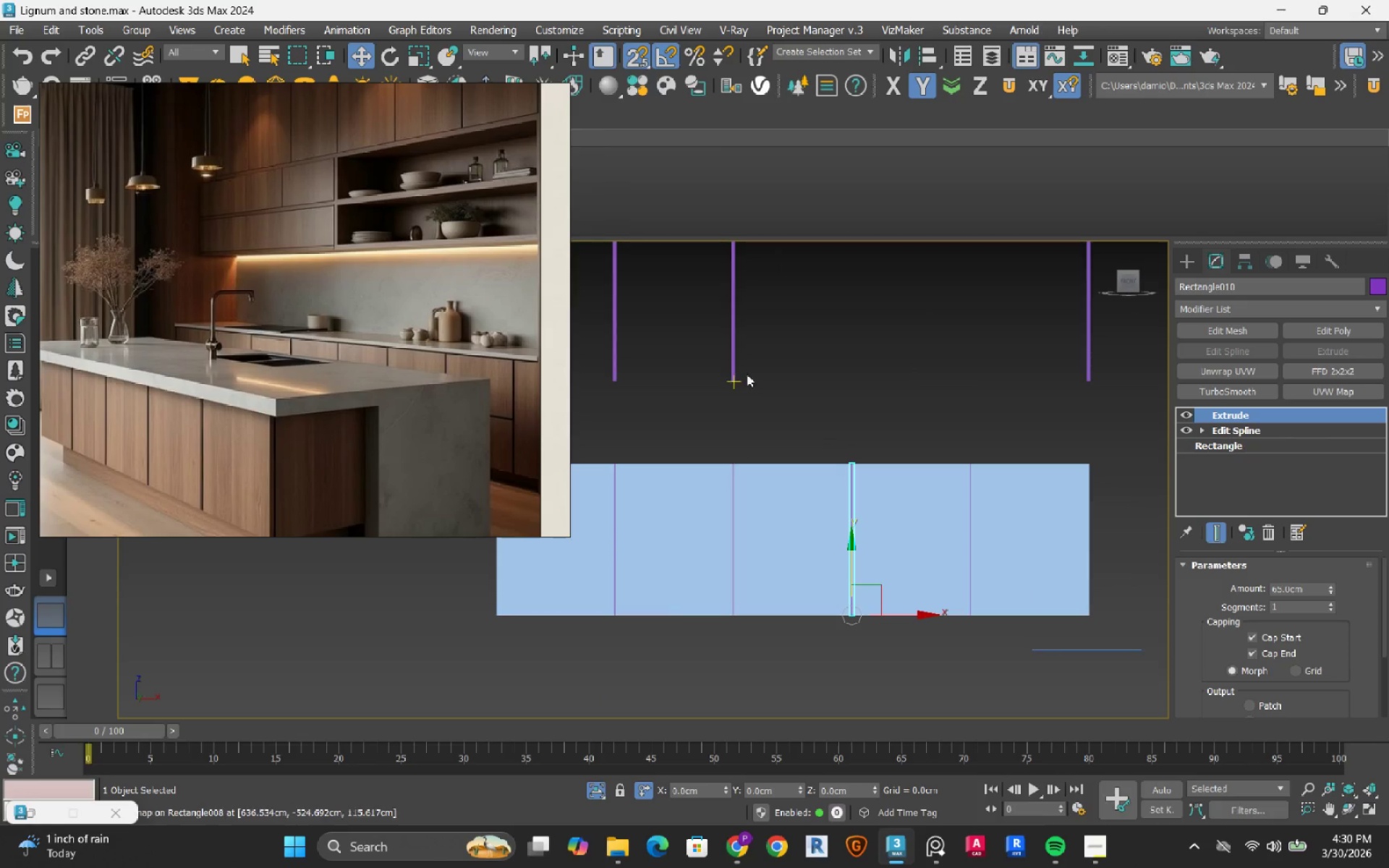 
left_click_drag(start_coordinate=[761, 346], to_coordinate=[726, 379])
 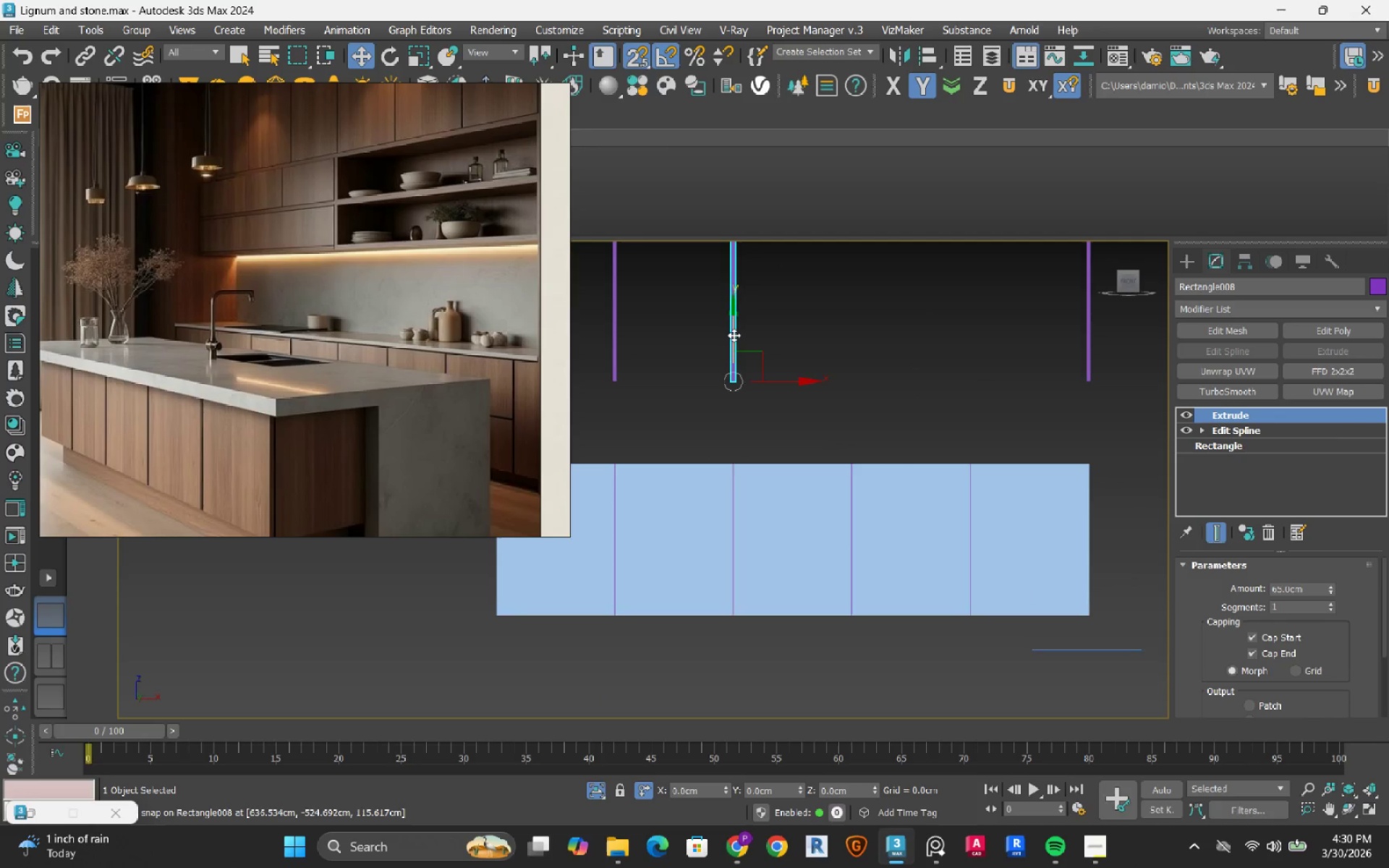 
left_click_drag(start_coordinate=[734, 326], to_coordinate=[794, 606])
 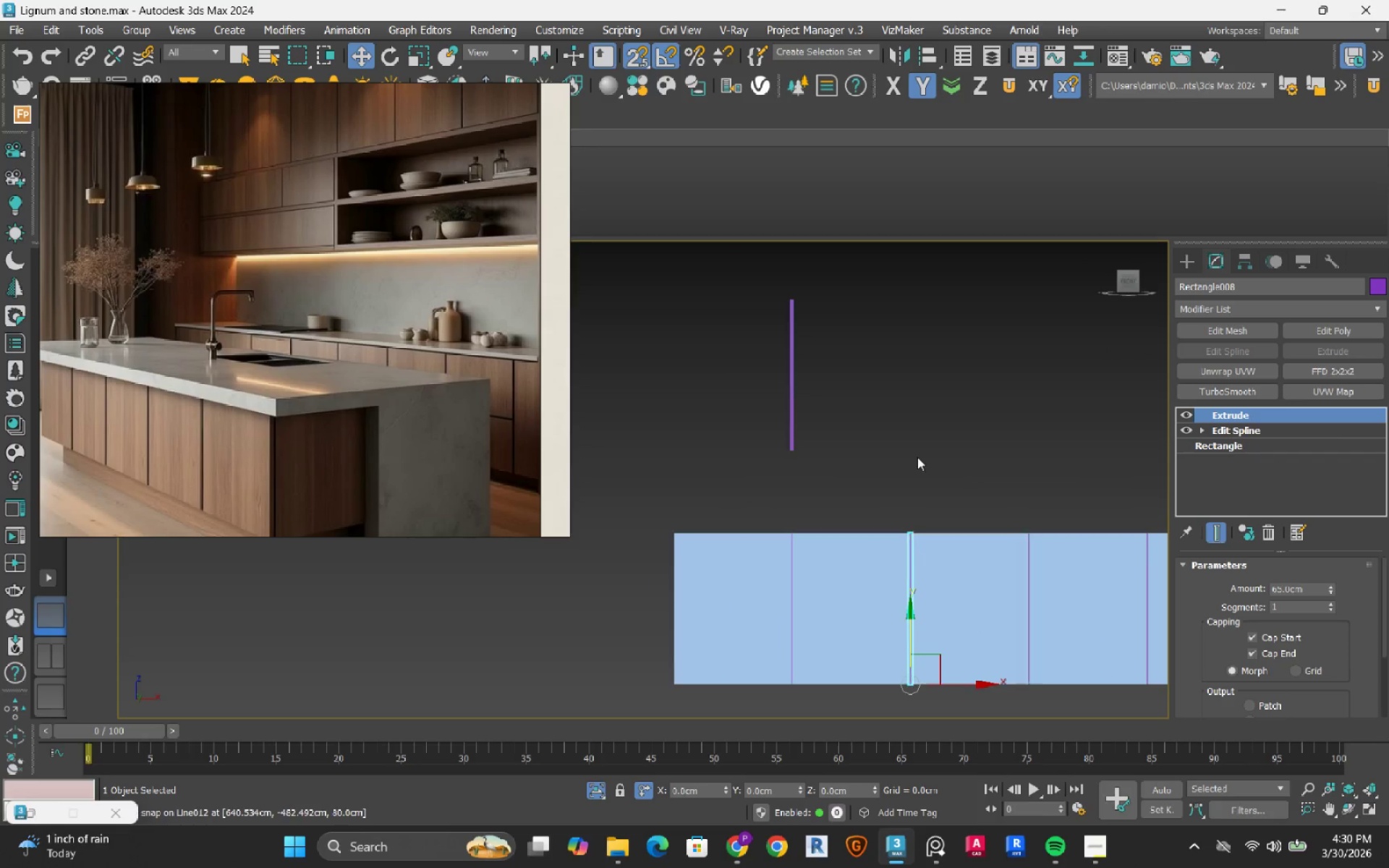 
left_click_drag(start_coordinate=[827, 390], to_coordinate=[702, 467])
 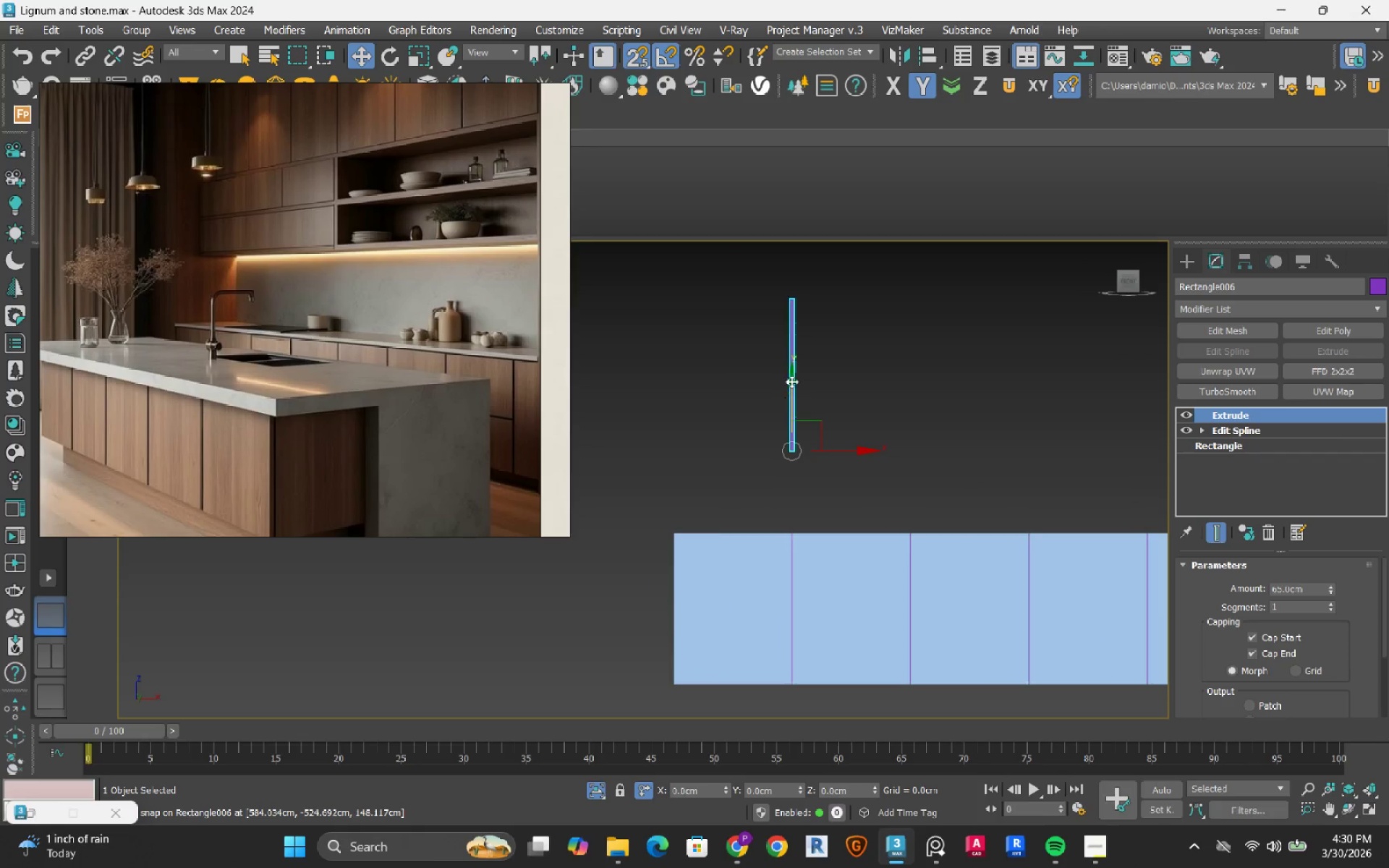 
left_click_drag(start_coordinate=[792, 377], to_coordinate=[867, 678])
 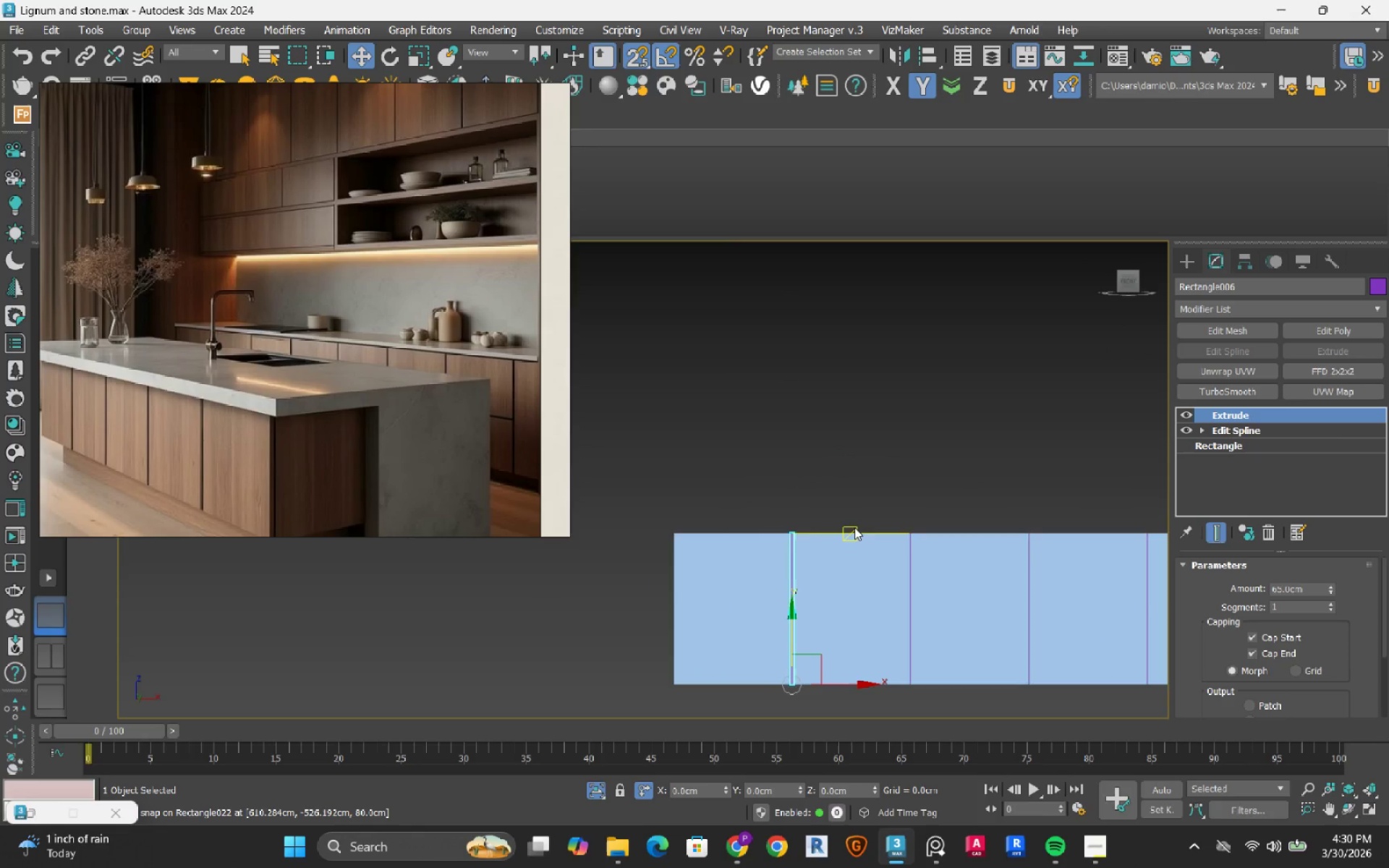 
hold_key(key=AltRight, duration=0.72)
 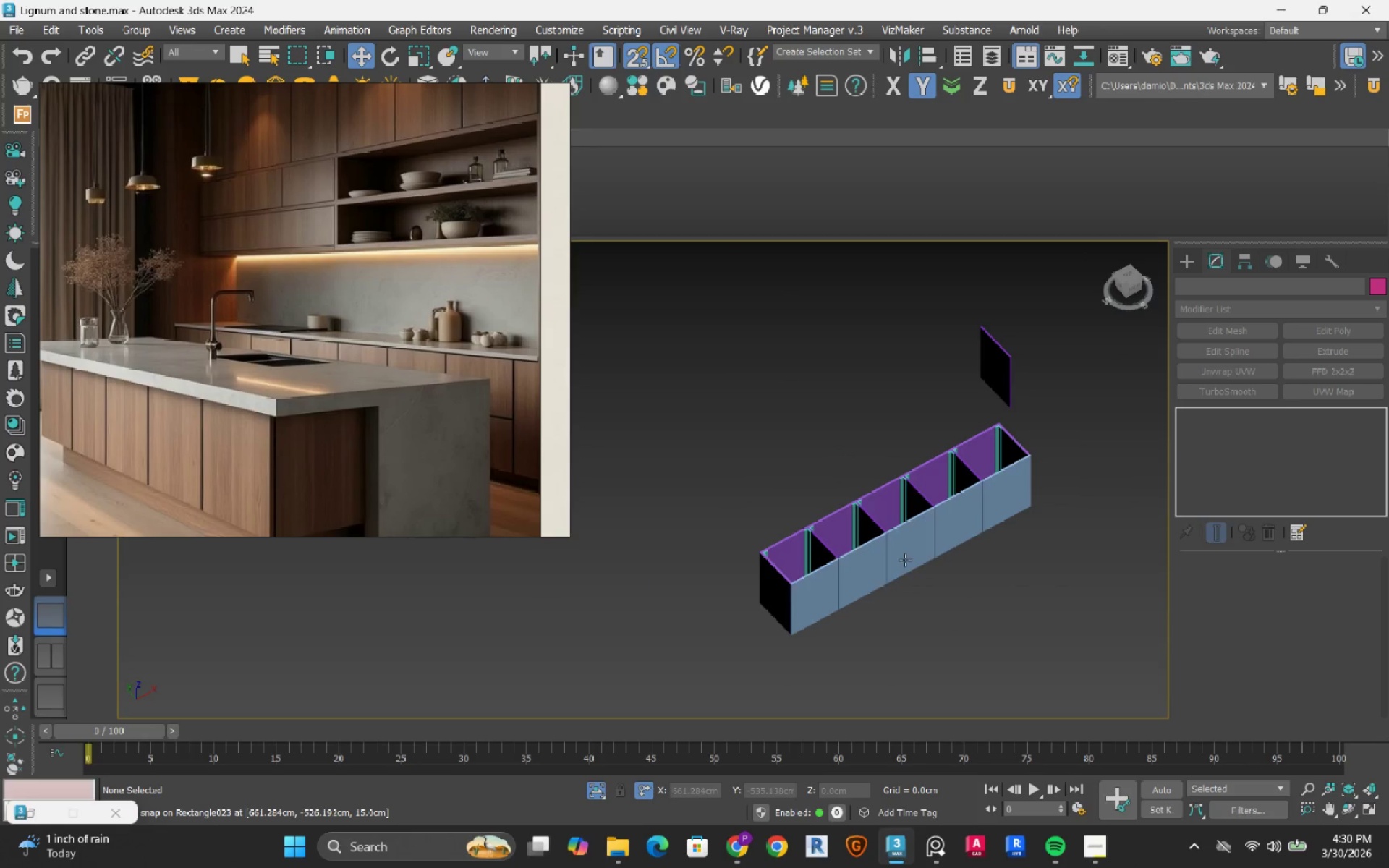 
scroll: coordinate [854, 527], scroll_direction: down, amount: 2.0
 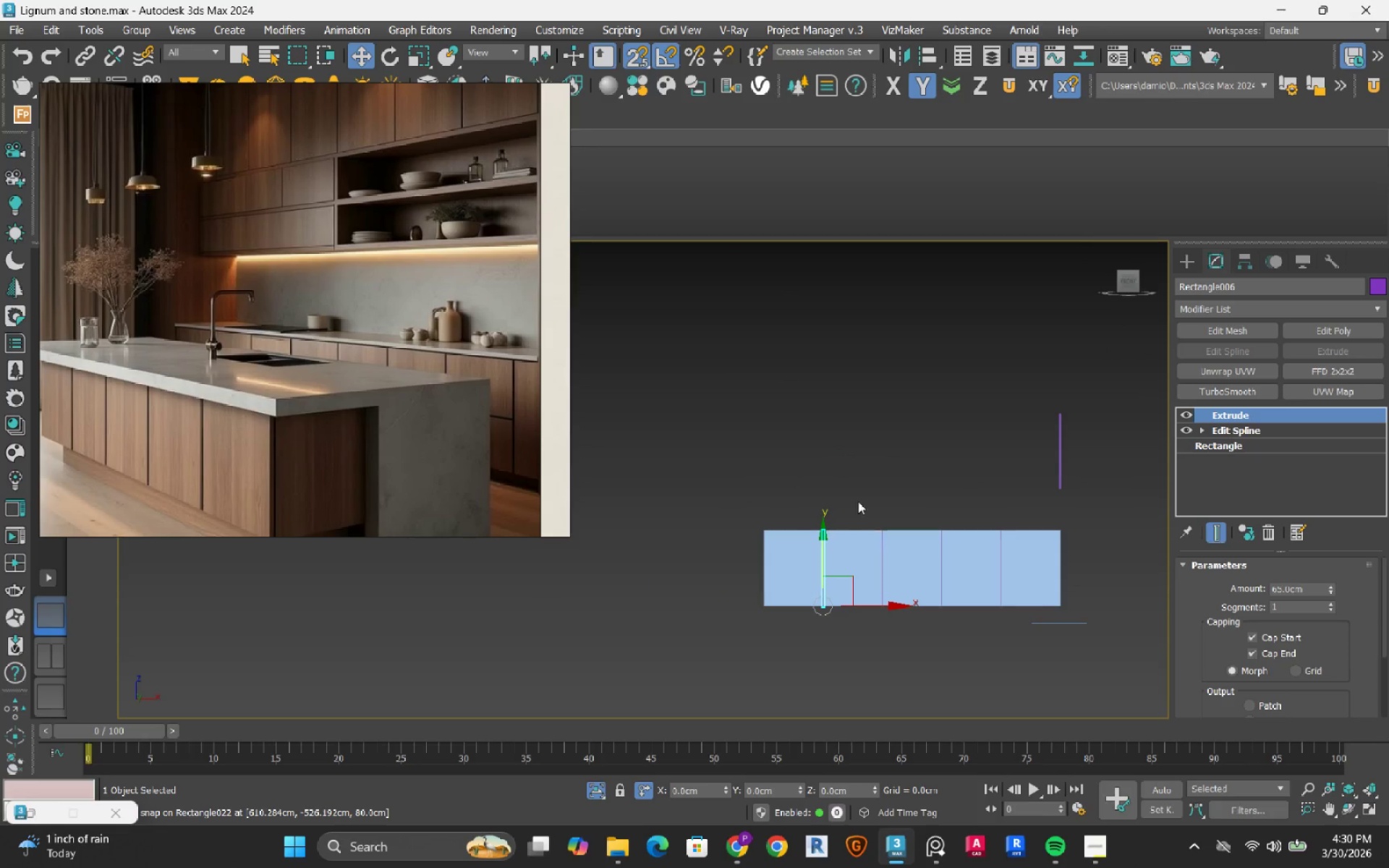 
hold_key(key=AltRight, duration=5.17)
left_click([940, 651])
 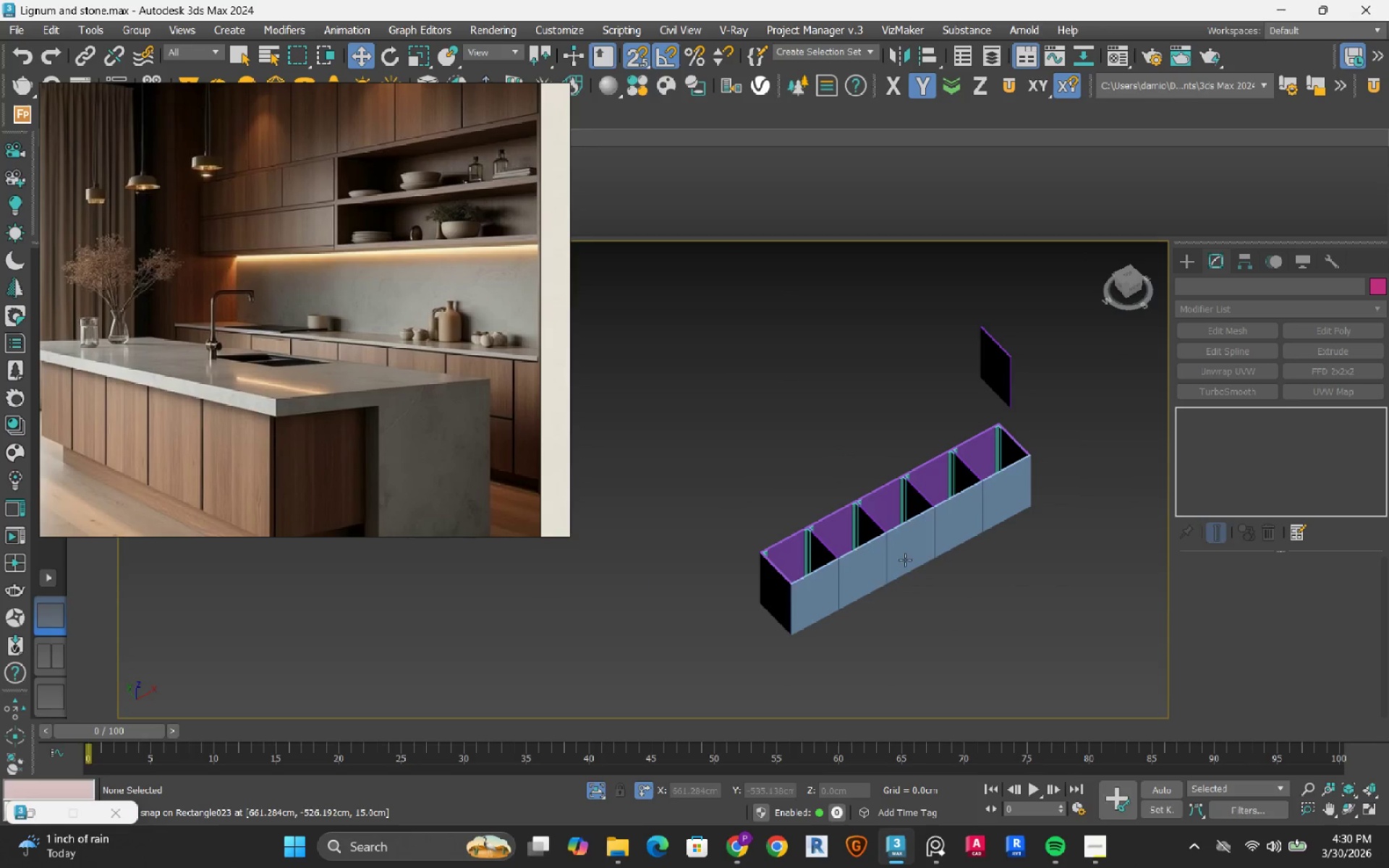 
scroll: coordinate [858, 520], scroll_direction: up, amount: 3.0
 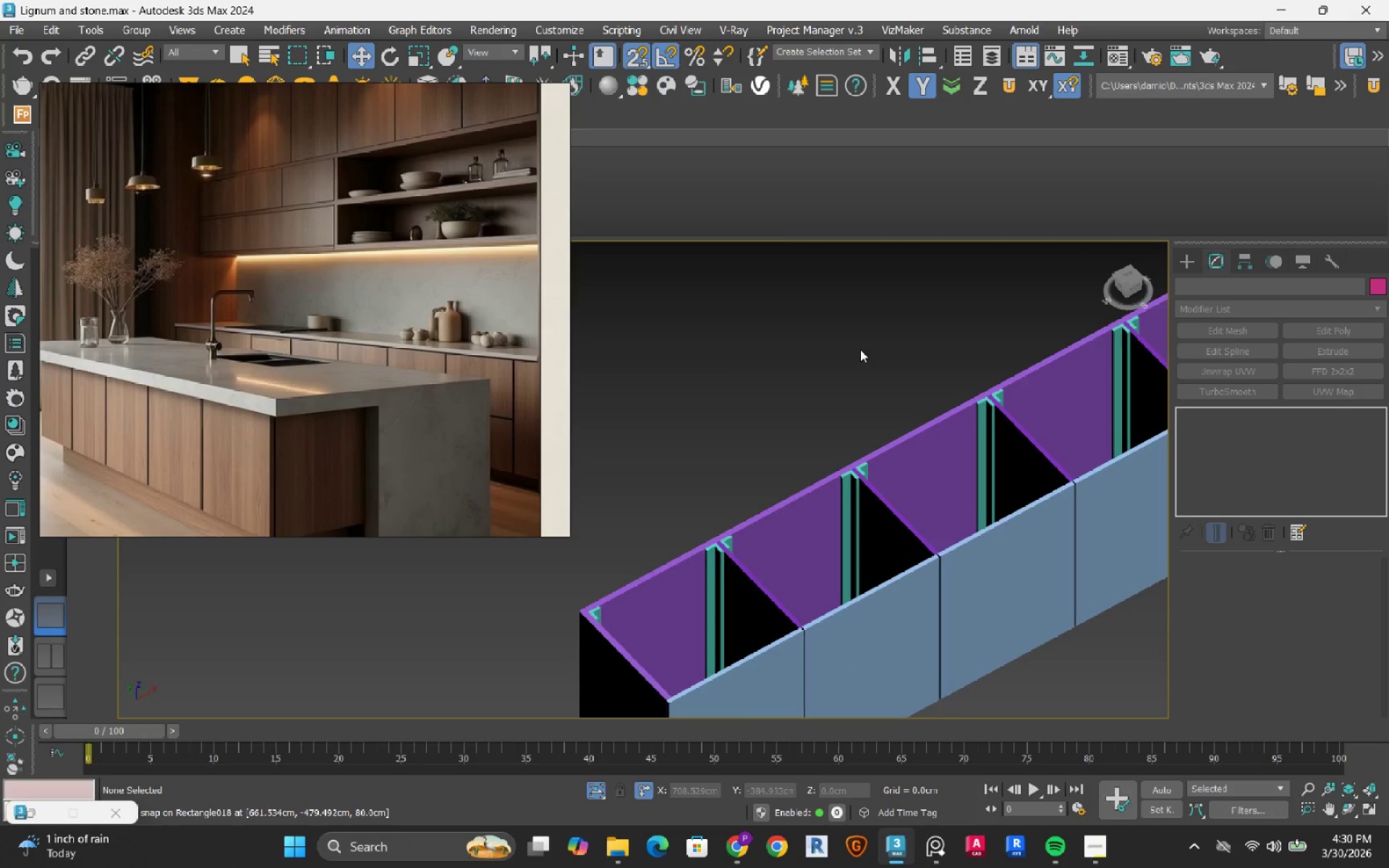 
scroll: coordinate [860, 349], scroll_direction: down, amount: 2.0
 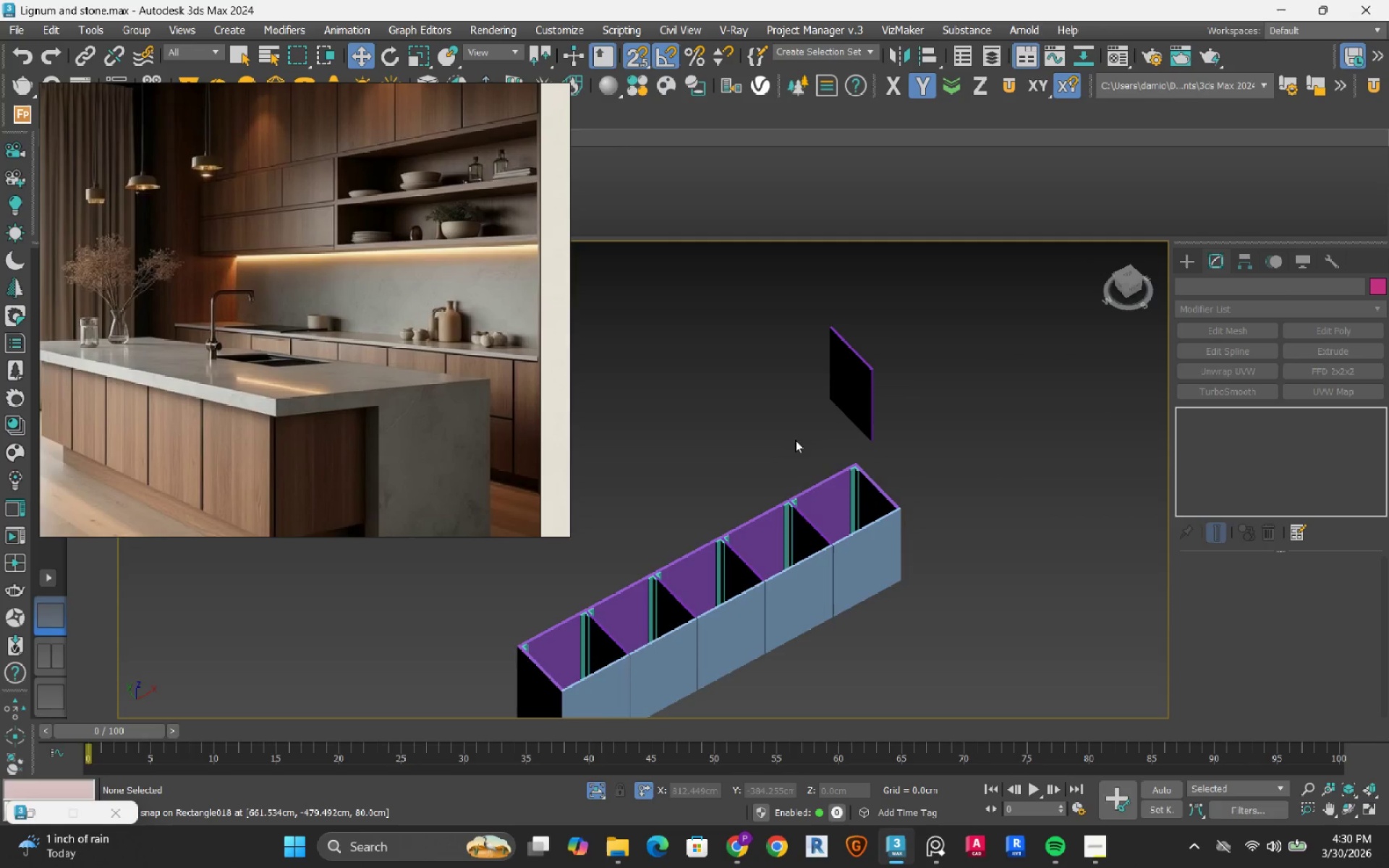 
left_click([847, 393])
 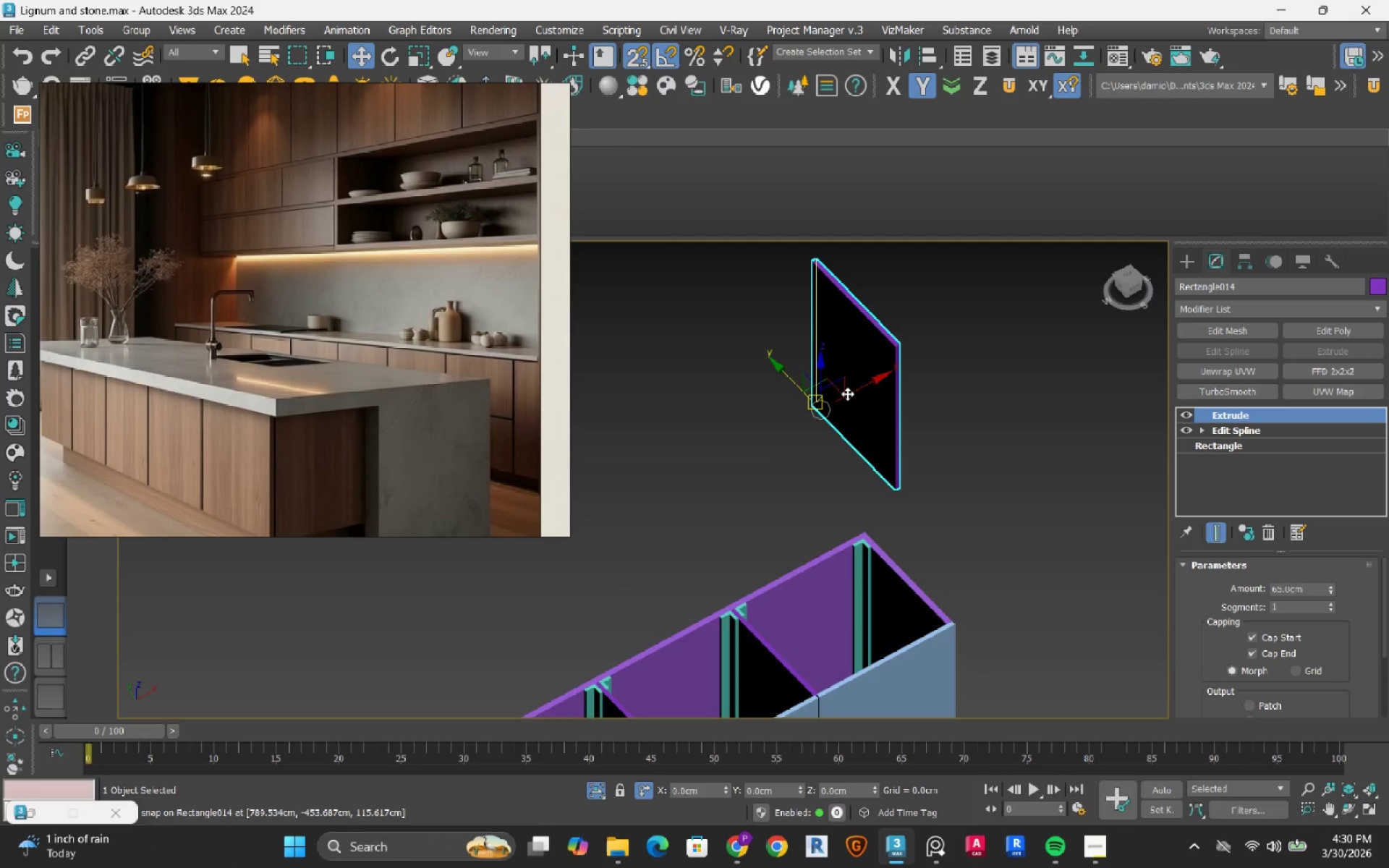 
scroll: coordinate [847, 393], scroll_direction: up, amount: 2.0
 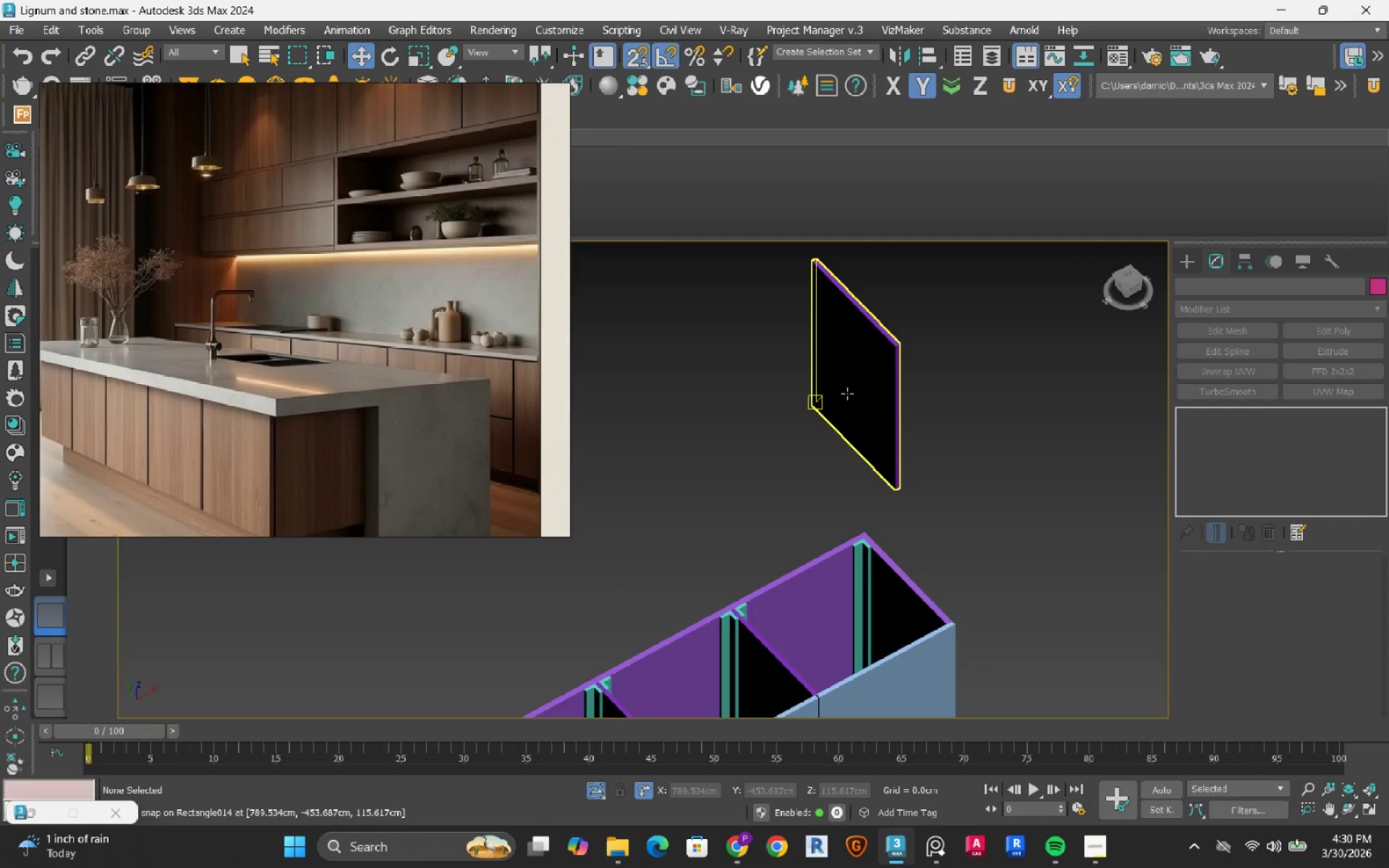 
key(Delete)
 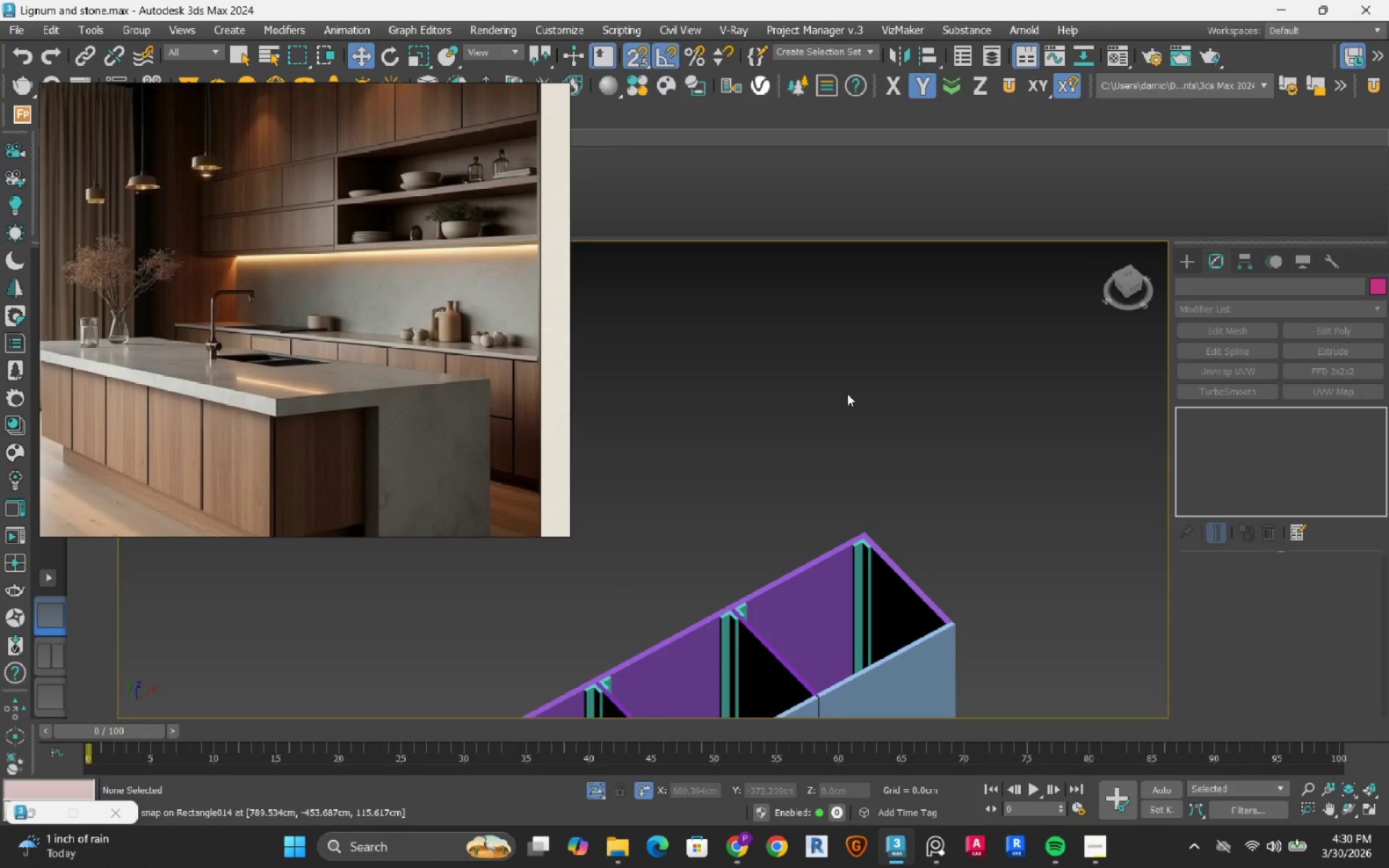 
hold_key(key=AltRight, duration=0.62)
 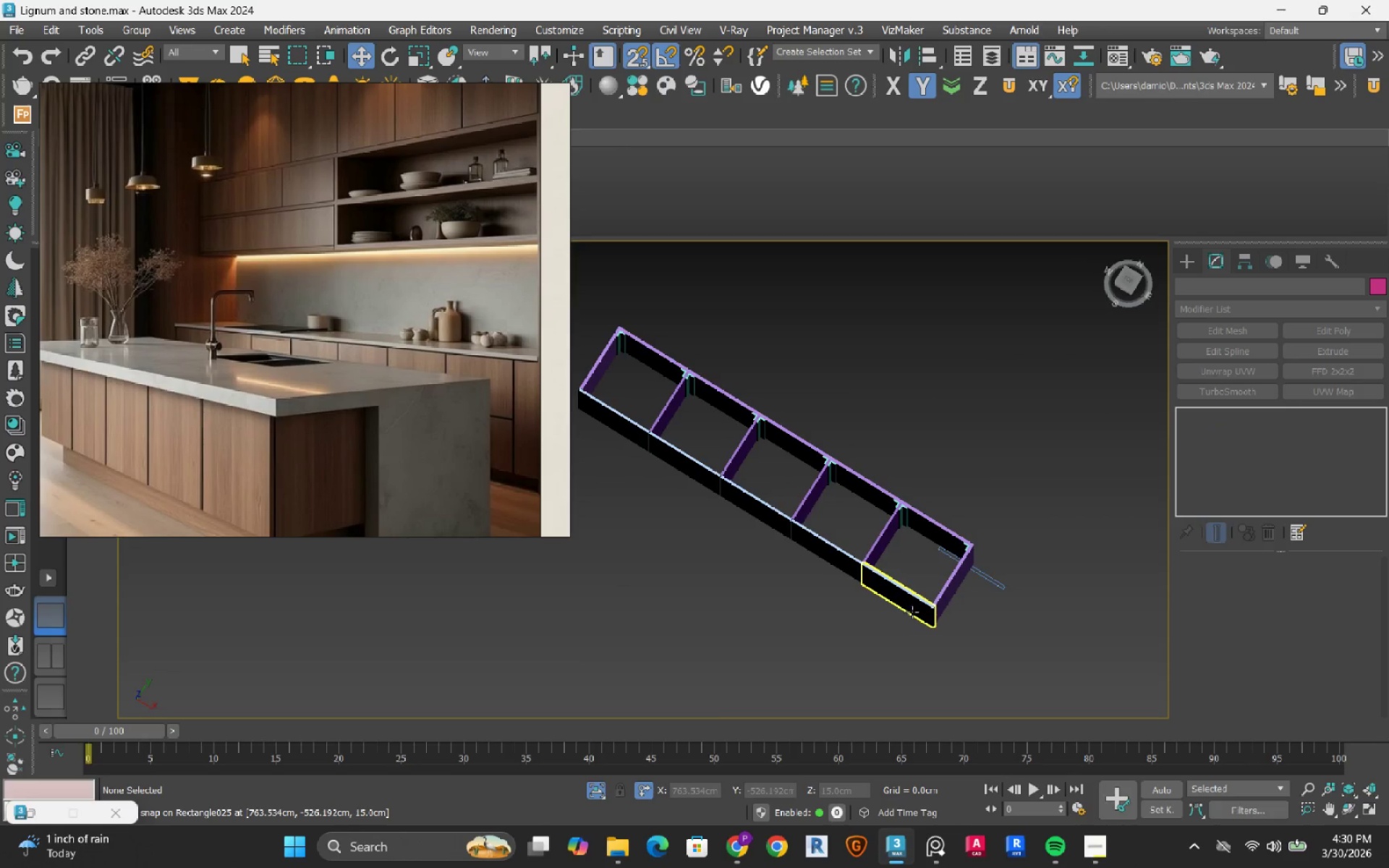 
scroll: coordinate [847, 393], scroll_direction: down, amount: 2.0
 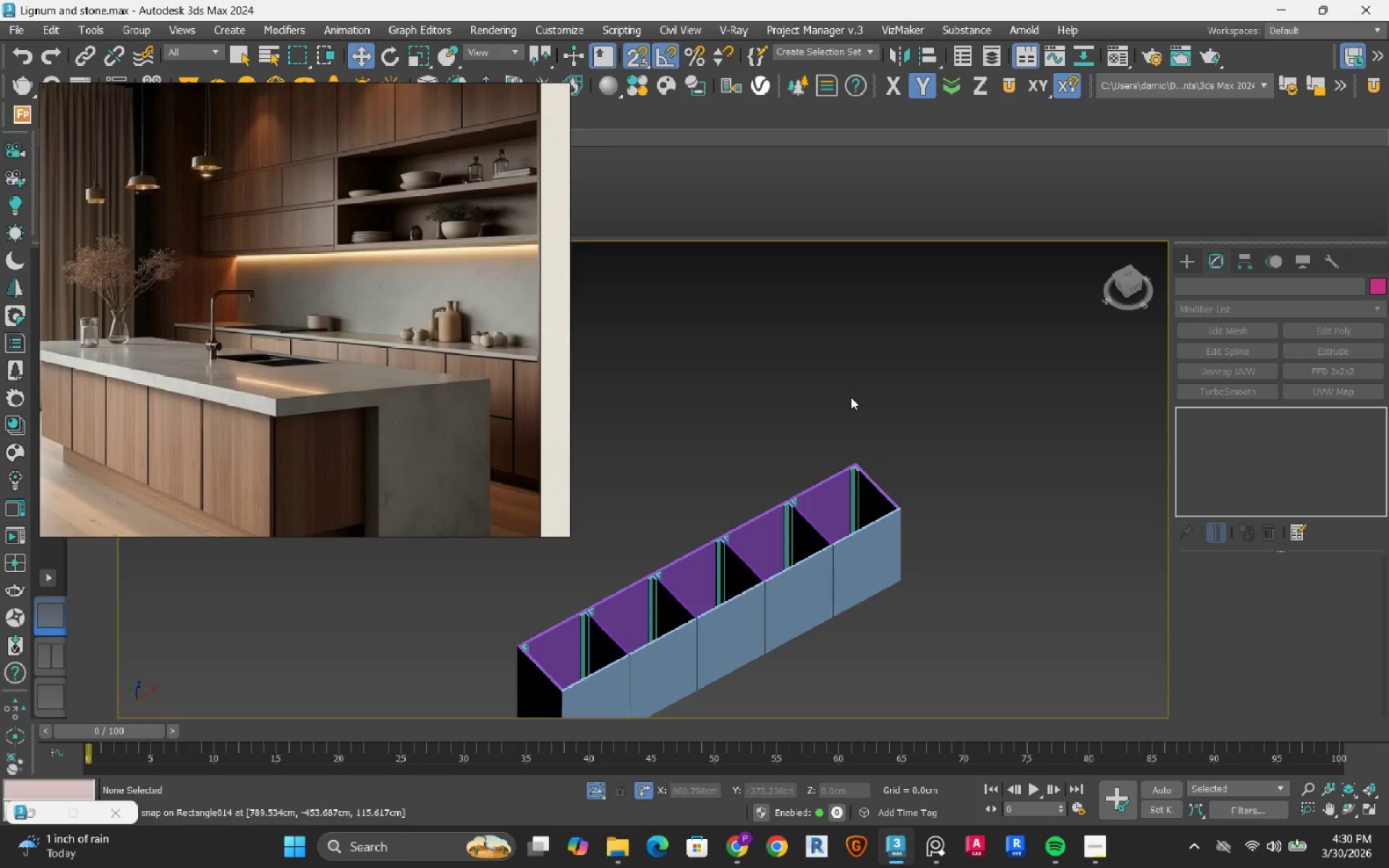 
hold_key(key=AltRight, duration=0.55)
 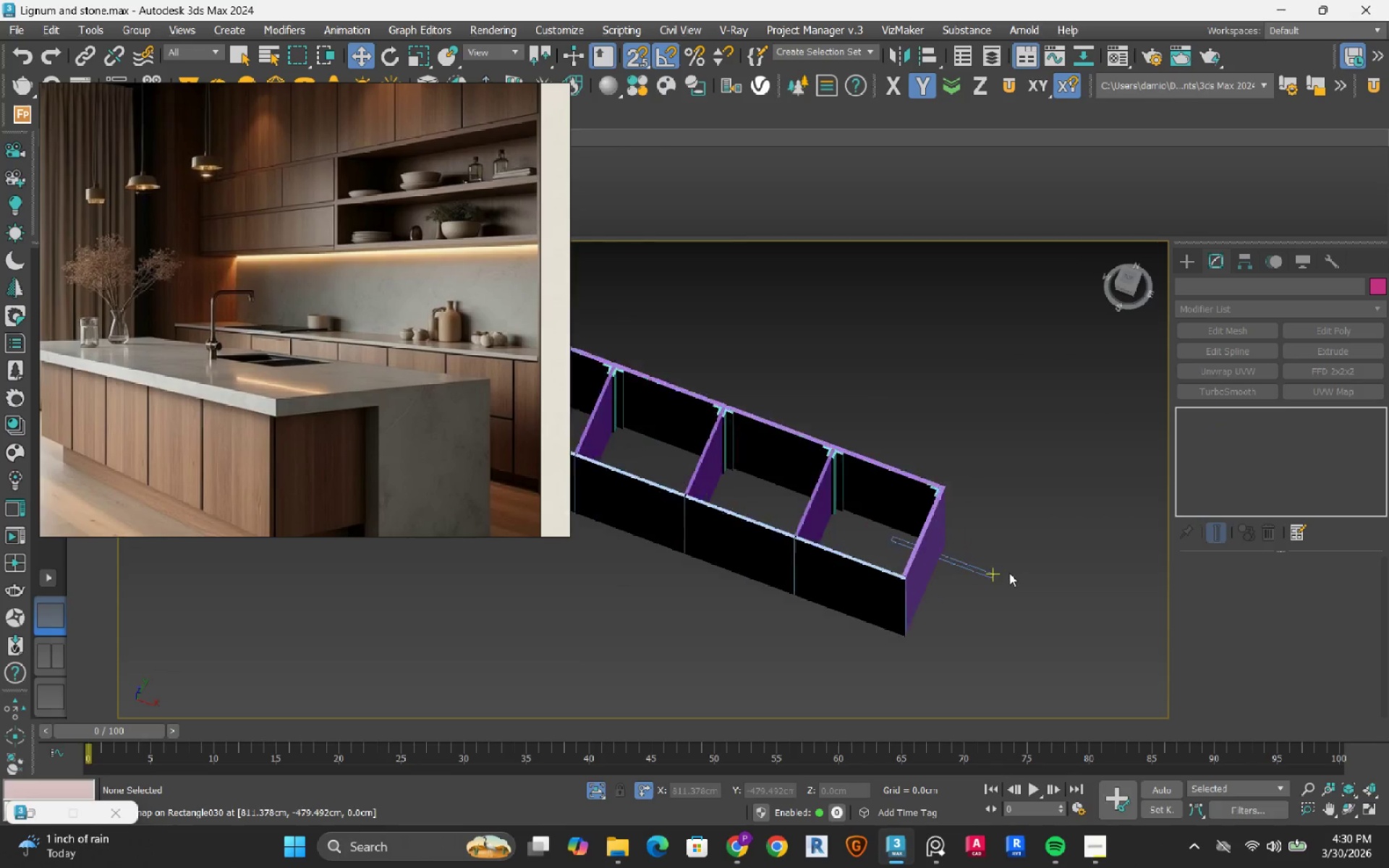 
left_click_drag(start_coordinate=[978, 554], to_coordinate=[935, 624])
 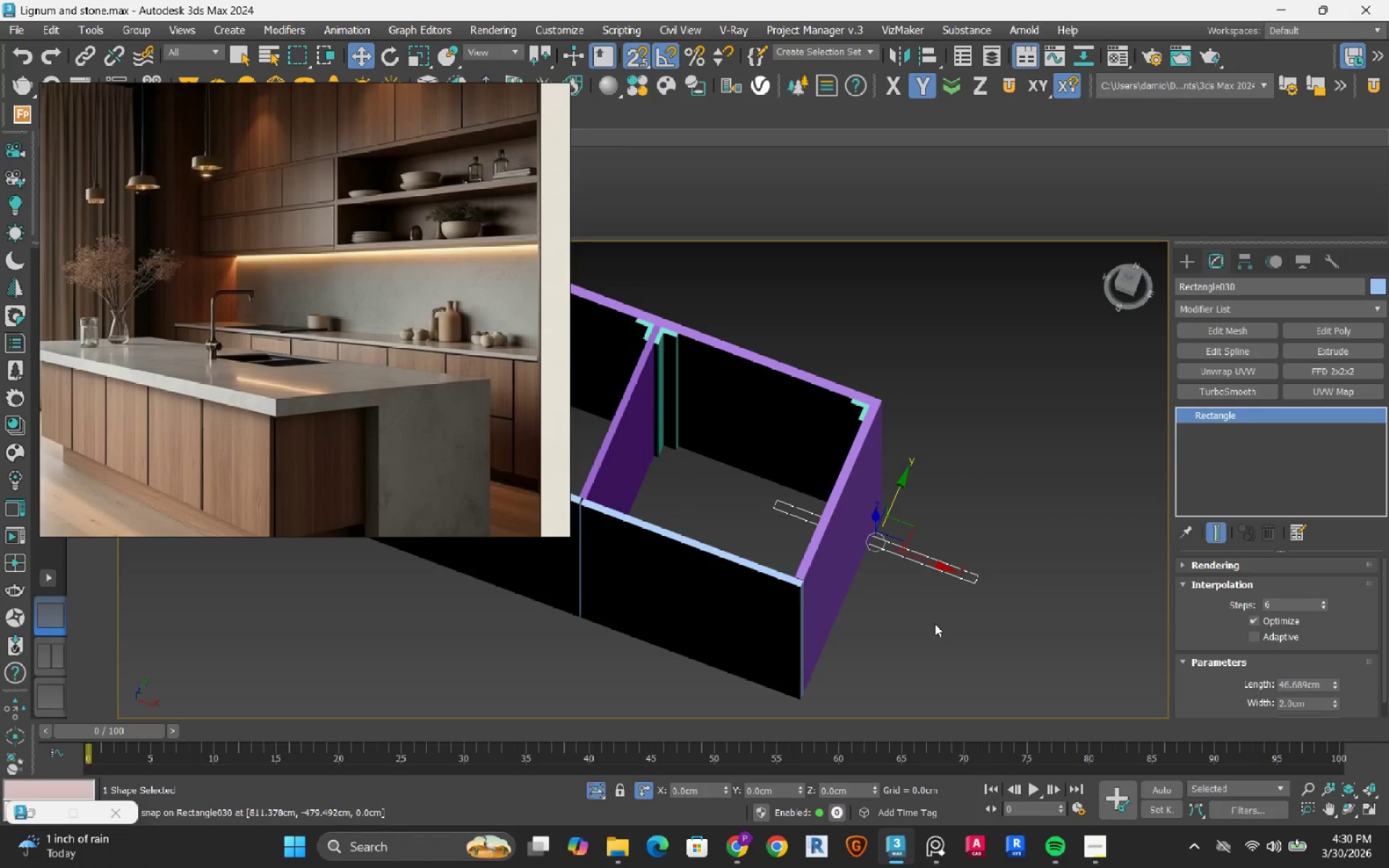 
scroll: coordinate [1009, 573], scroll_direction: up, amount: 3.0
 